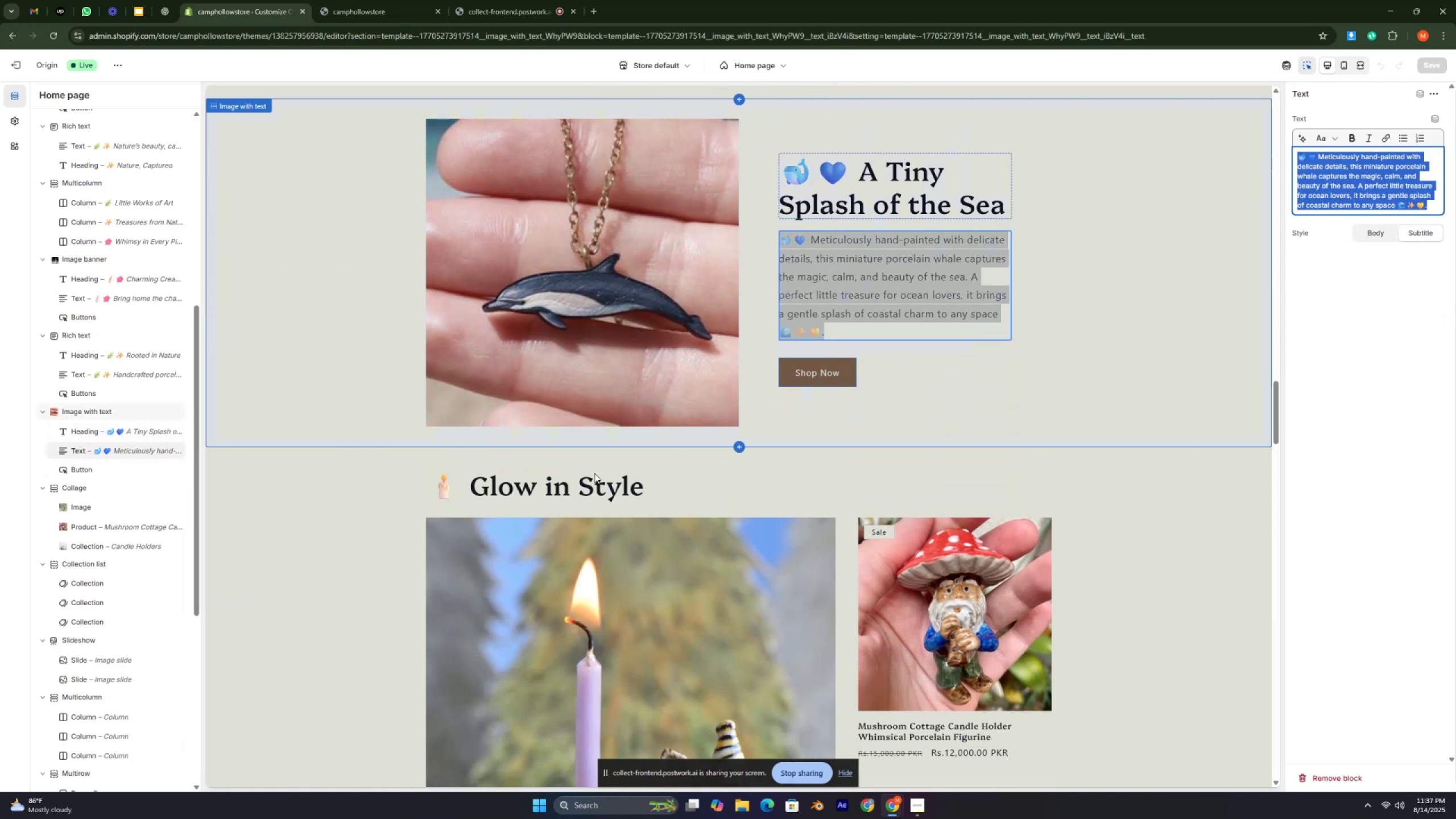 
double_click([582, 475])
 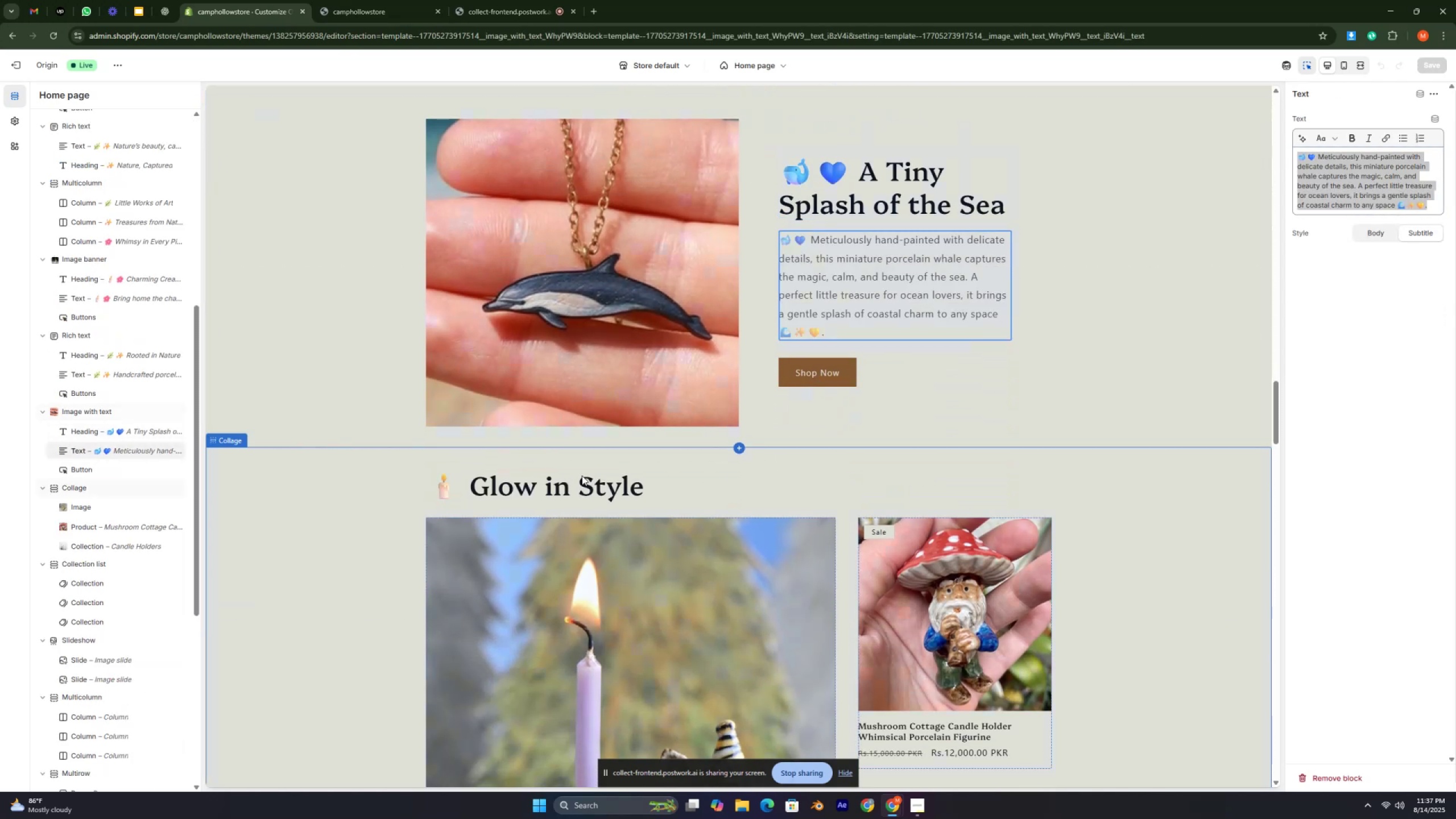 
triple_click([582, 475])
 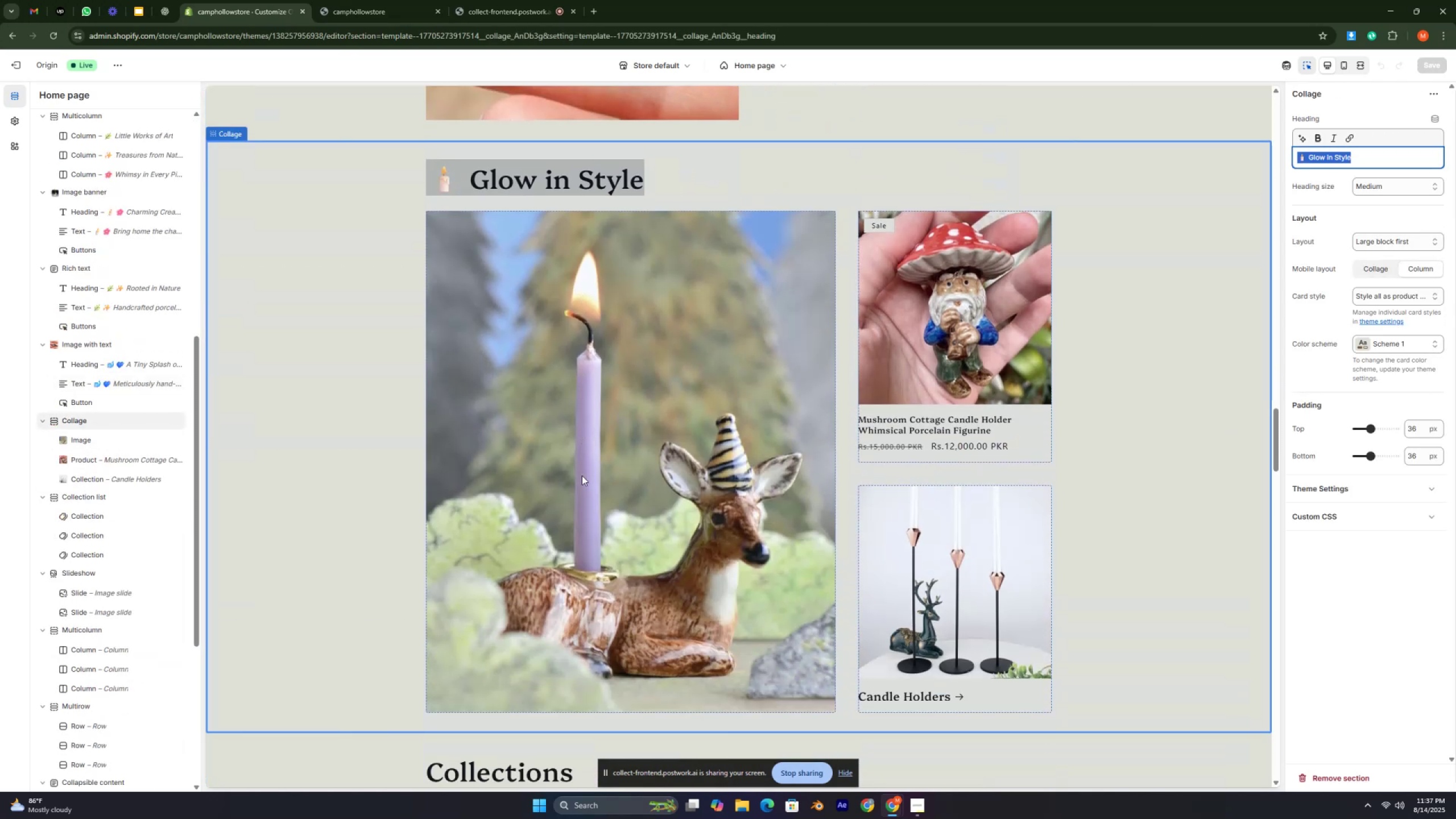 
scroll: coordinate [582, 475], scroll_direction: down, amount: 1.0
 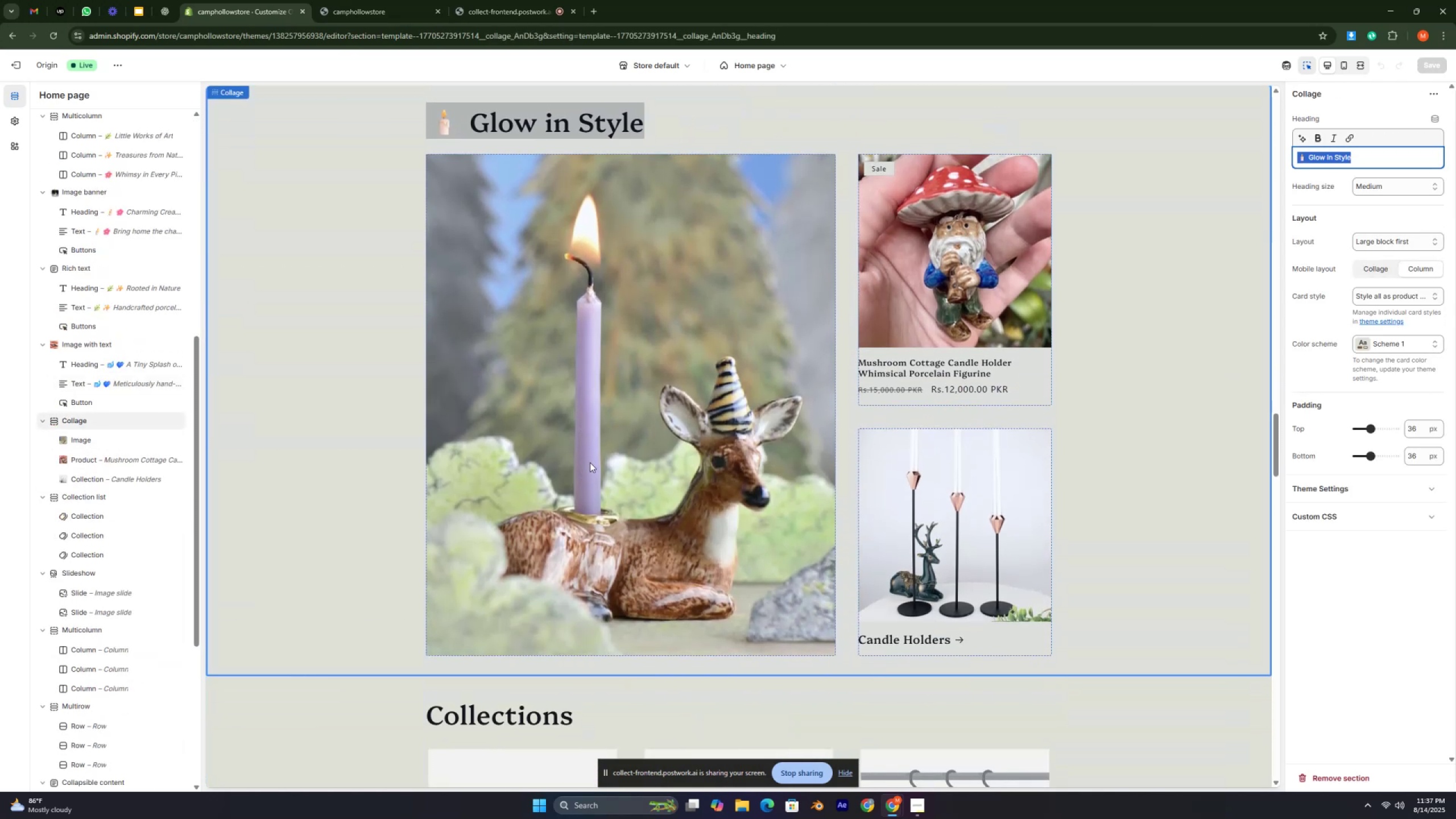 
double_click([590, 458])
 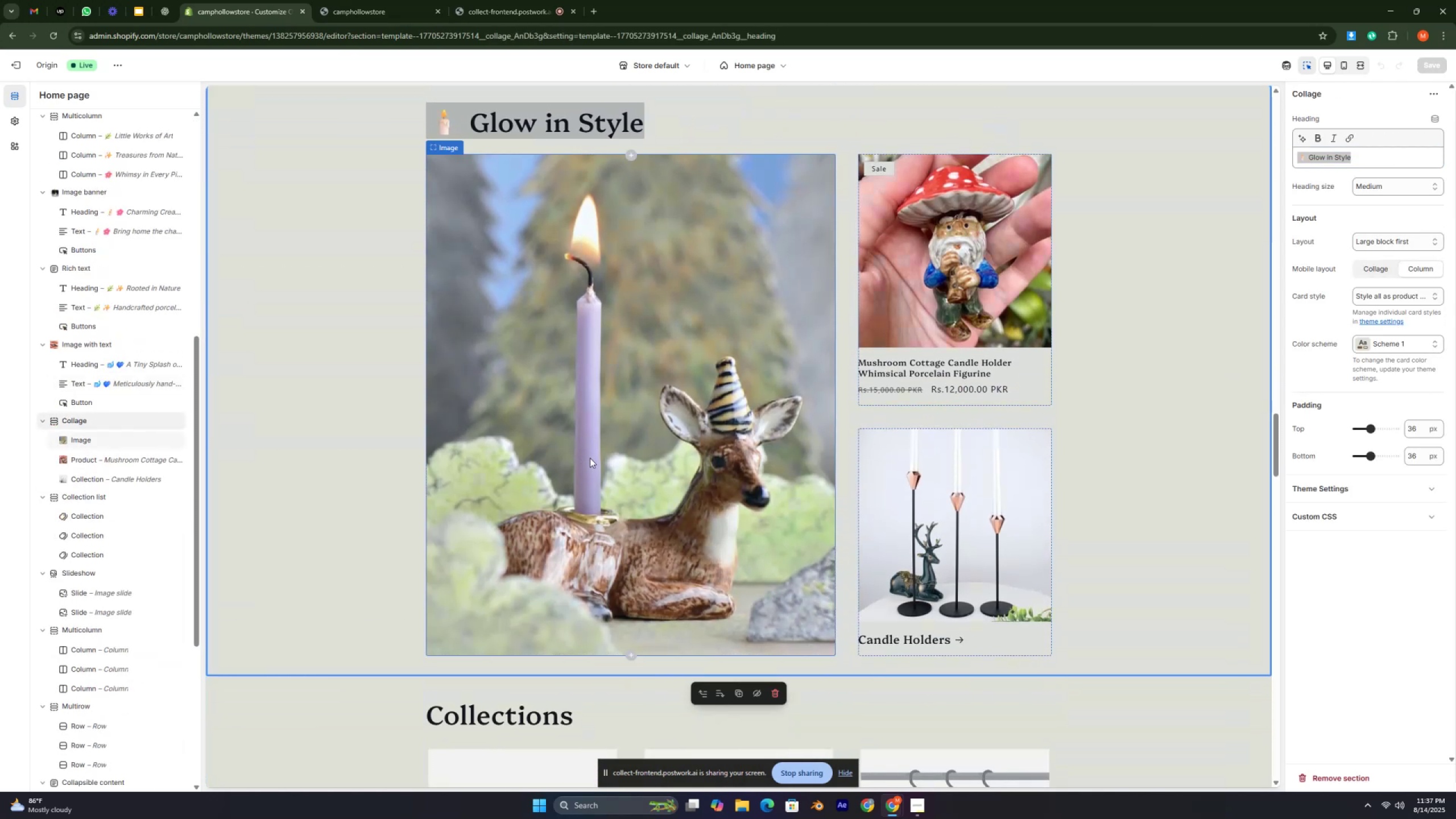 
triple_click([590, 458])
 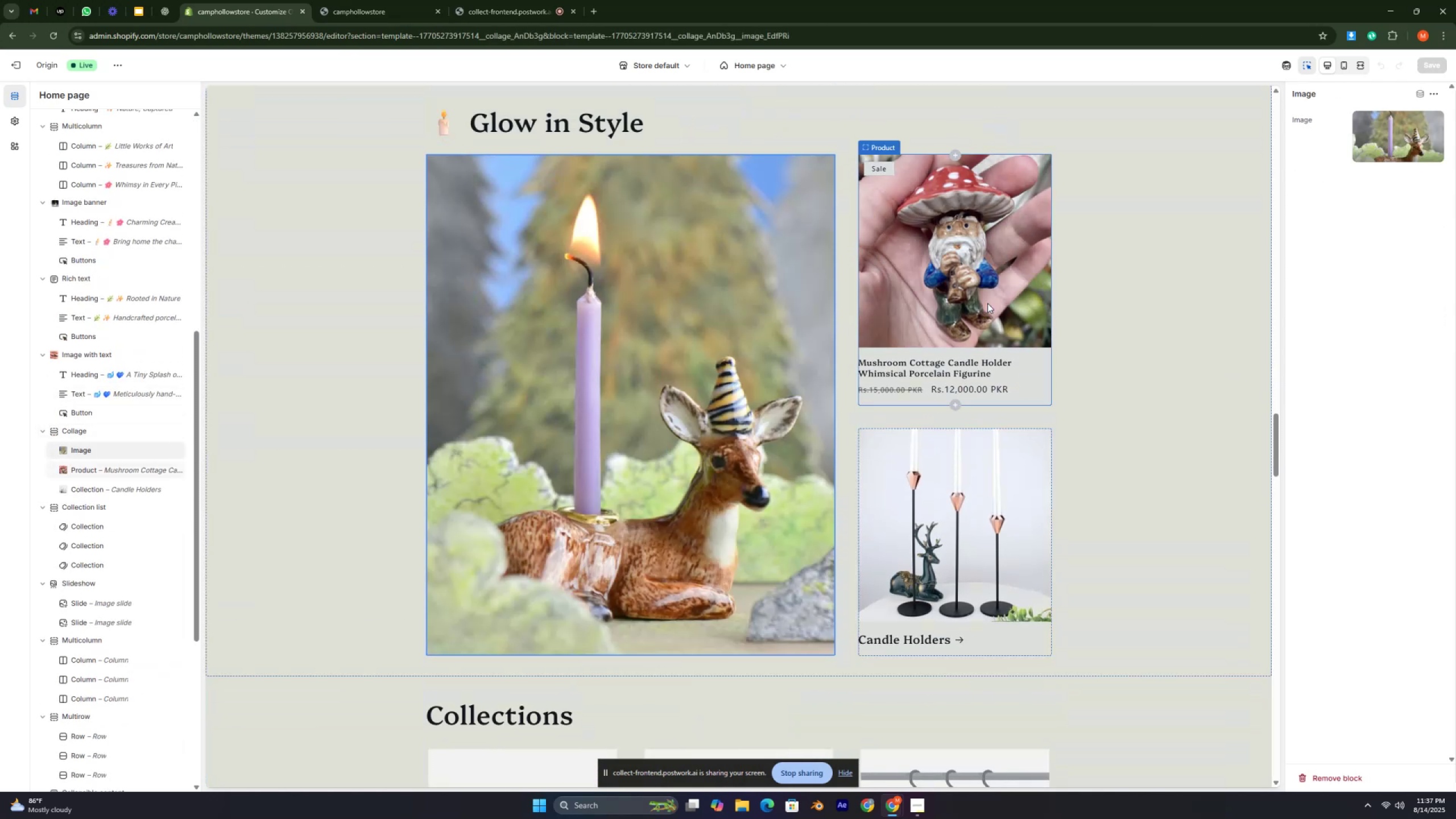 
double_click([987, 303])
 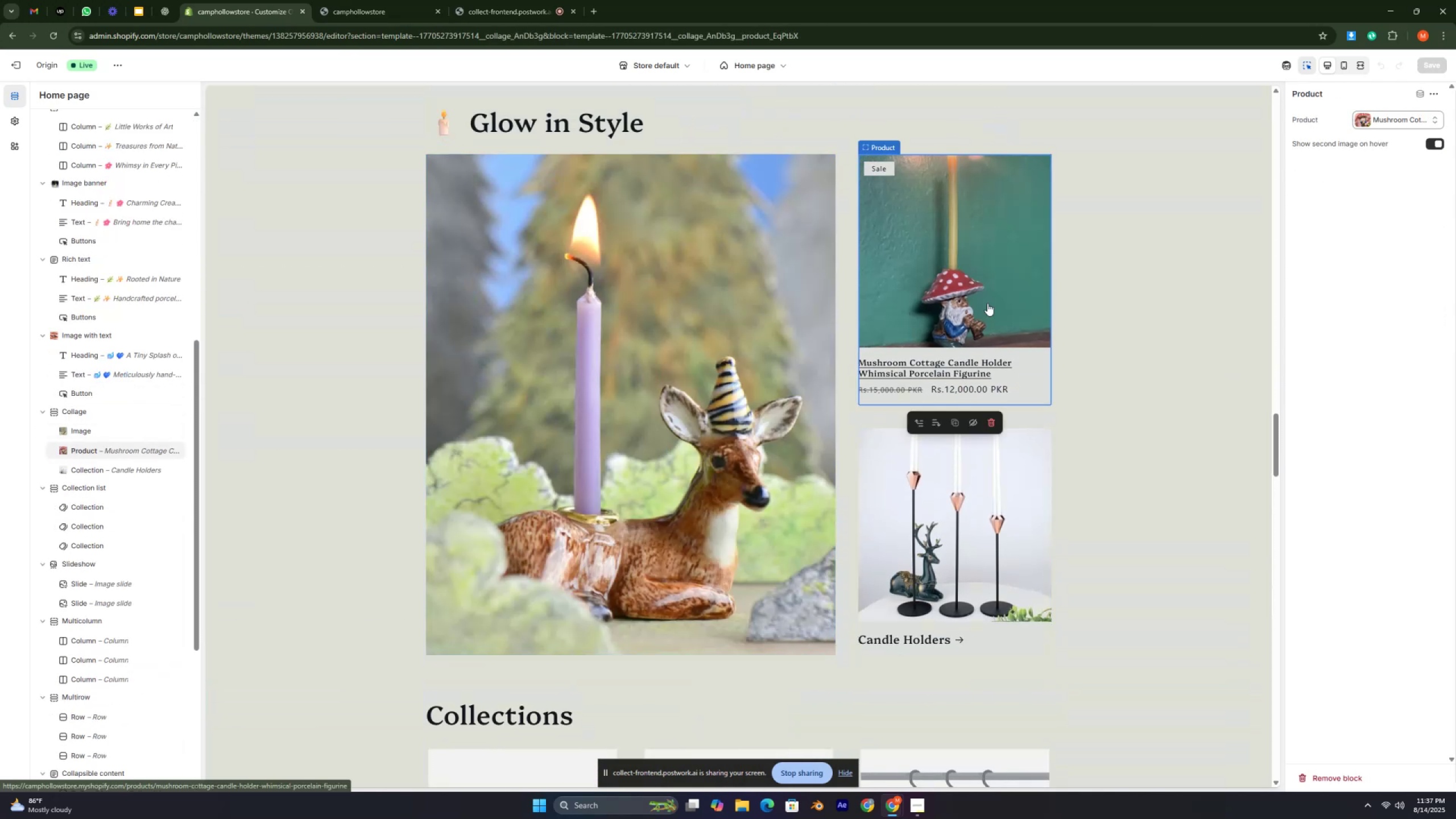 
key(Control+ControlRight)
 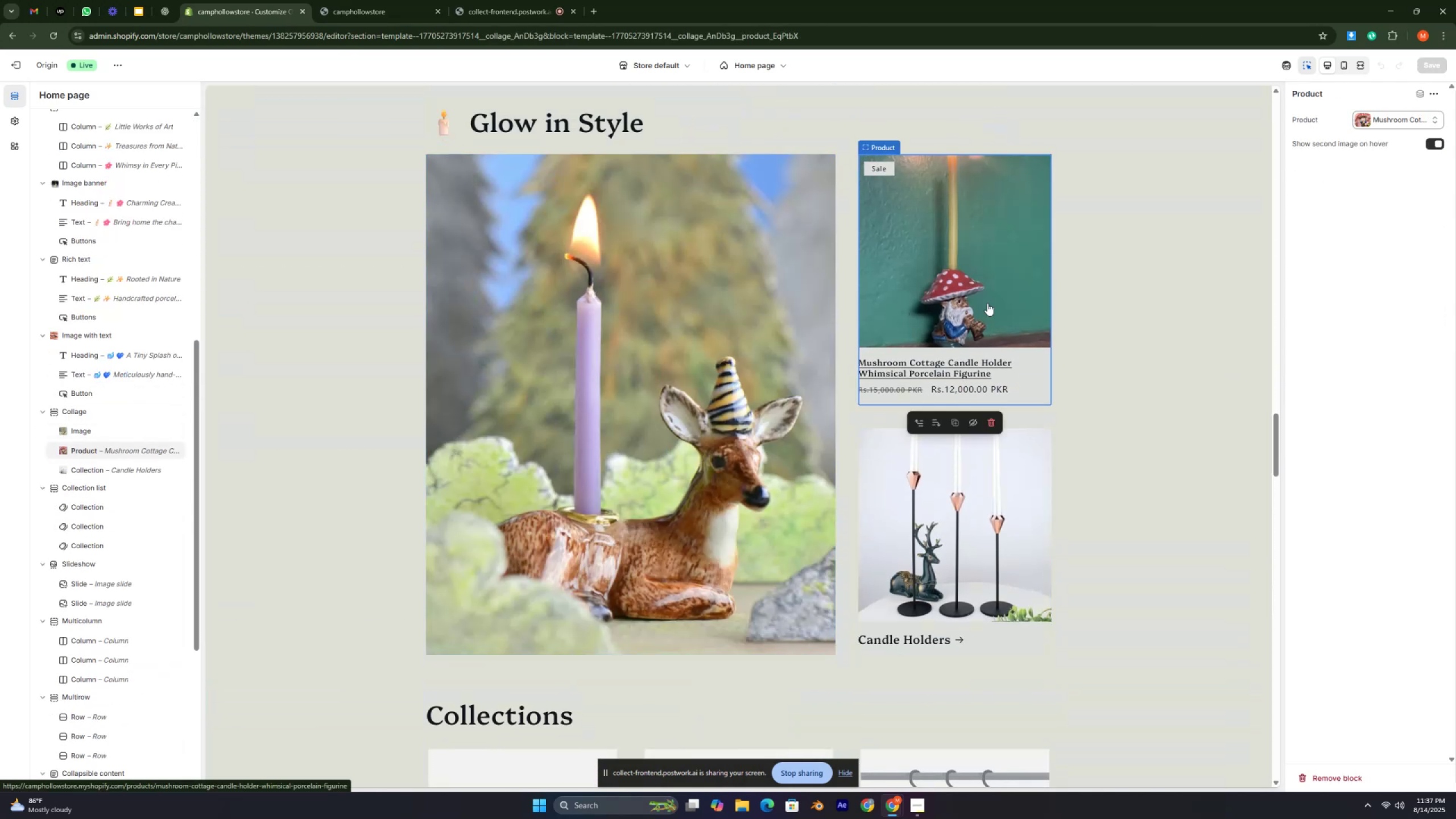 
key(Control+ControlRight)
 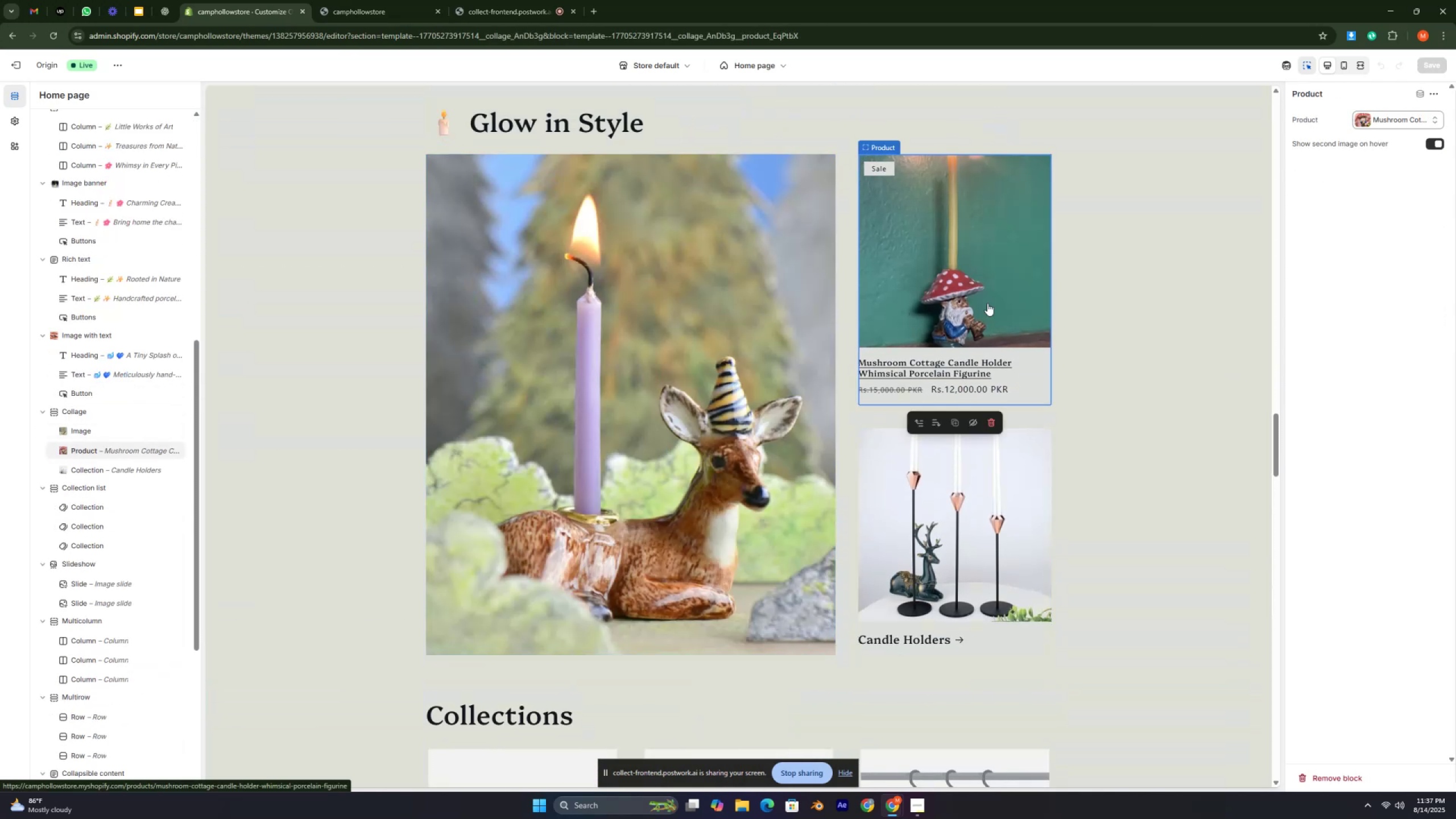 
key(Control+ControlRight)
 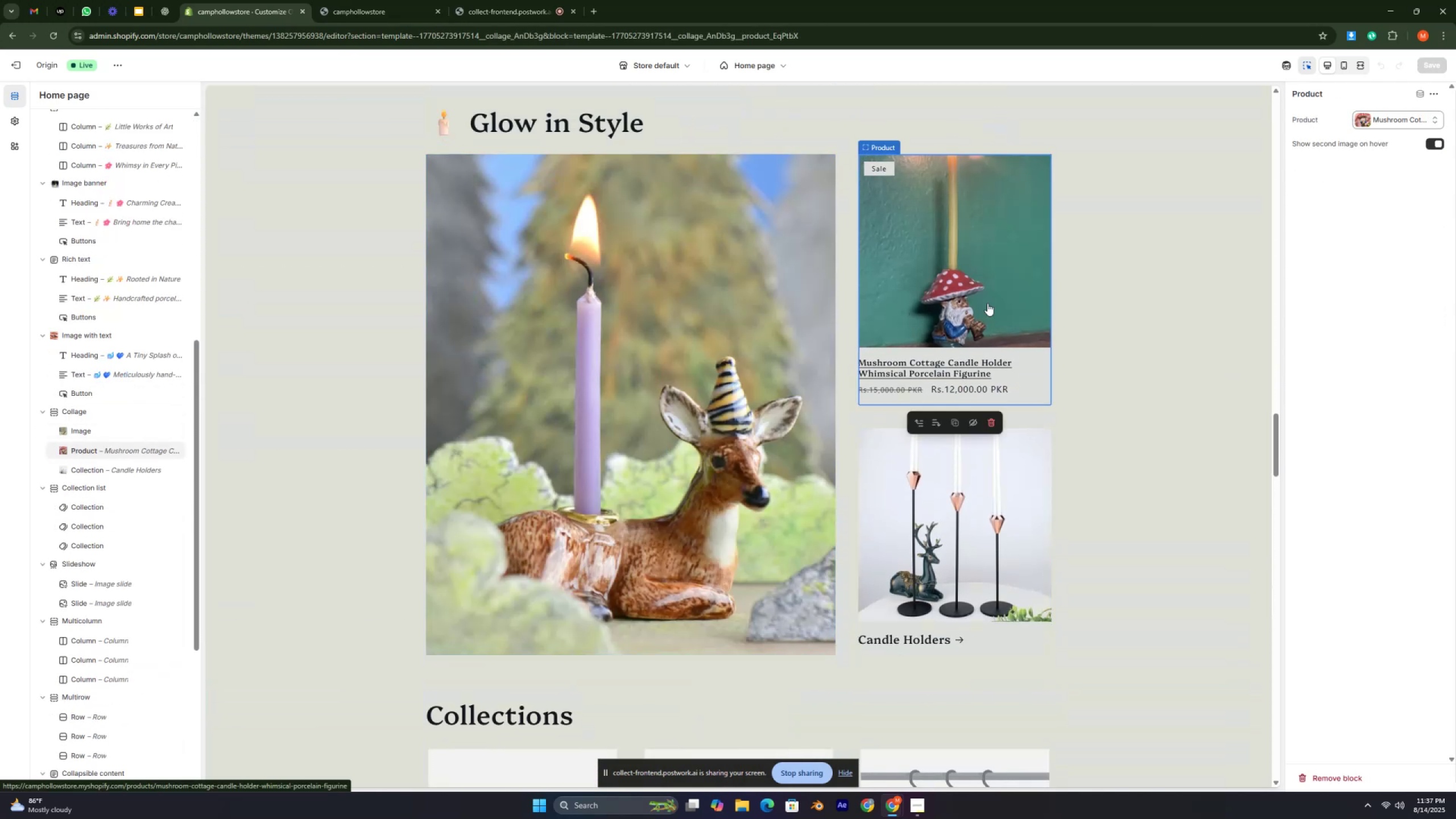 
key(Control+ControlRight)
 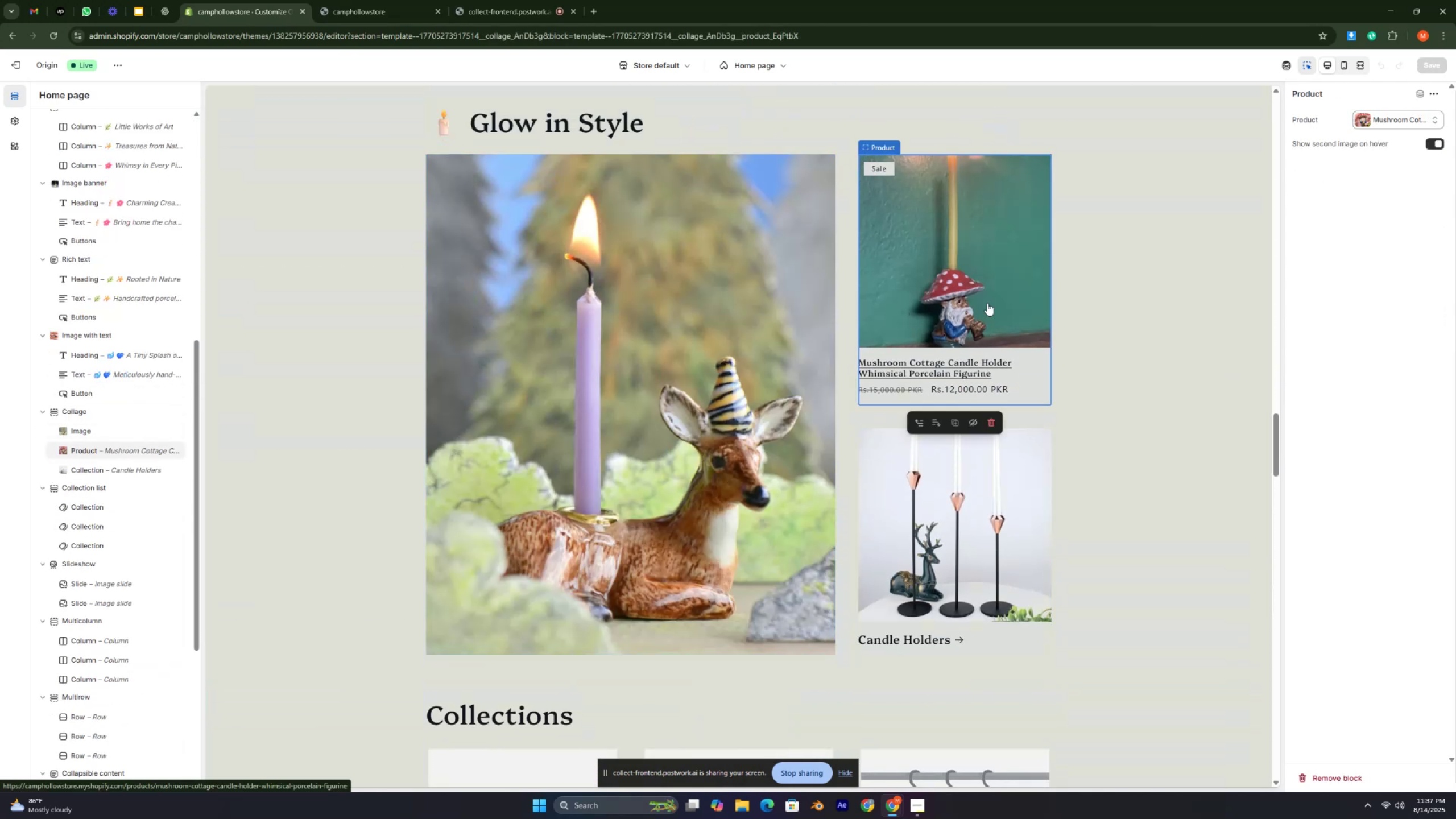 
key(Control+ControlRight)
 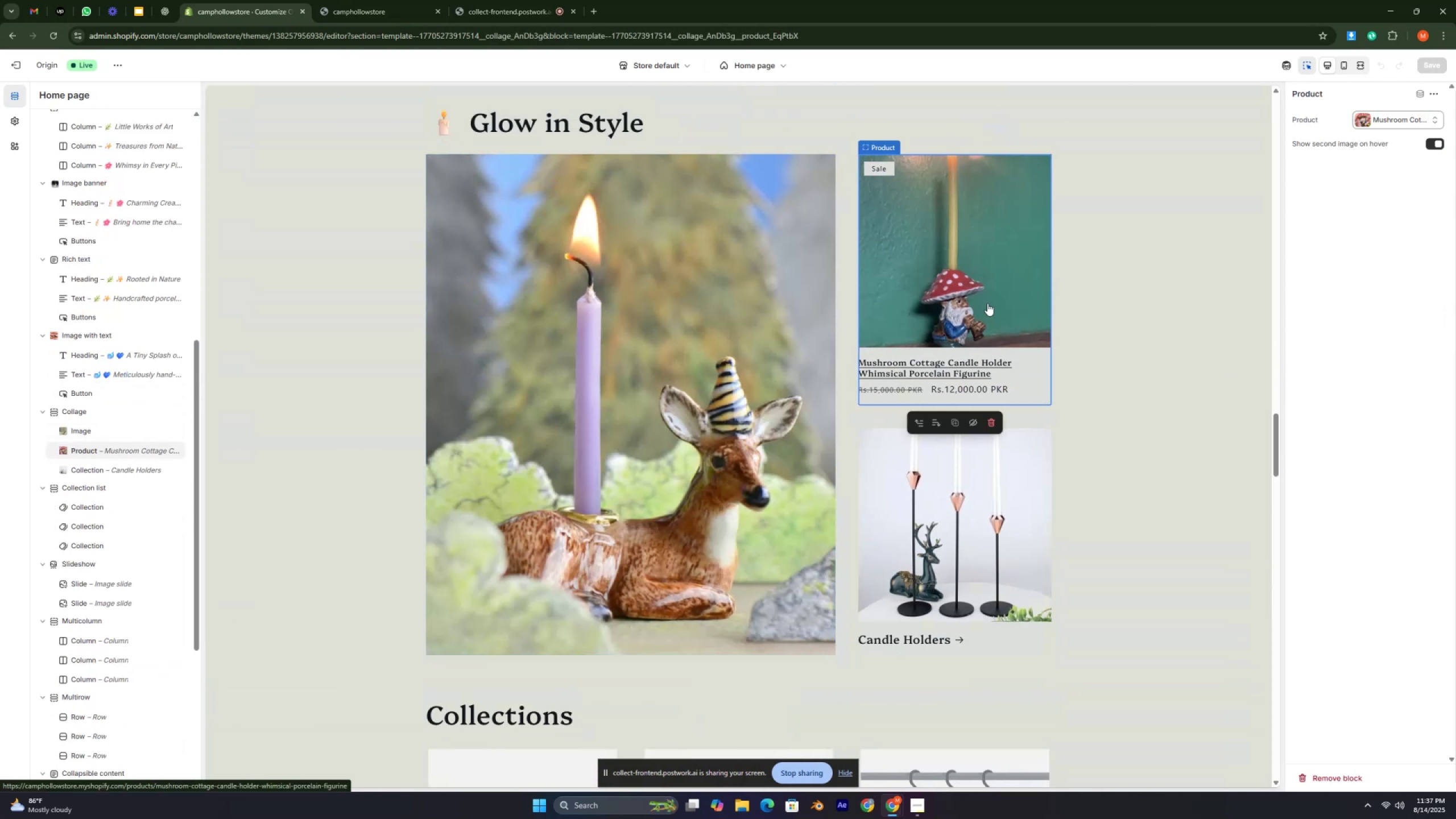 
key(Control+ControlRight)
 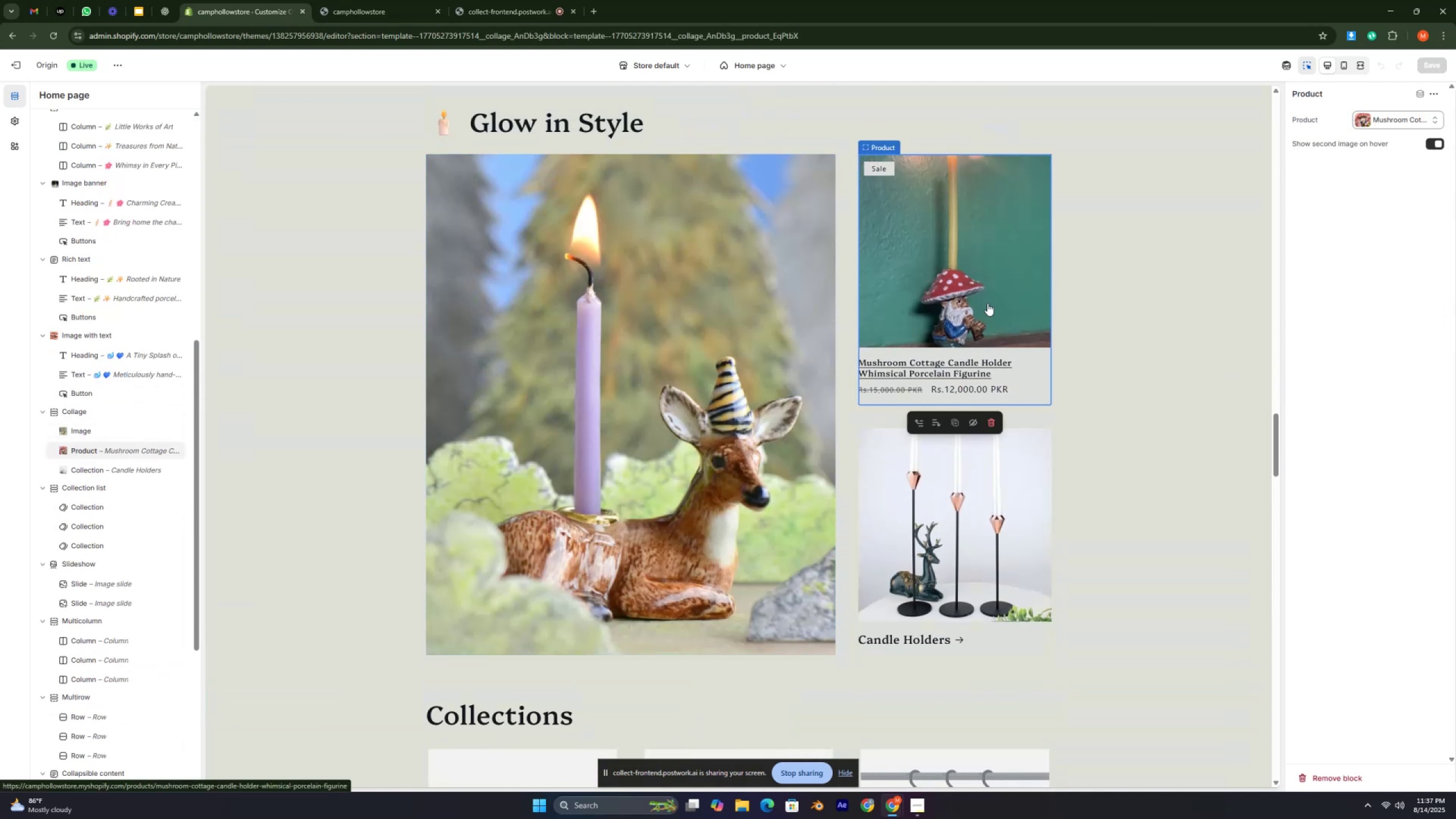 
key(Control+ControlRight)
 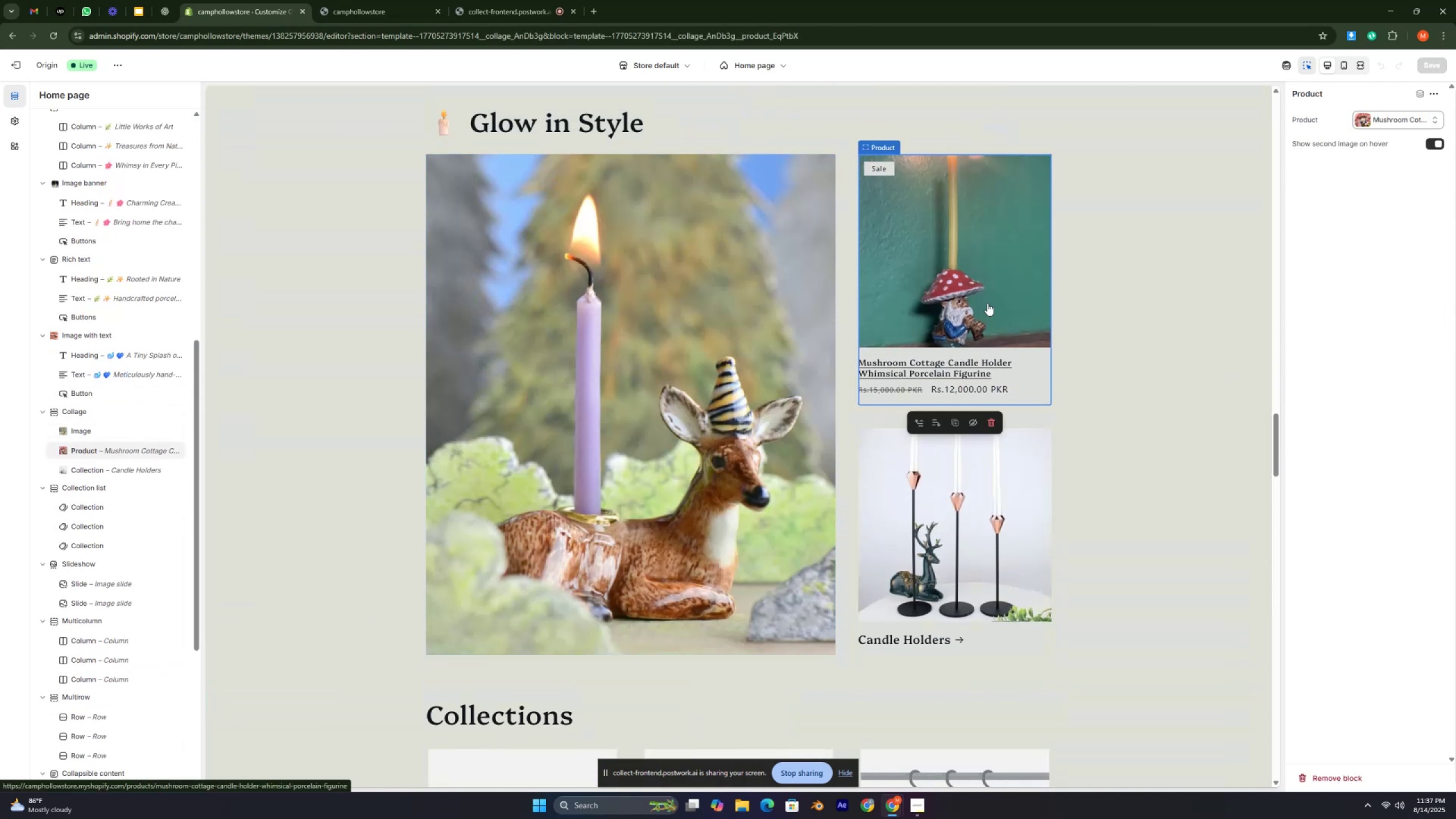 
key(Control+ControlRight)
 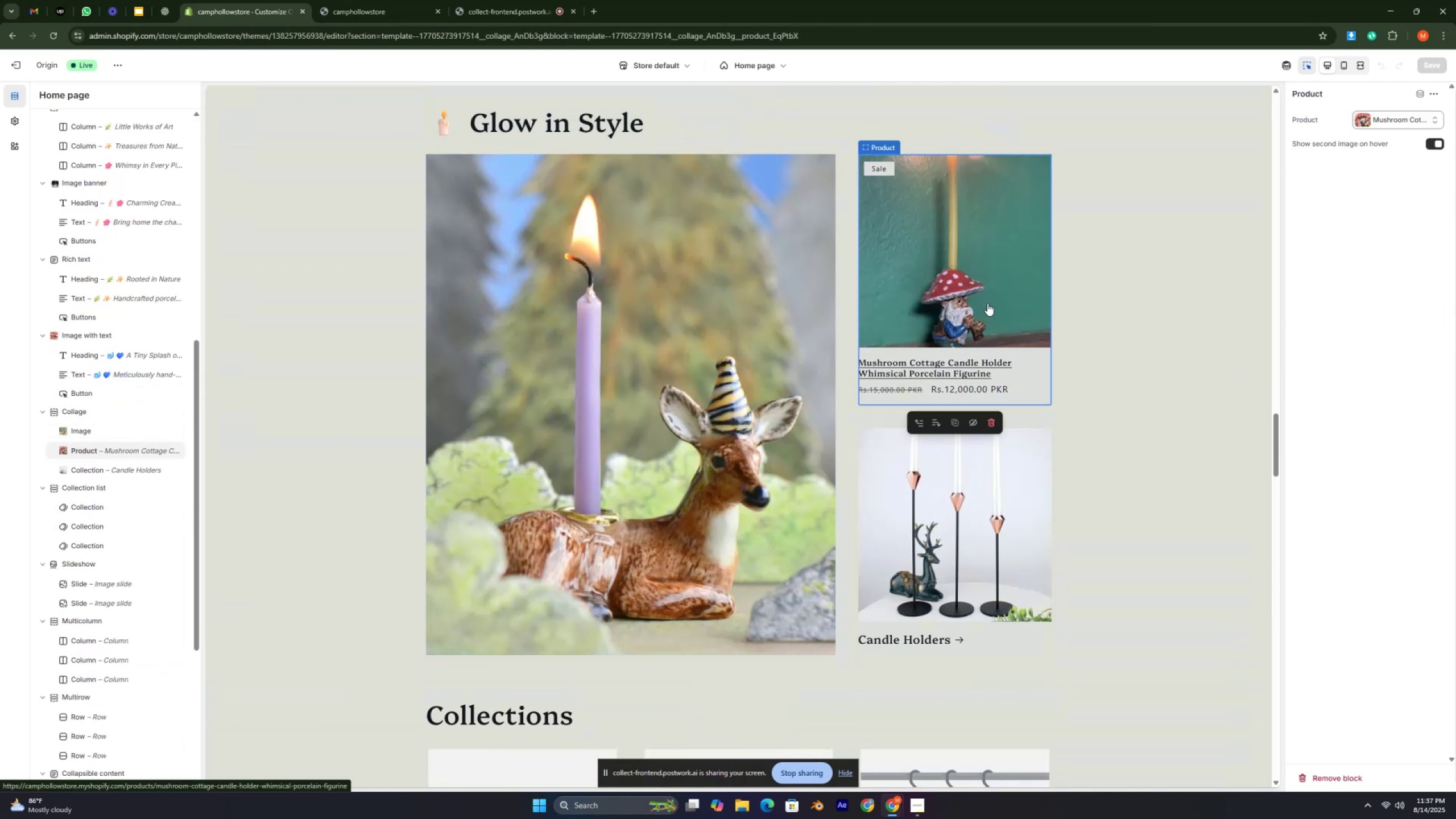 
key(Control+X)
 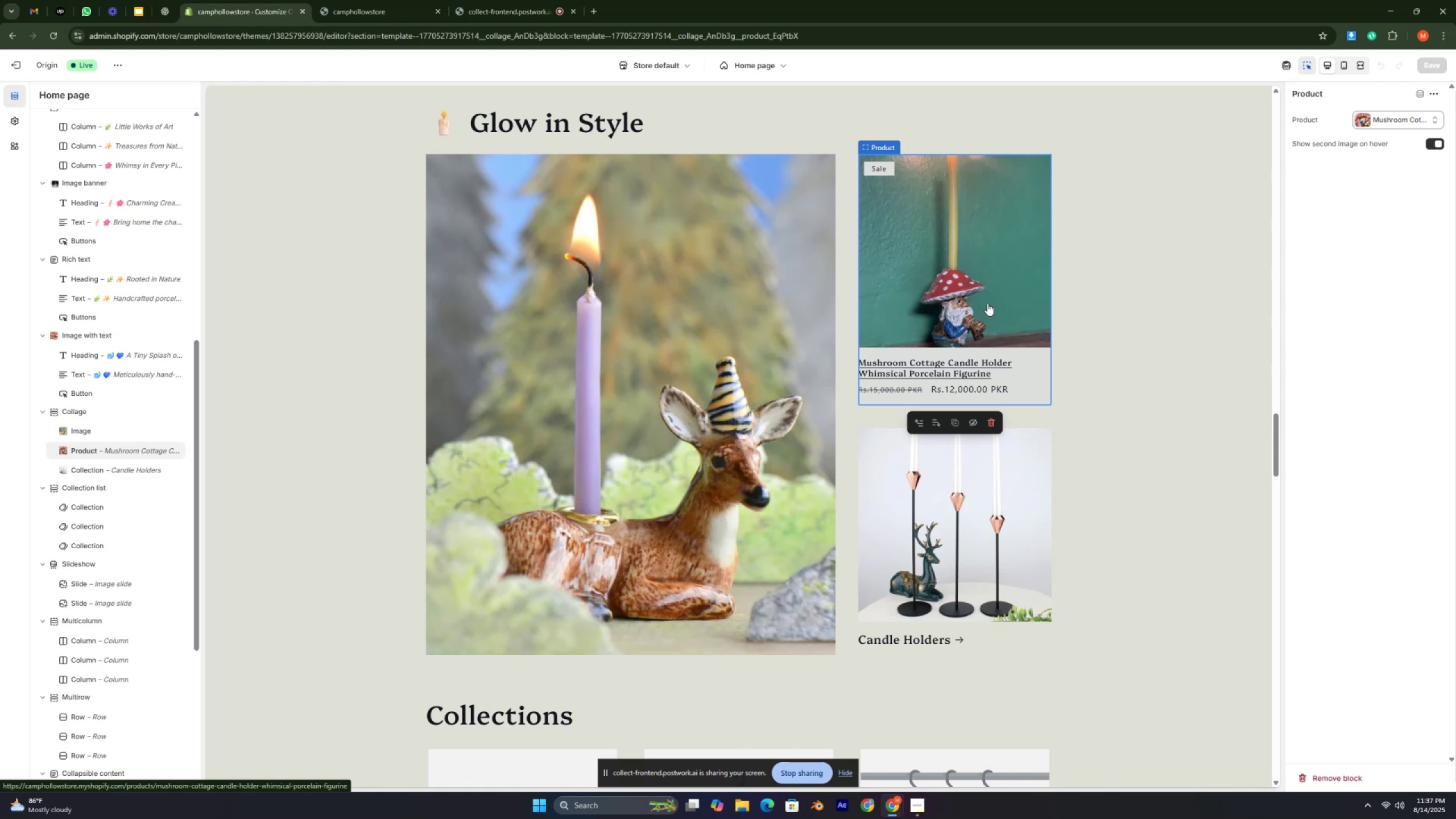 
key(Control+ControlLeft)
 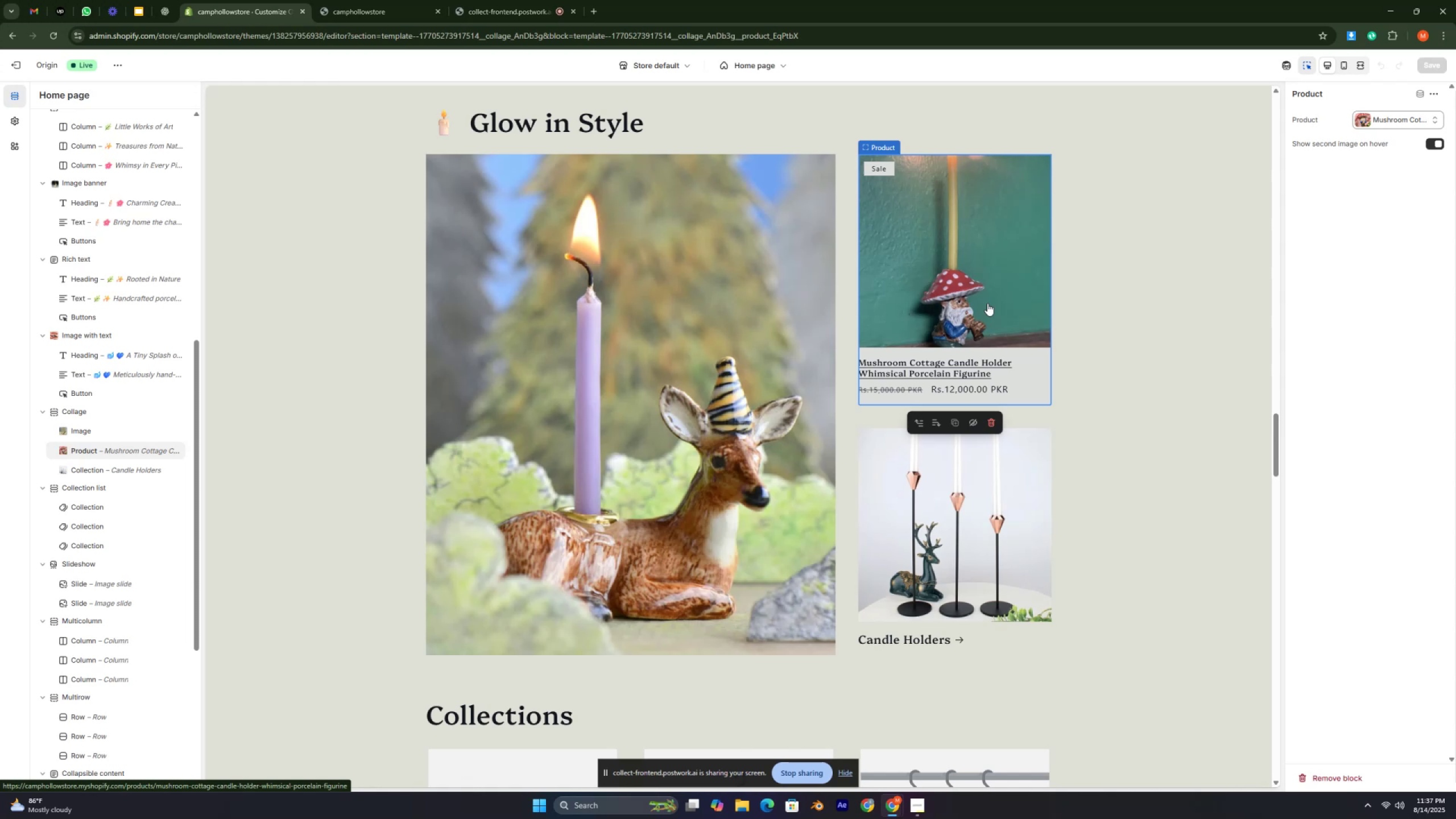 
key(Control+C)
 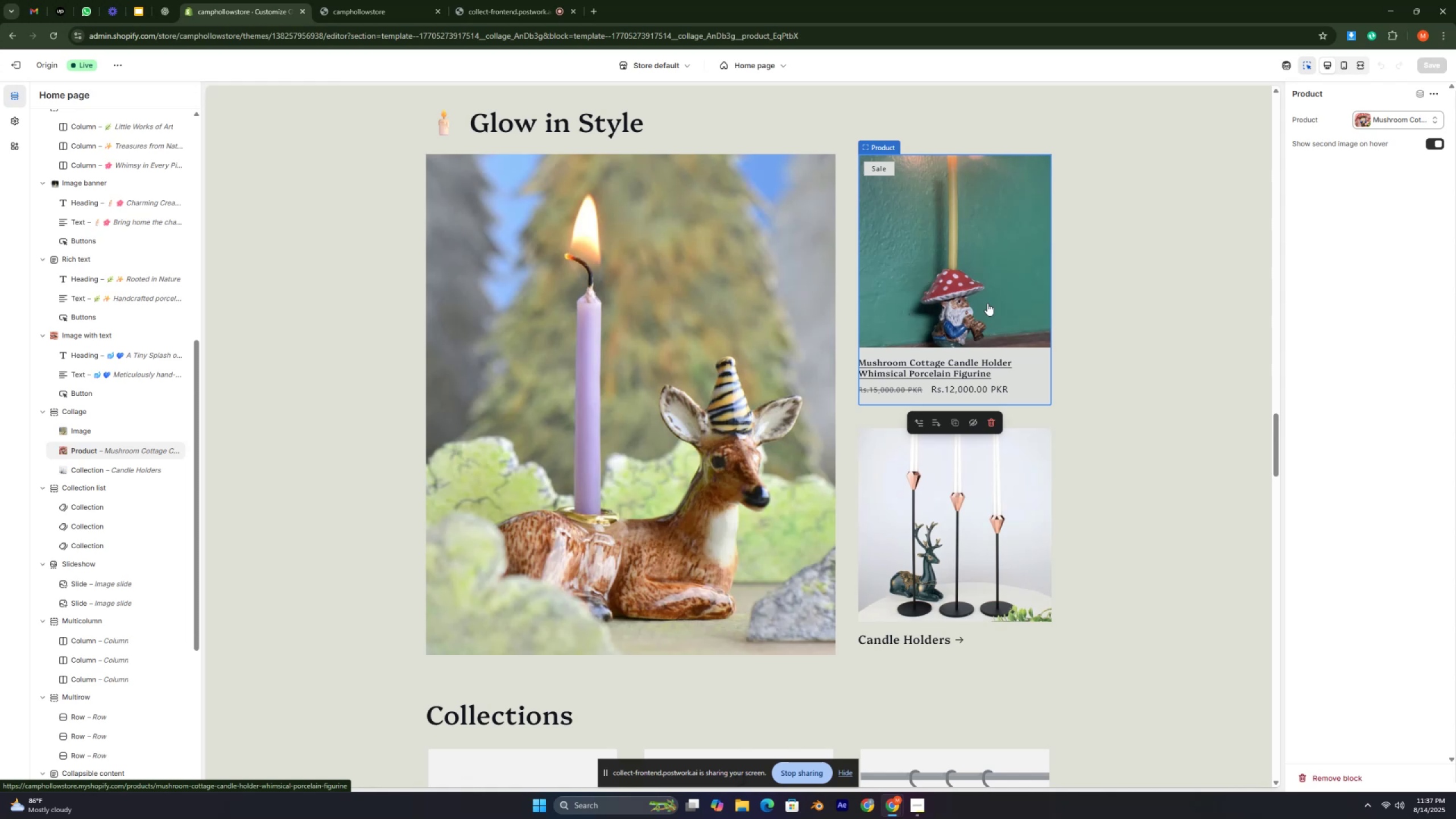 
key(Control+C)
 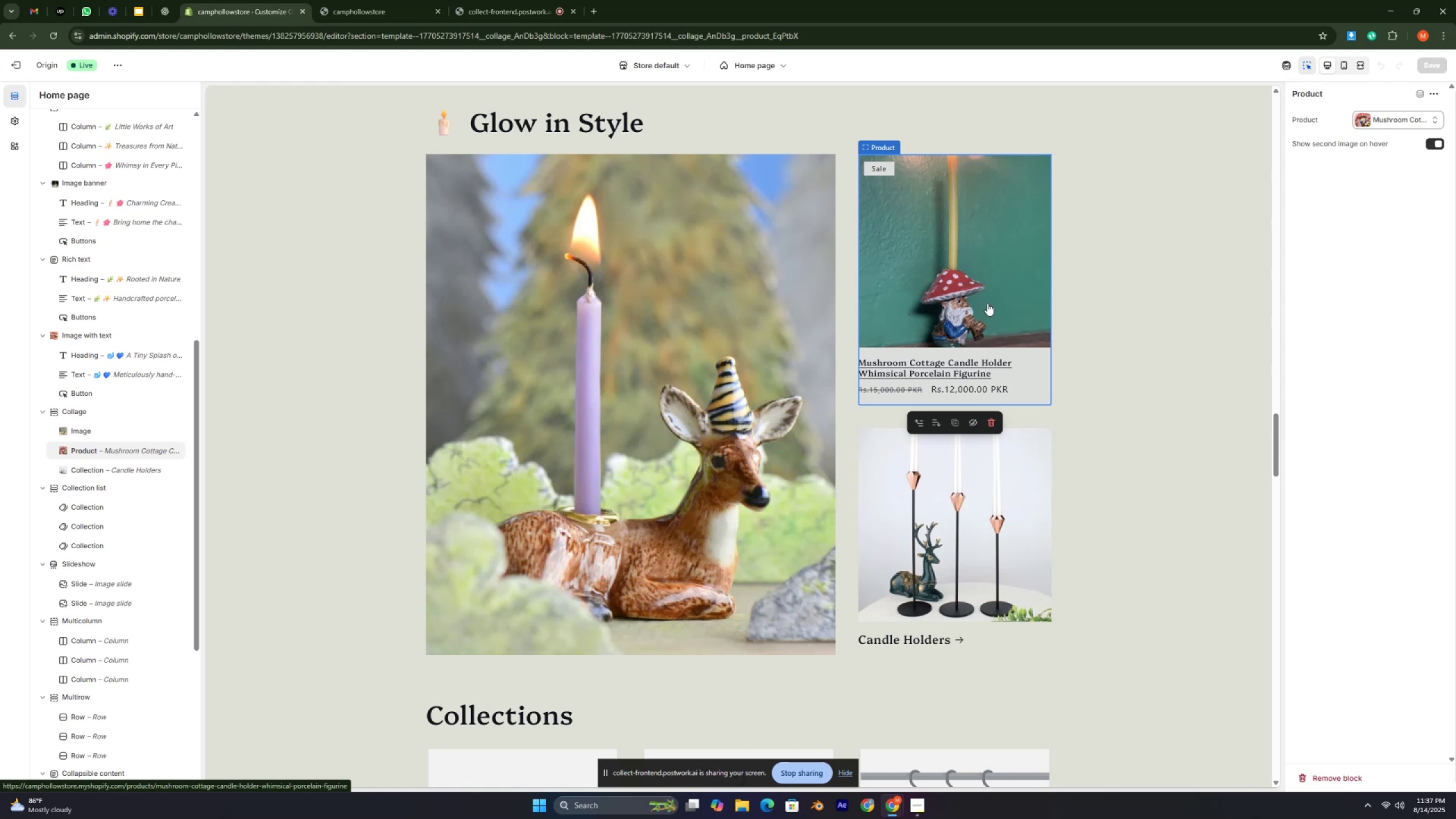 
key(Control+C)
 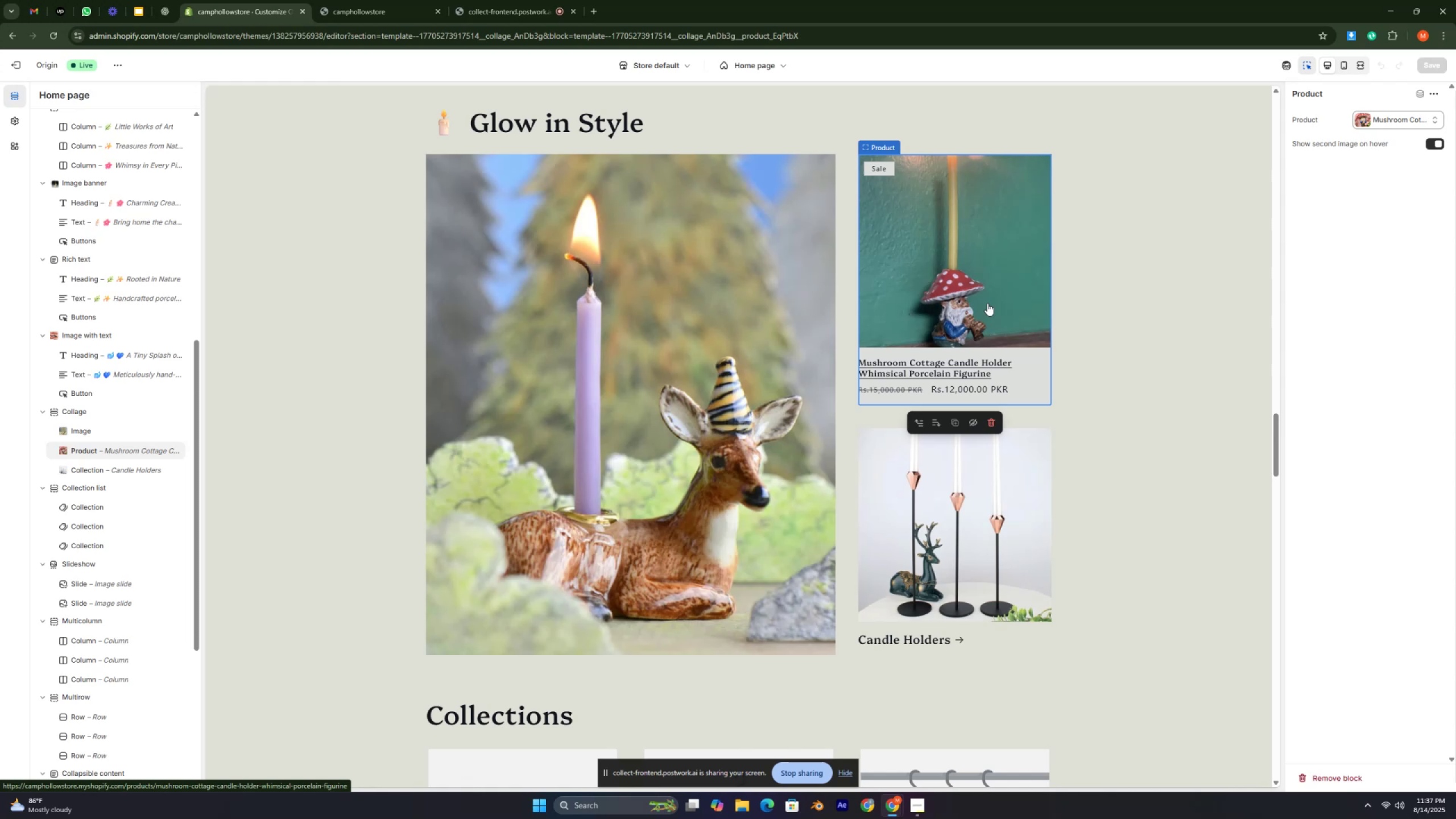 
key(Control+C)
 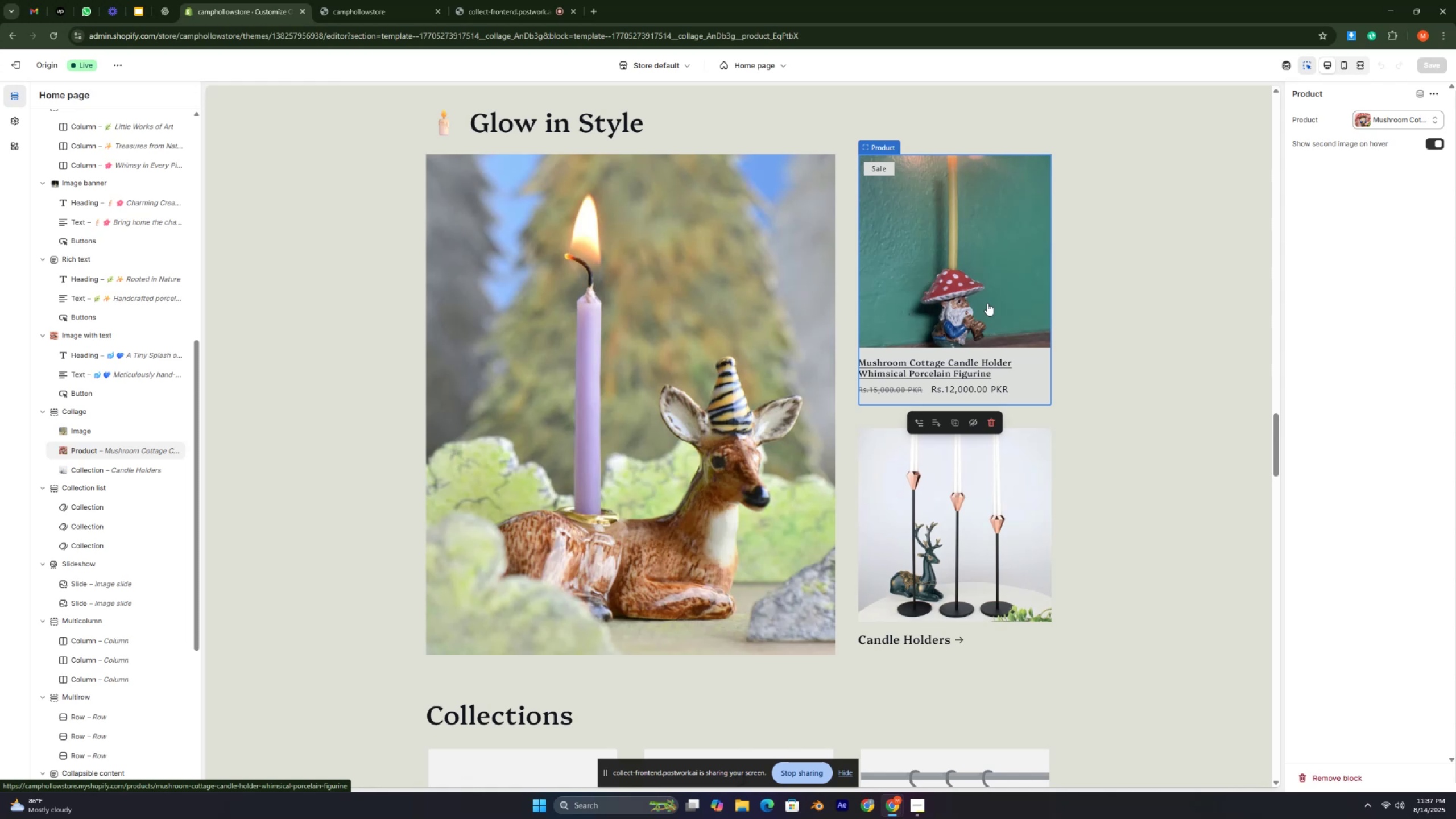 
key(Control+V)
 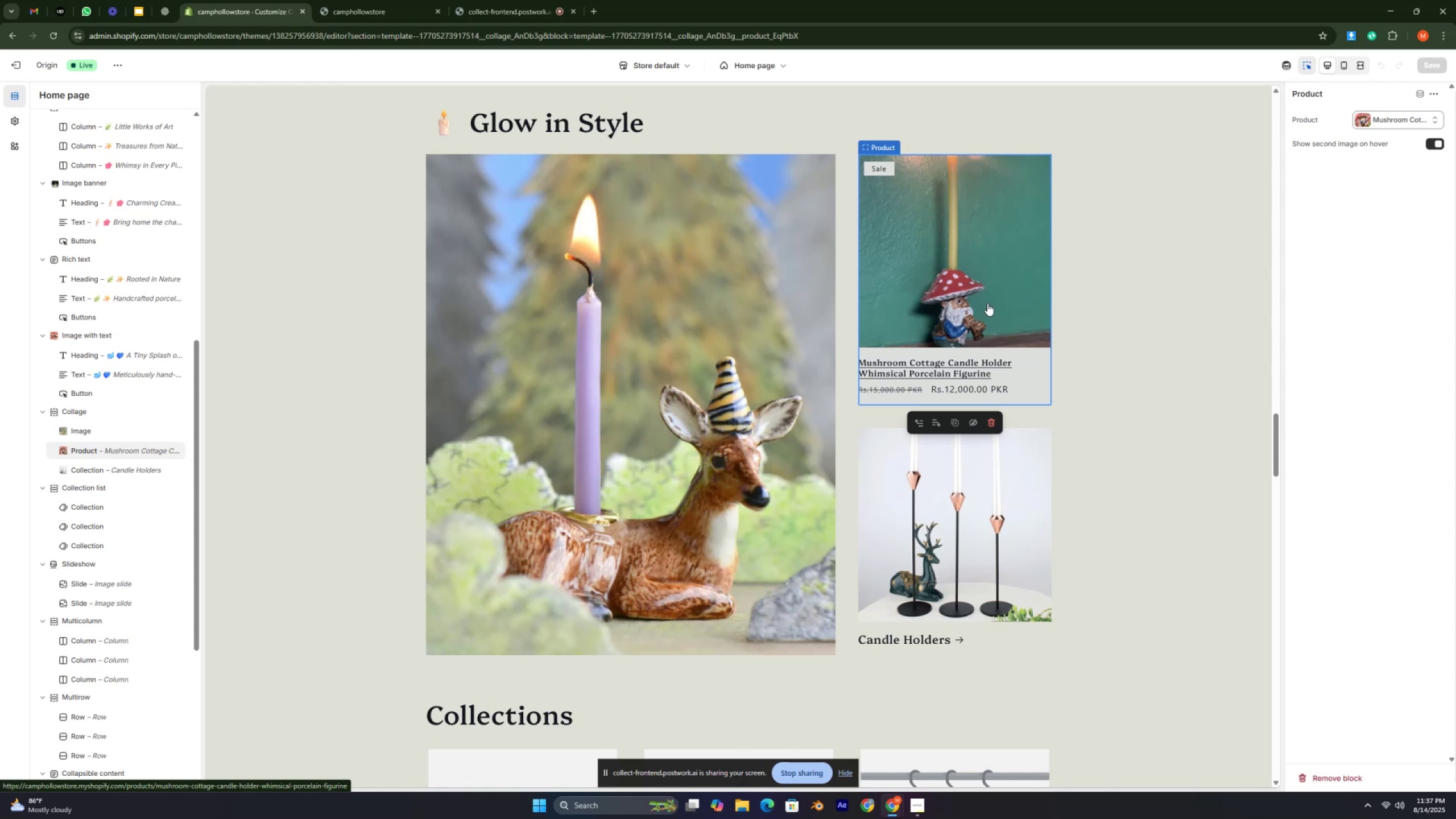 
key(Control+V)
 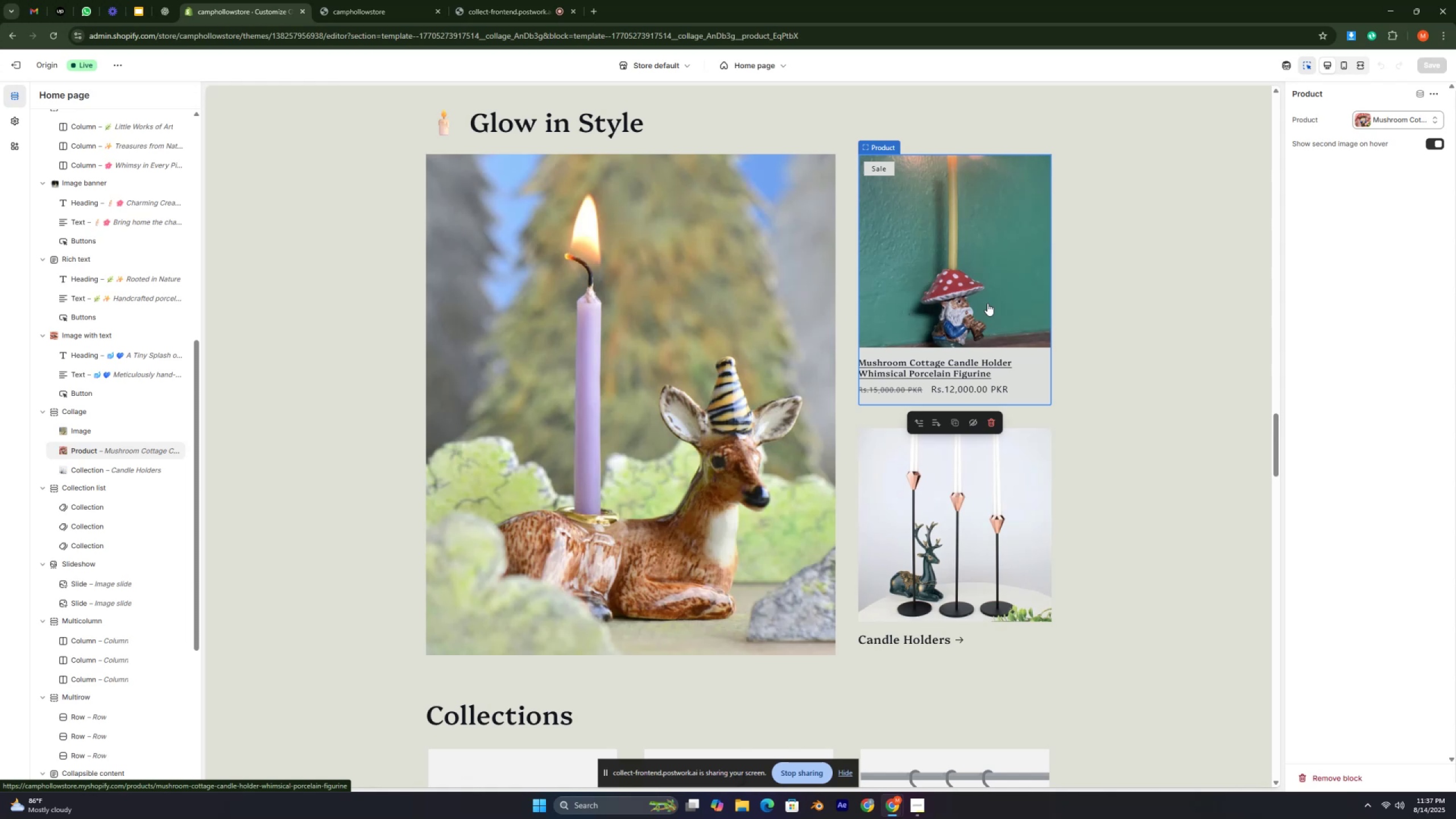 
type(ccvdfthhythgbvftfgyhjgghjrfbvnjyghfg)
 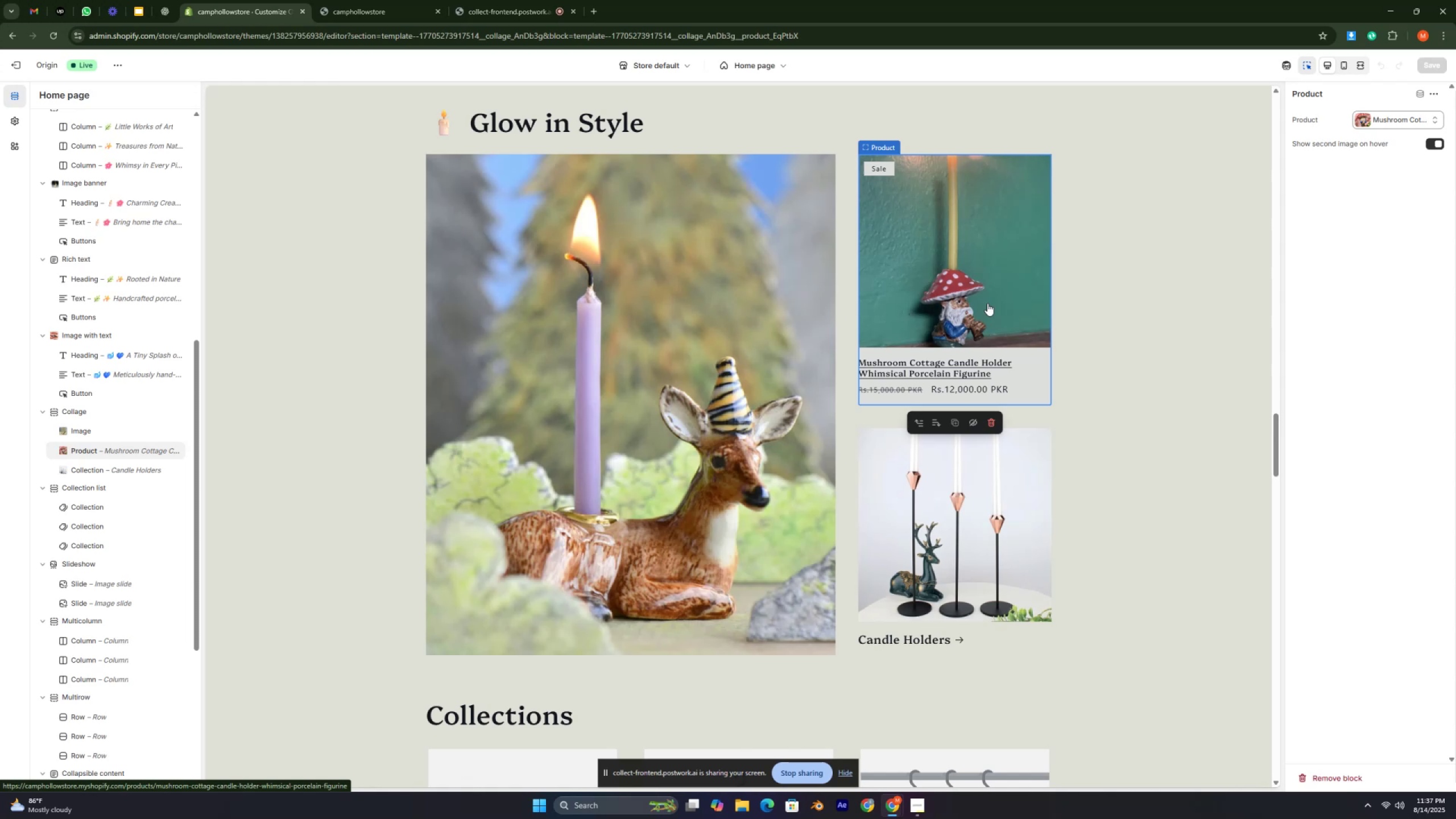 
scroll: coordinate [828, 367], scroll_direction: down, amount: 16.0
 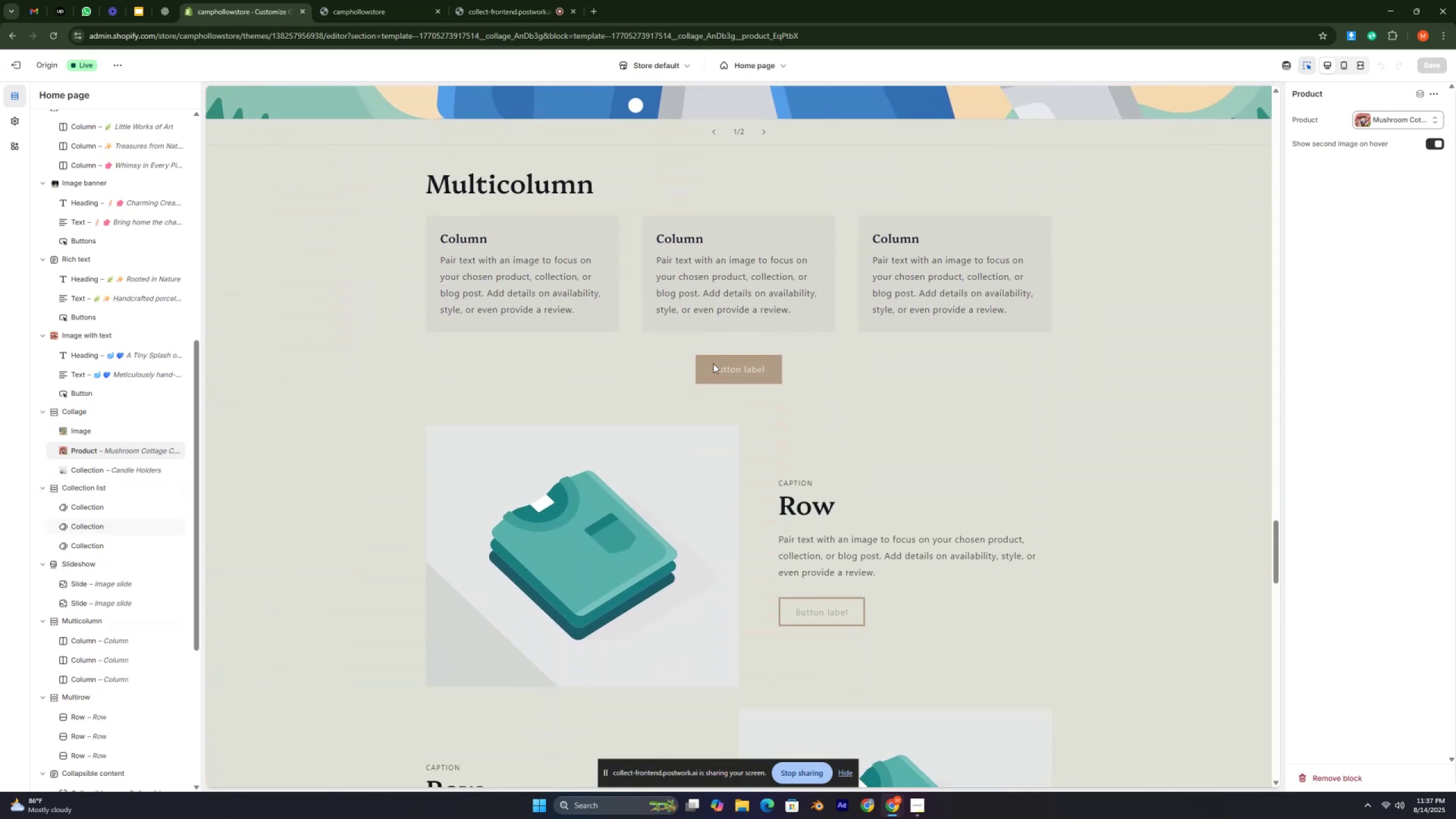 
scroll: coordinate [754, 359], scroll_direction: up, amount: 25.0
 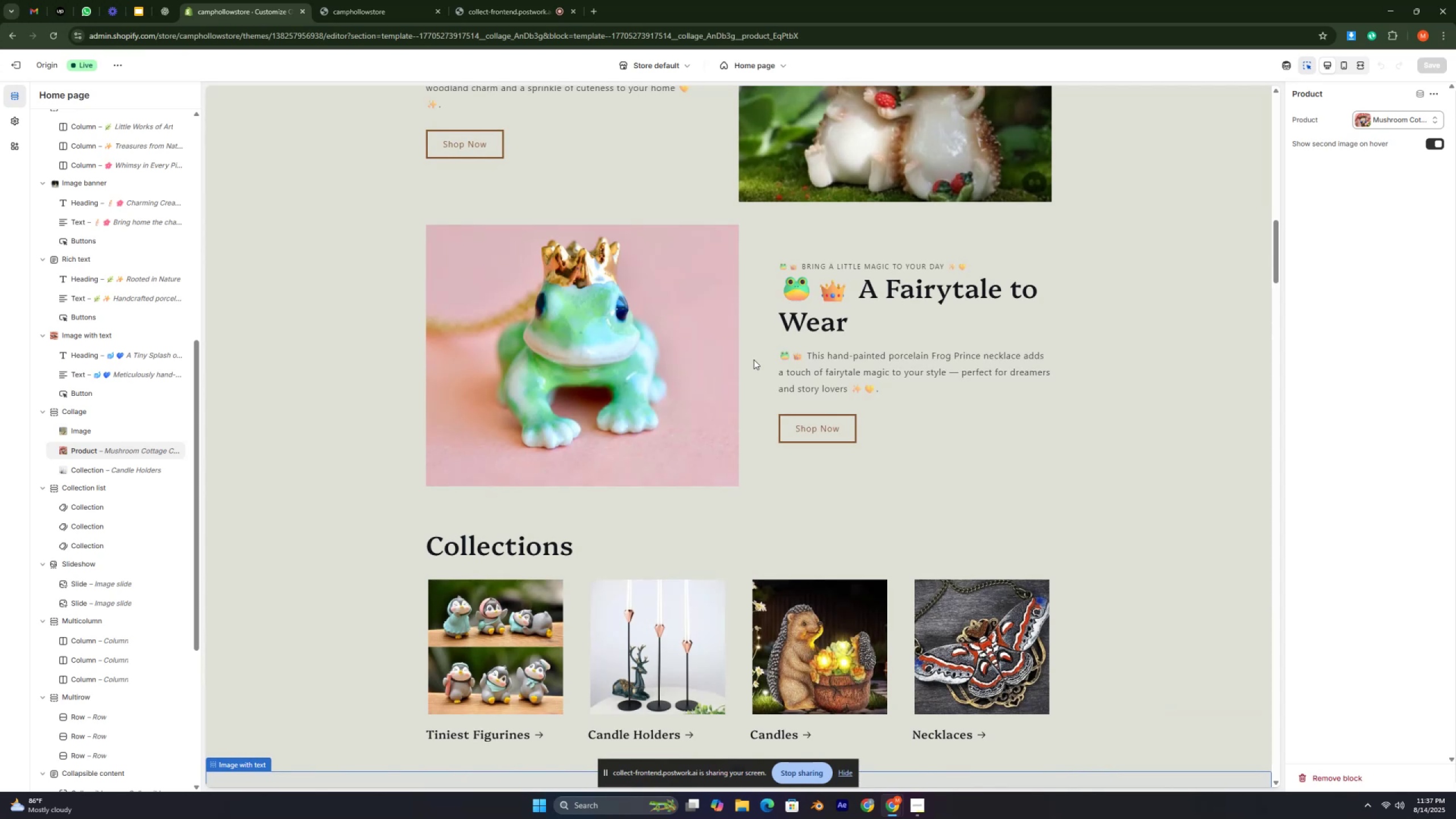 
key(Control+ControlLeft)
 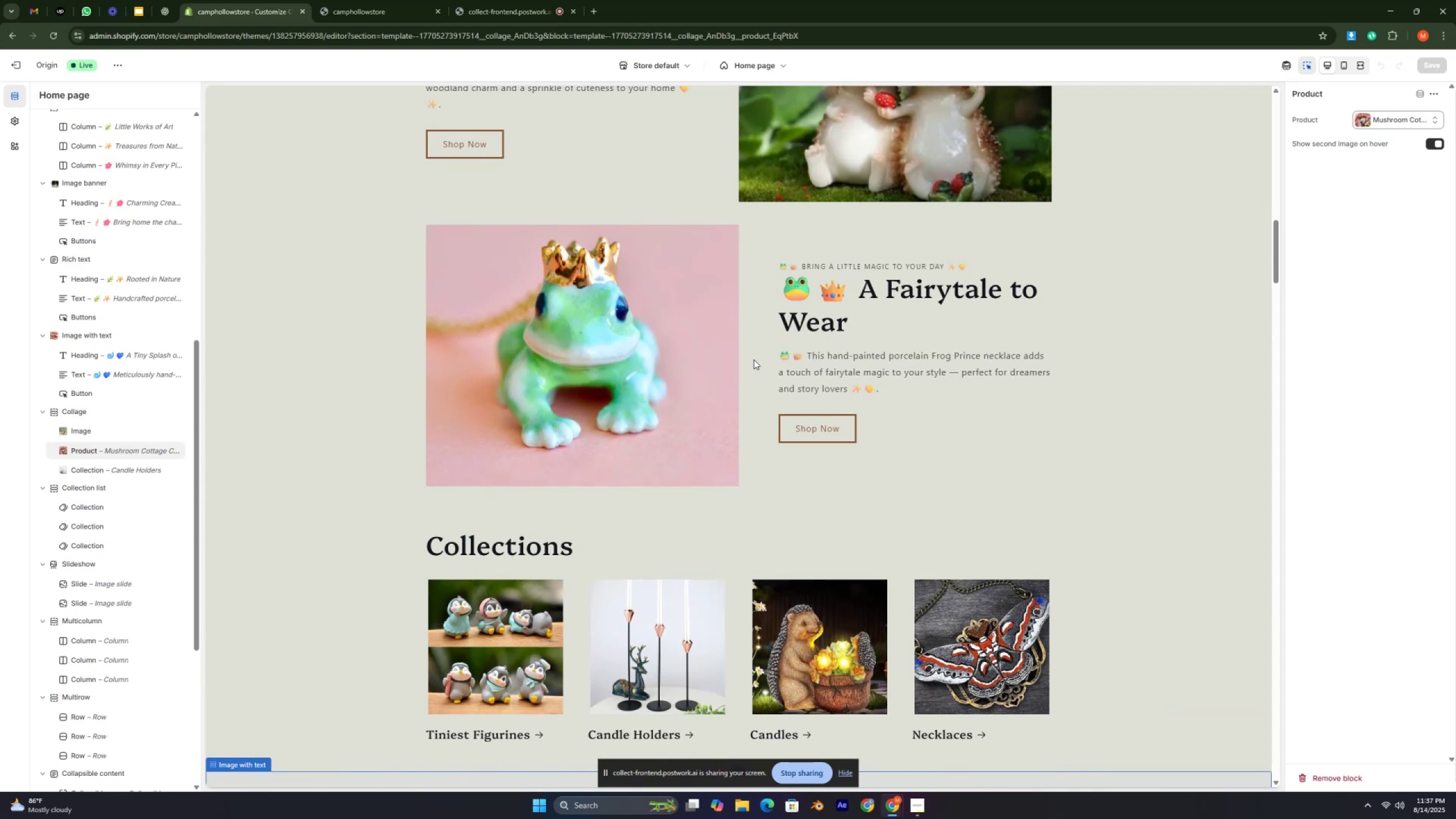 
key(Control+ControlLeft)
 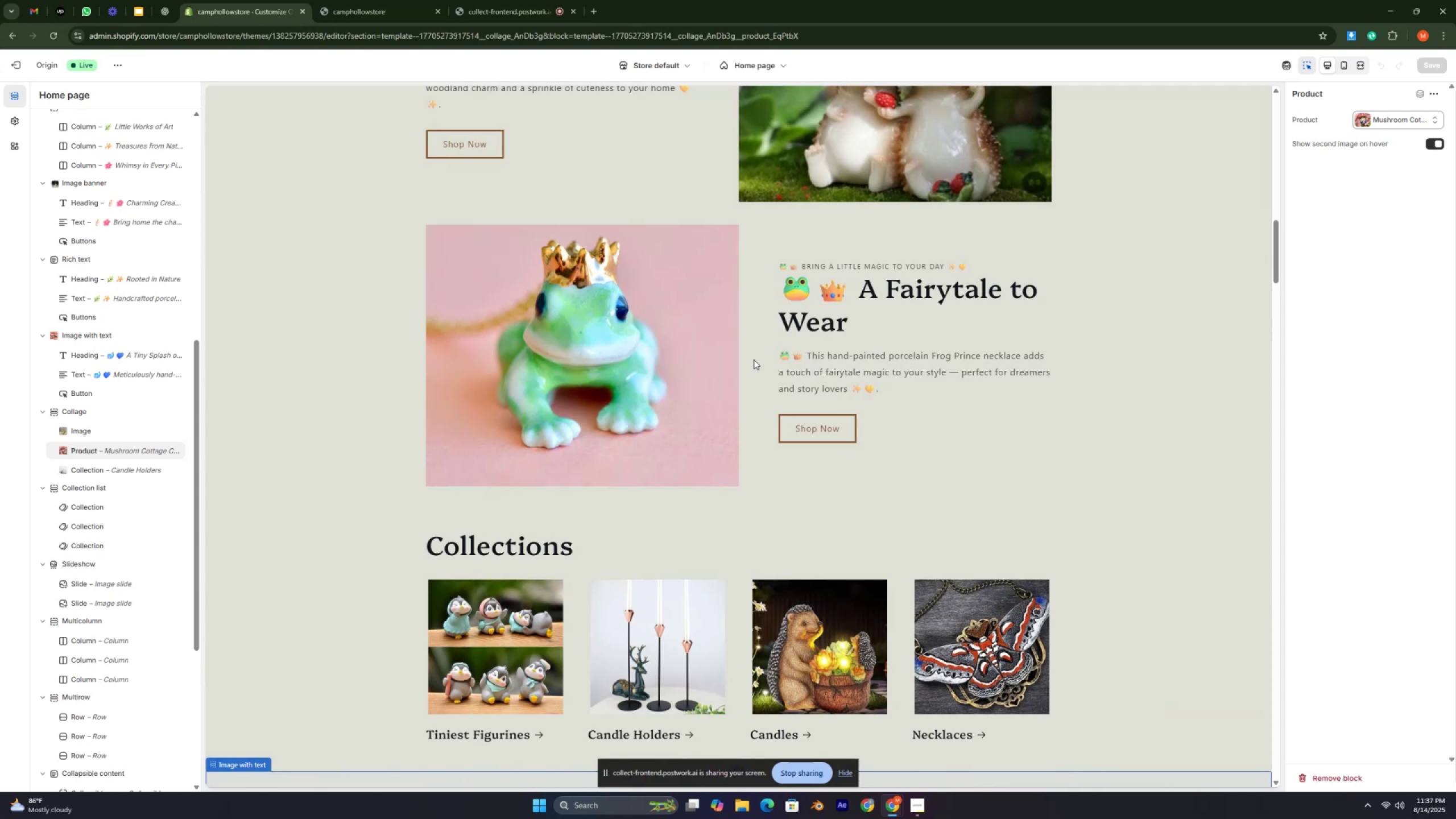 
key(Control+ControlLeft)
 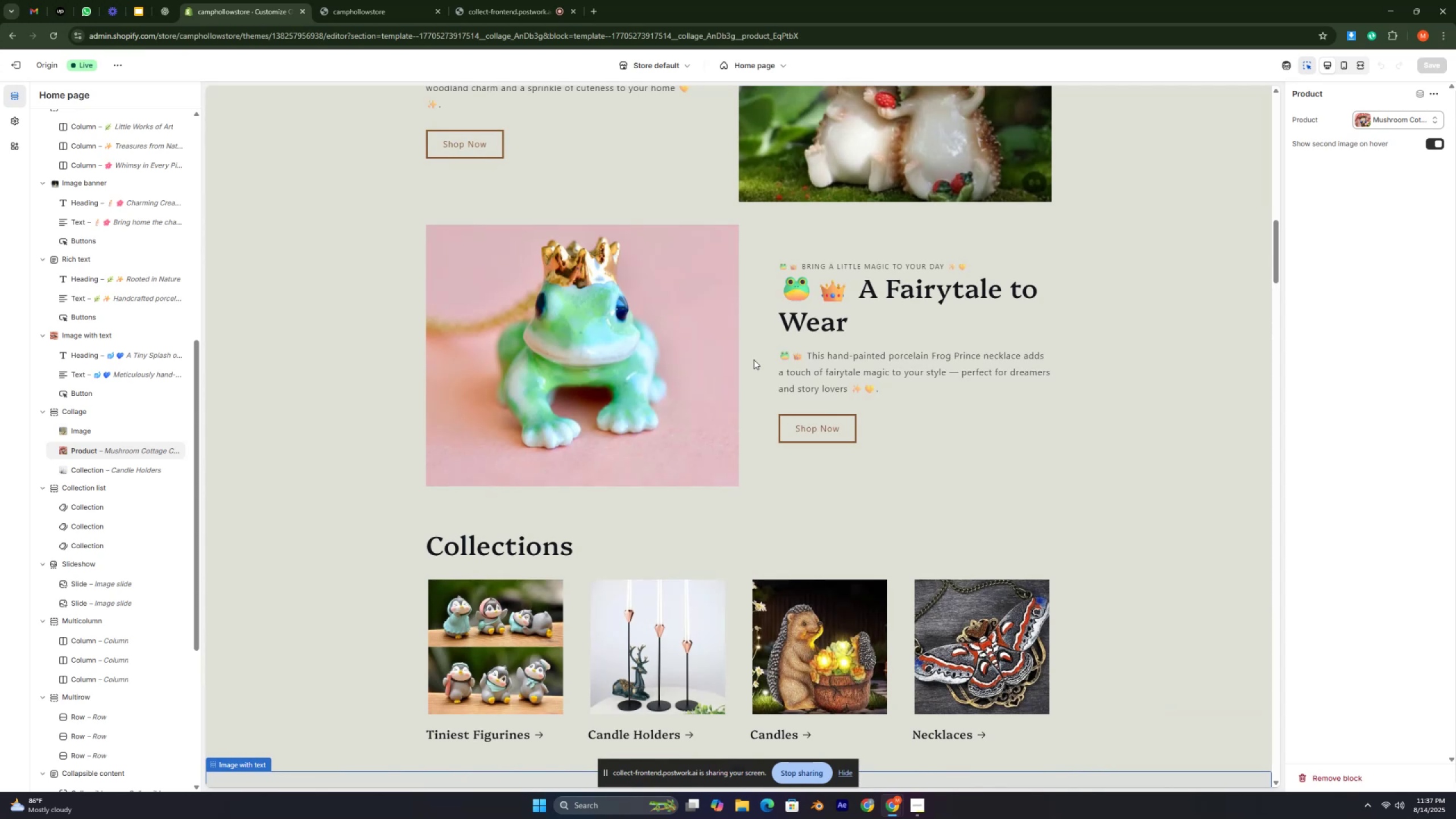 
key(Control+ControlLeft)
 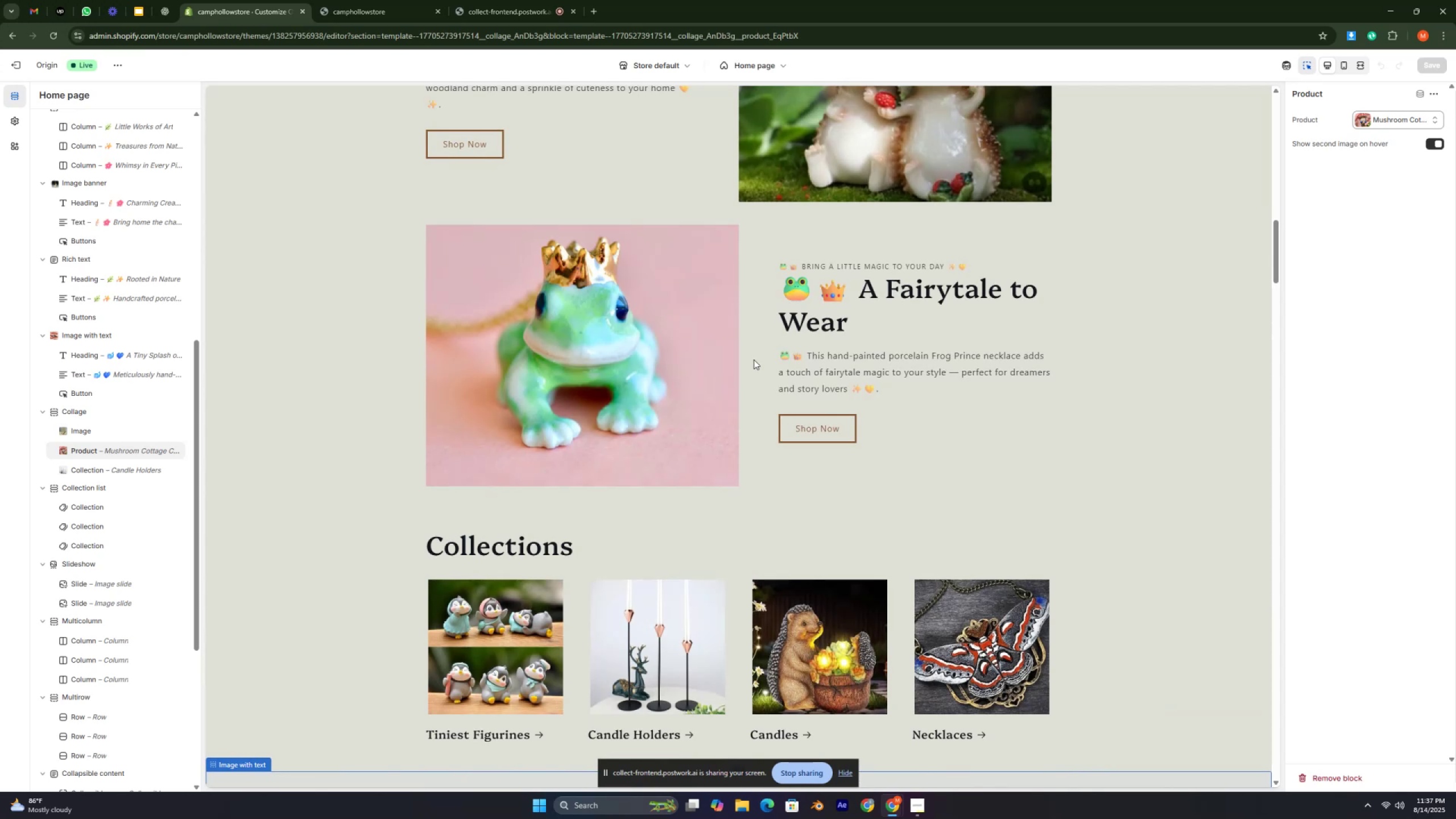 
key(Control+ControlLeft)
 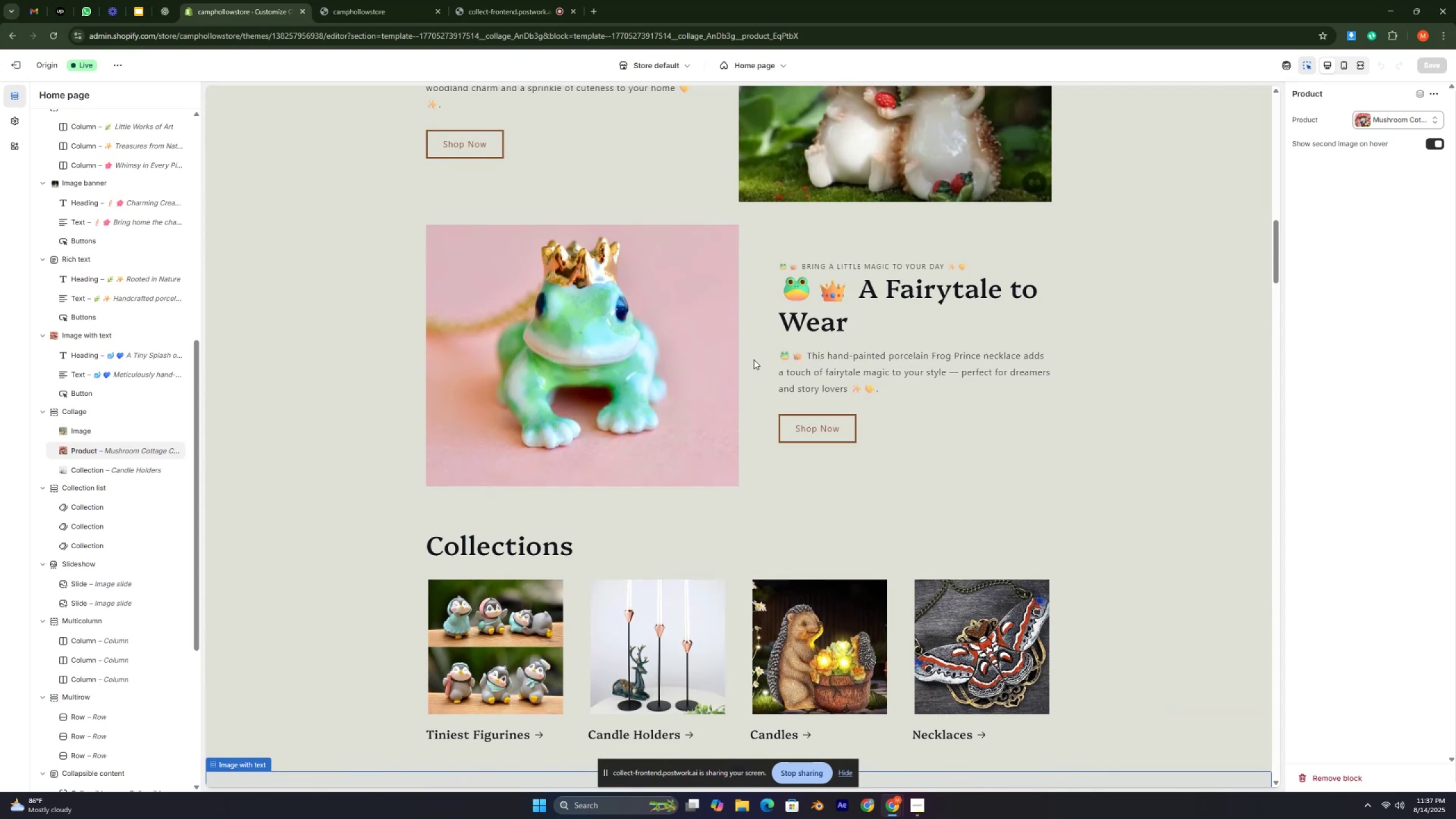 
key(Control+ControlLeft)
 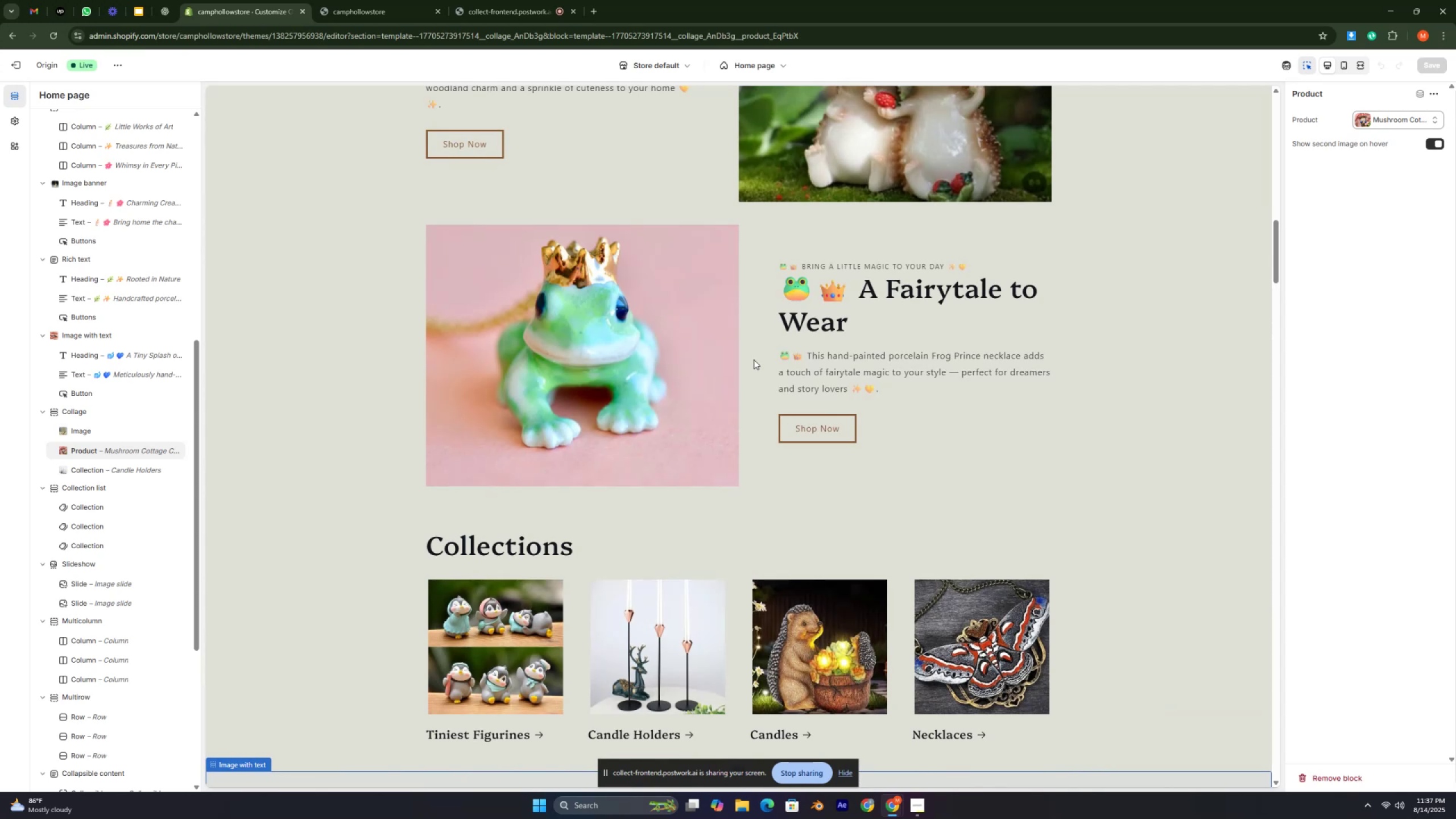 
key(Control+ControlLeft)
 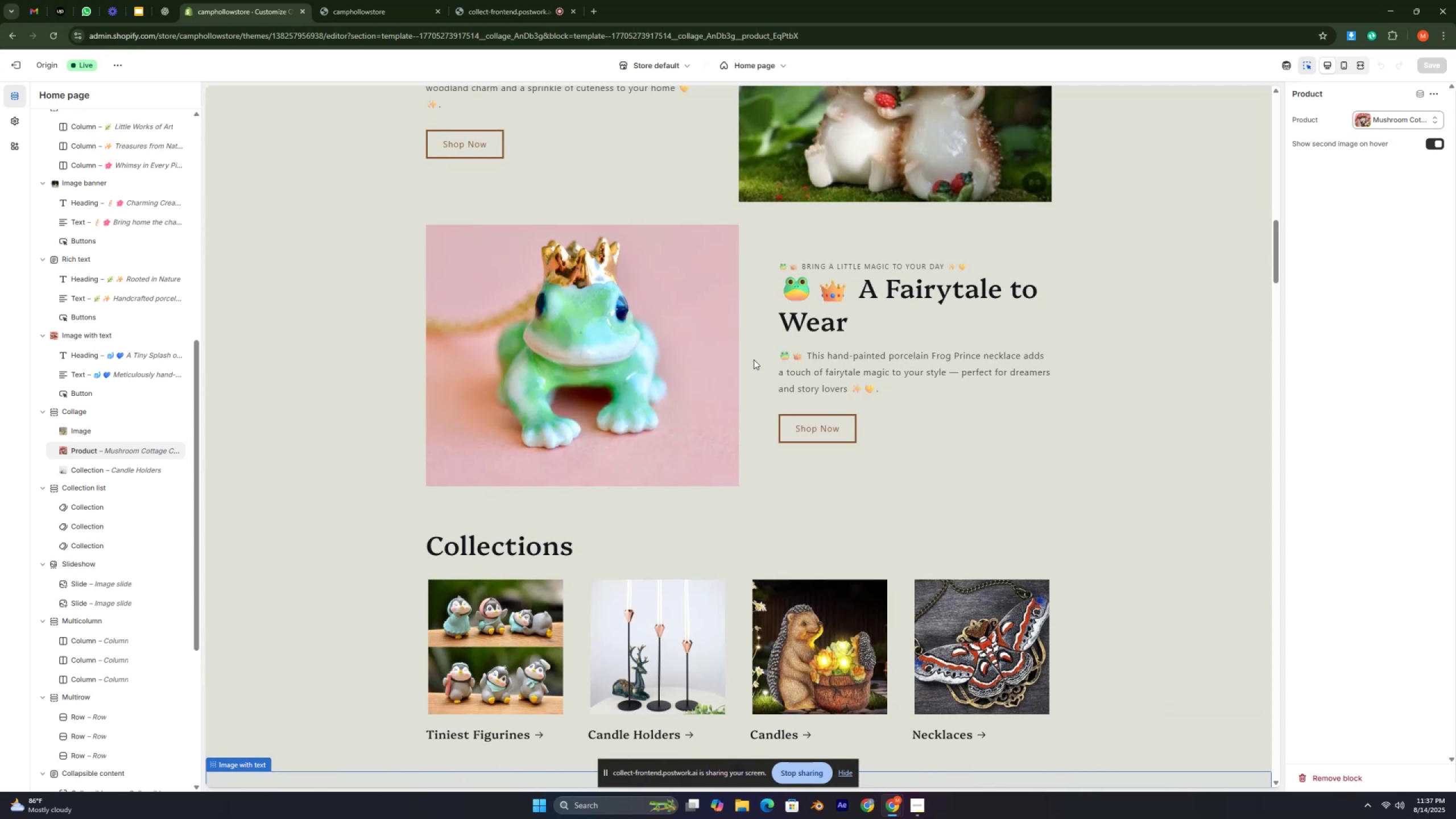 
key(Control+ControlLeft)
 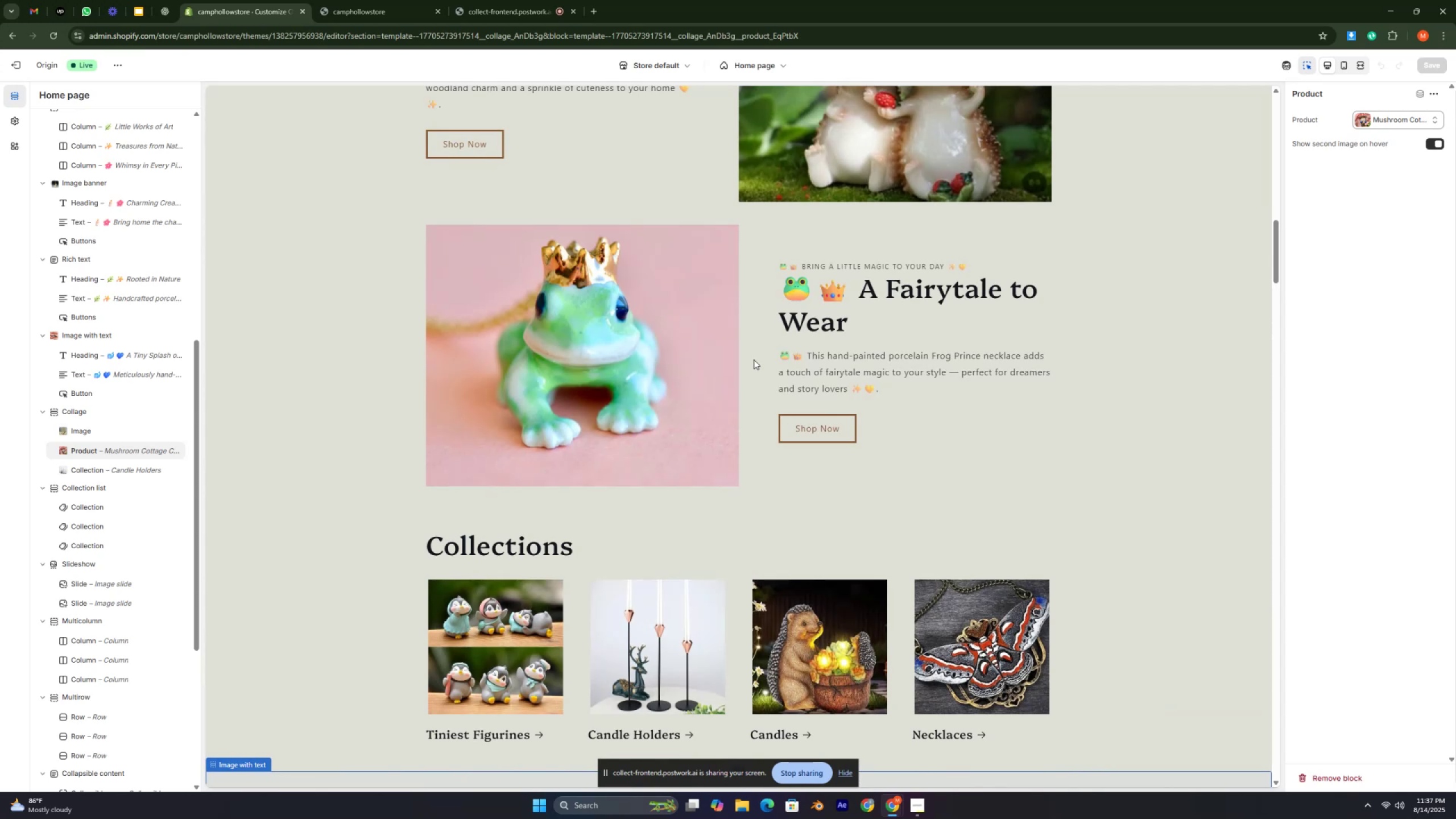 
key(Control+ControlLeft)
 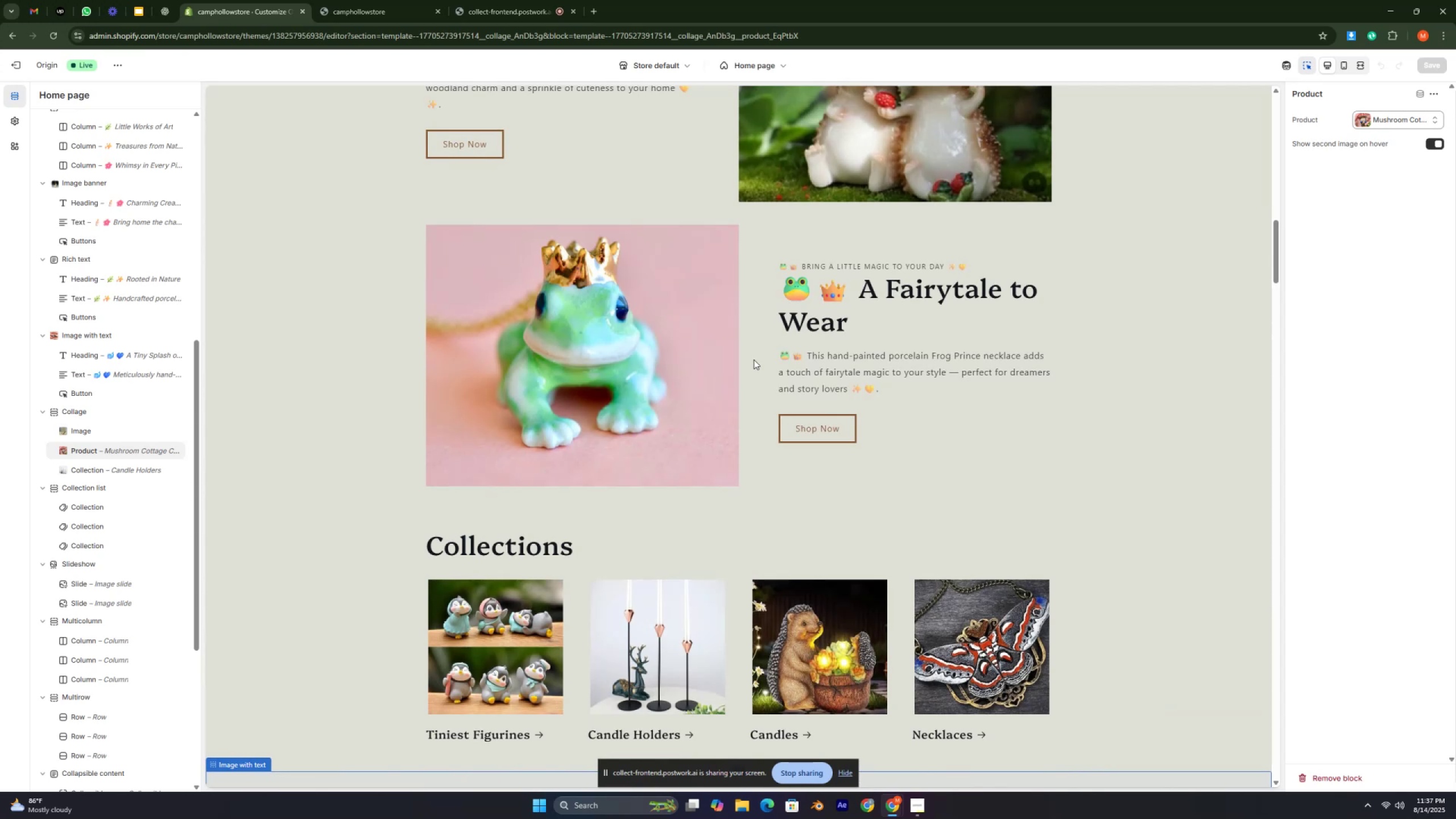 
key(Control+ControlLeft)
 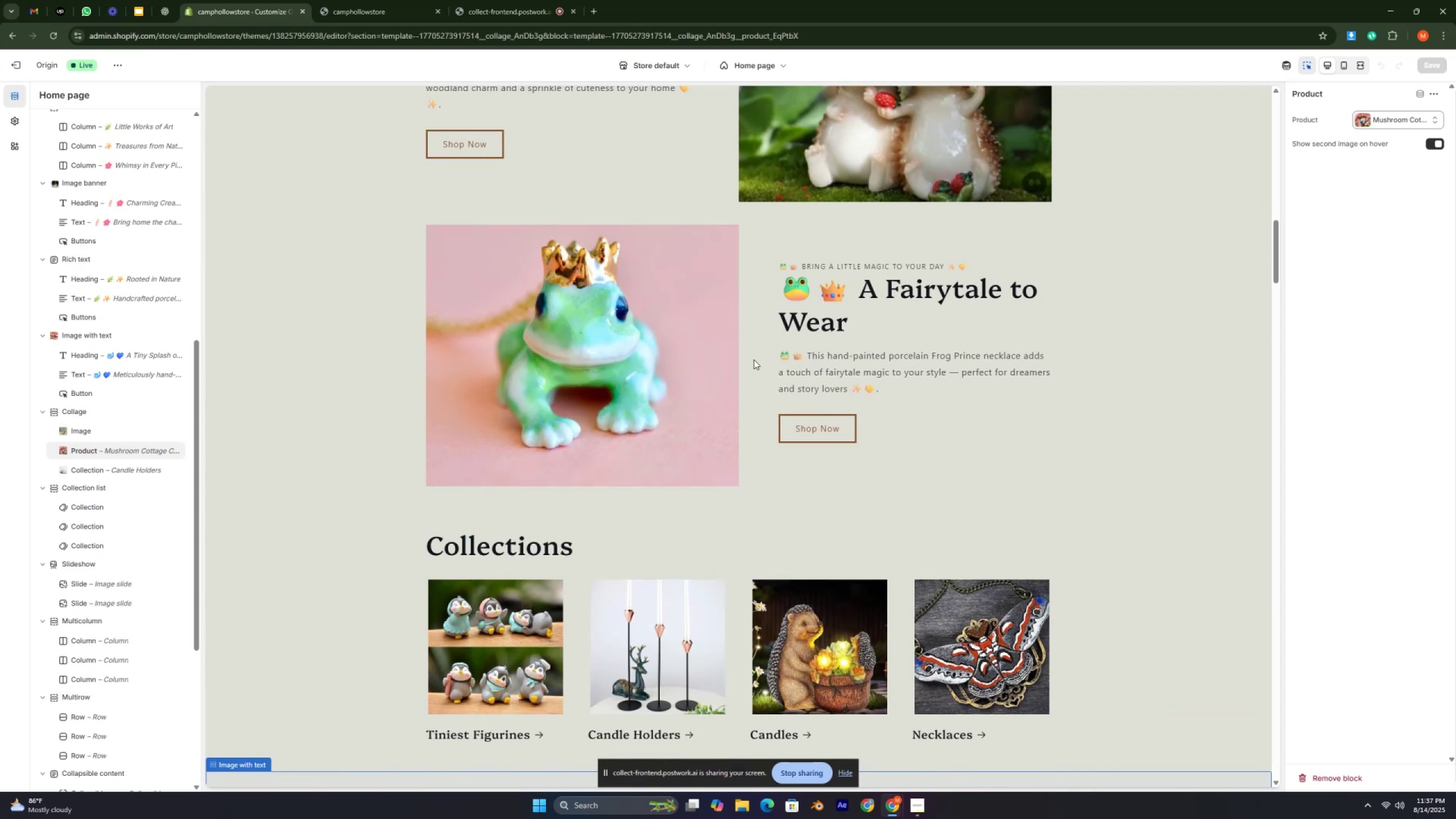 
key(Control+ControlLeft)
 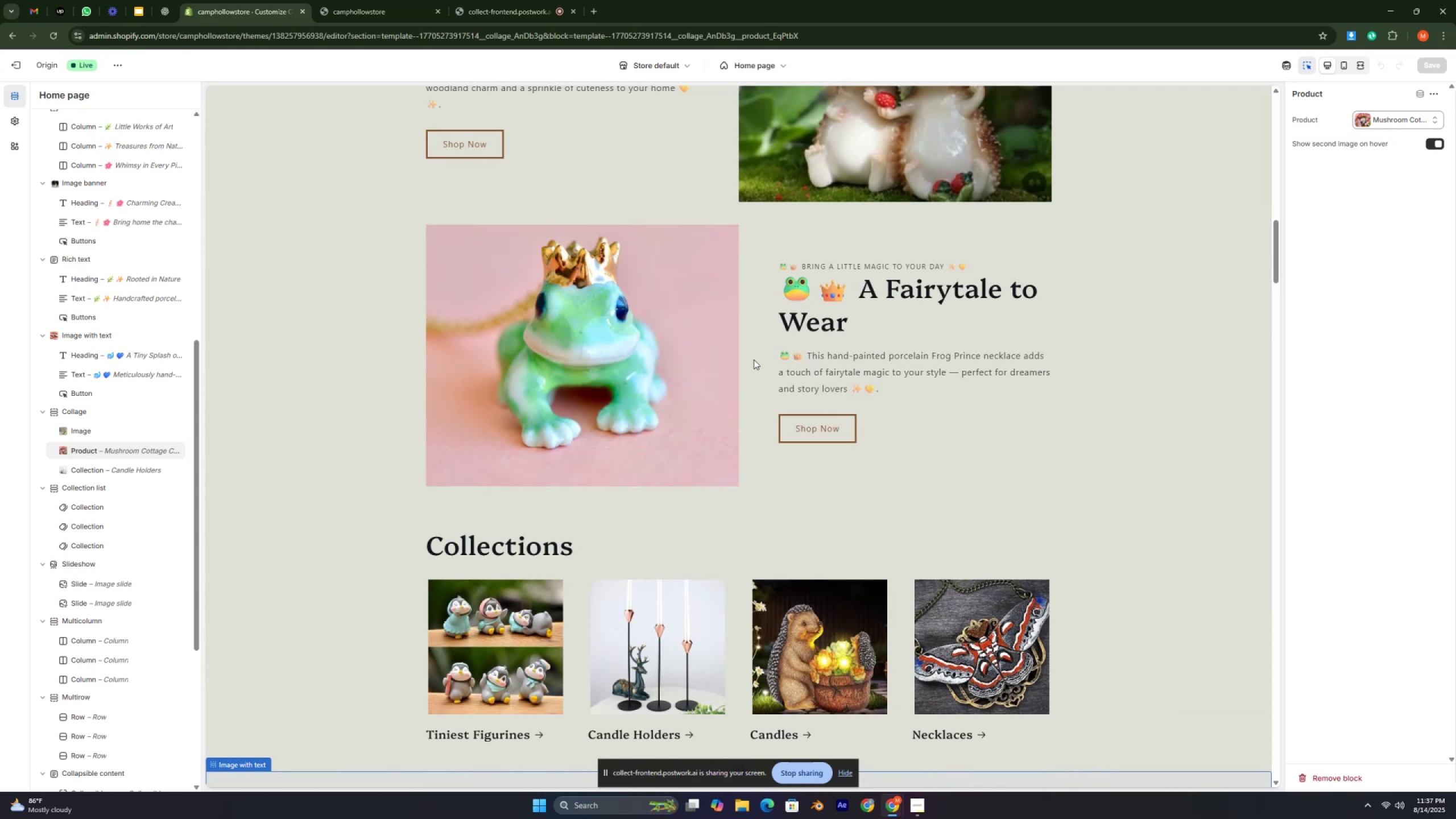 
key(Control+ControlLeft)
 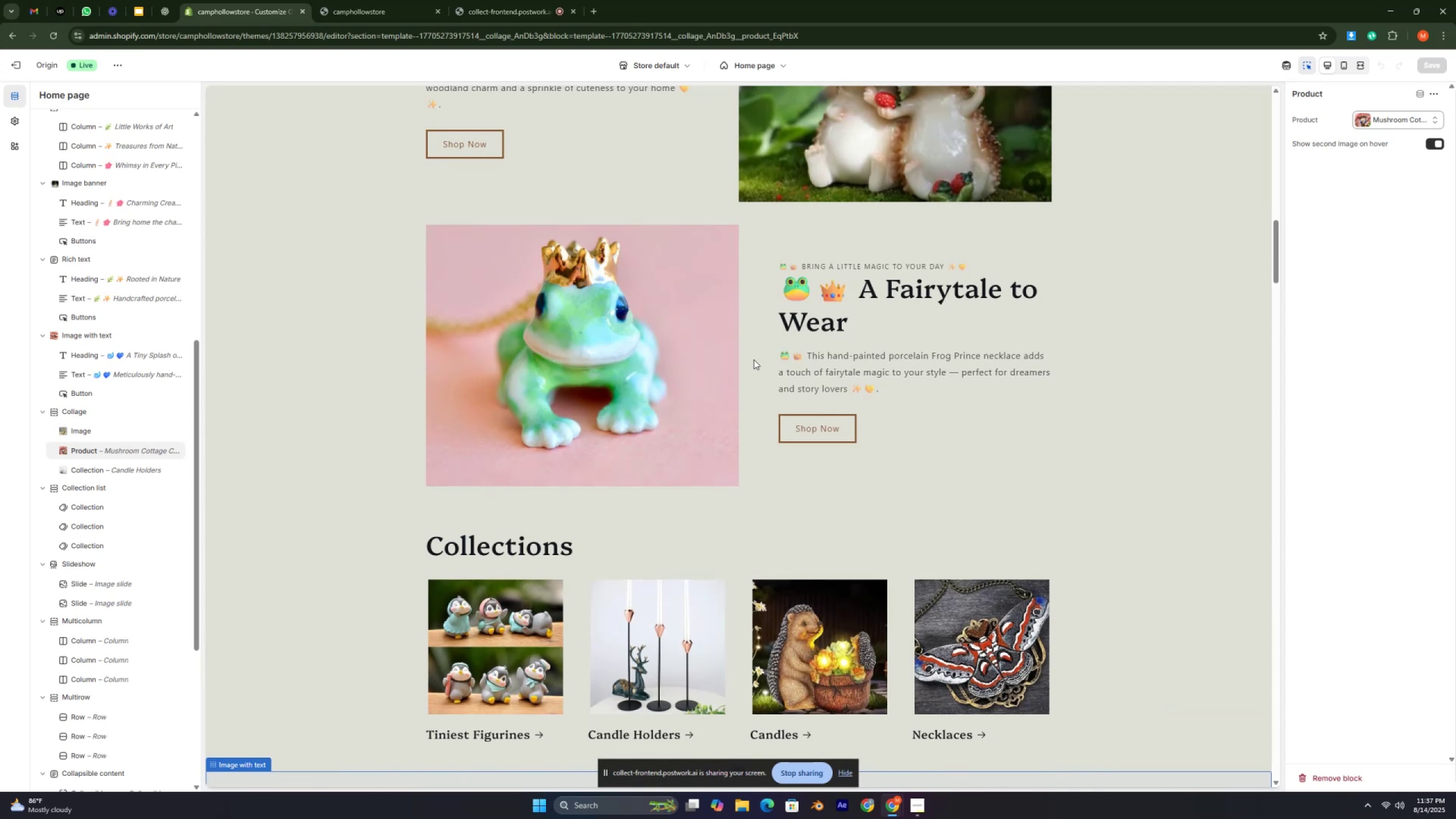 
key(Control+ControlLeft)
 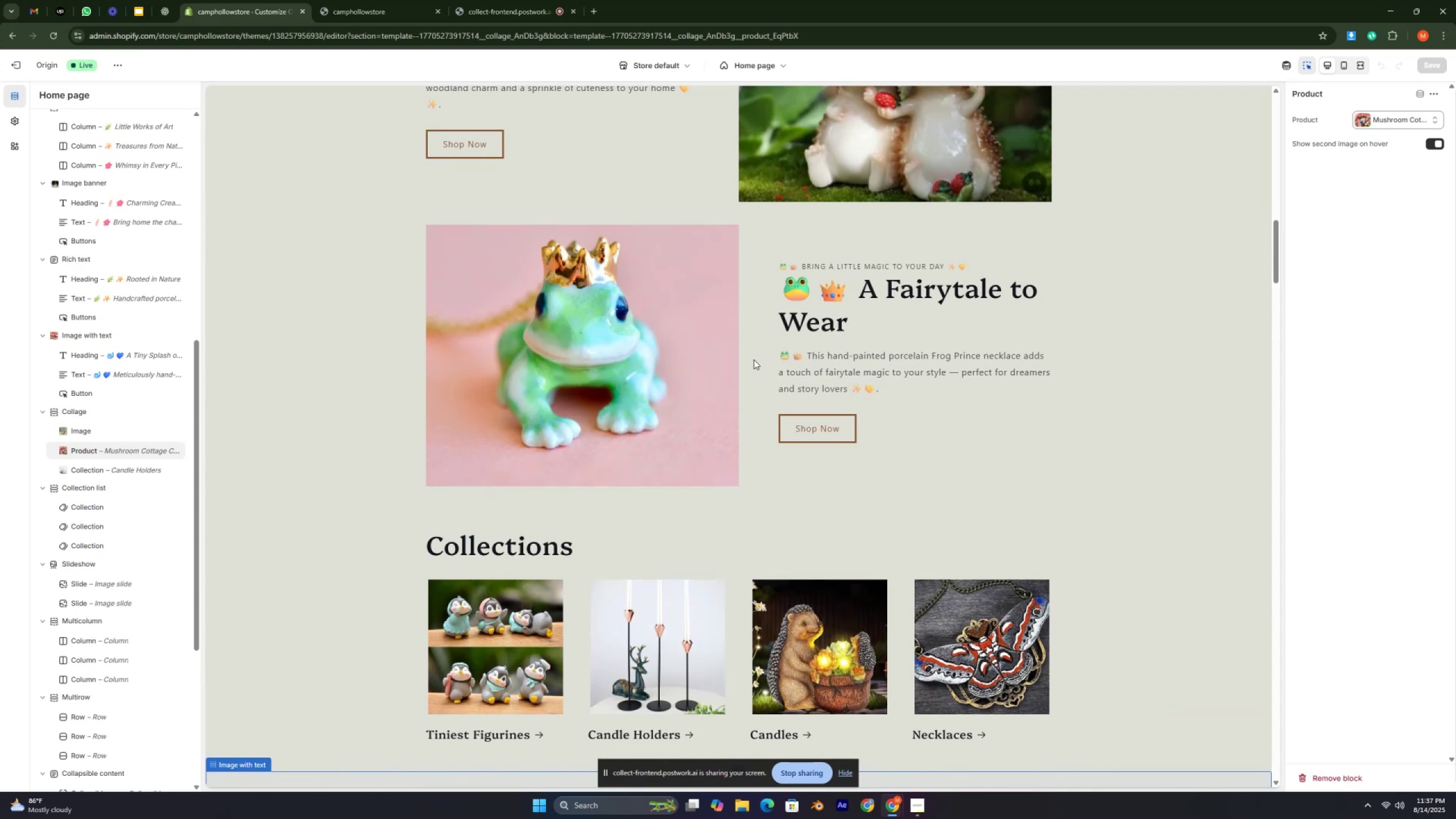 
key(Control+ControlLeft)
 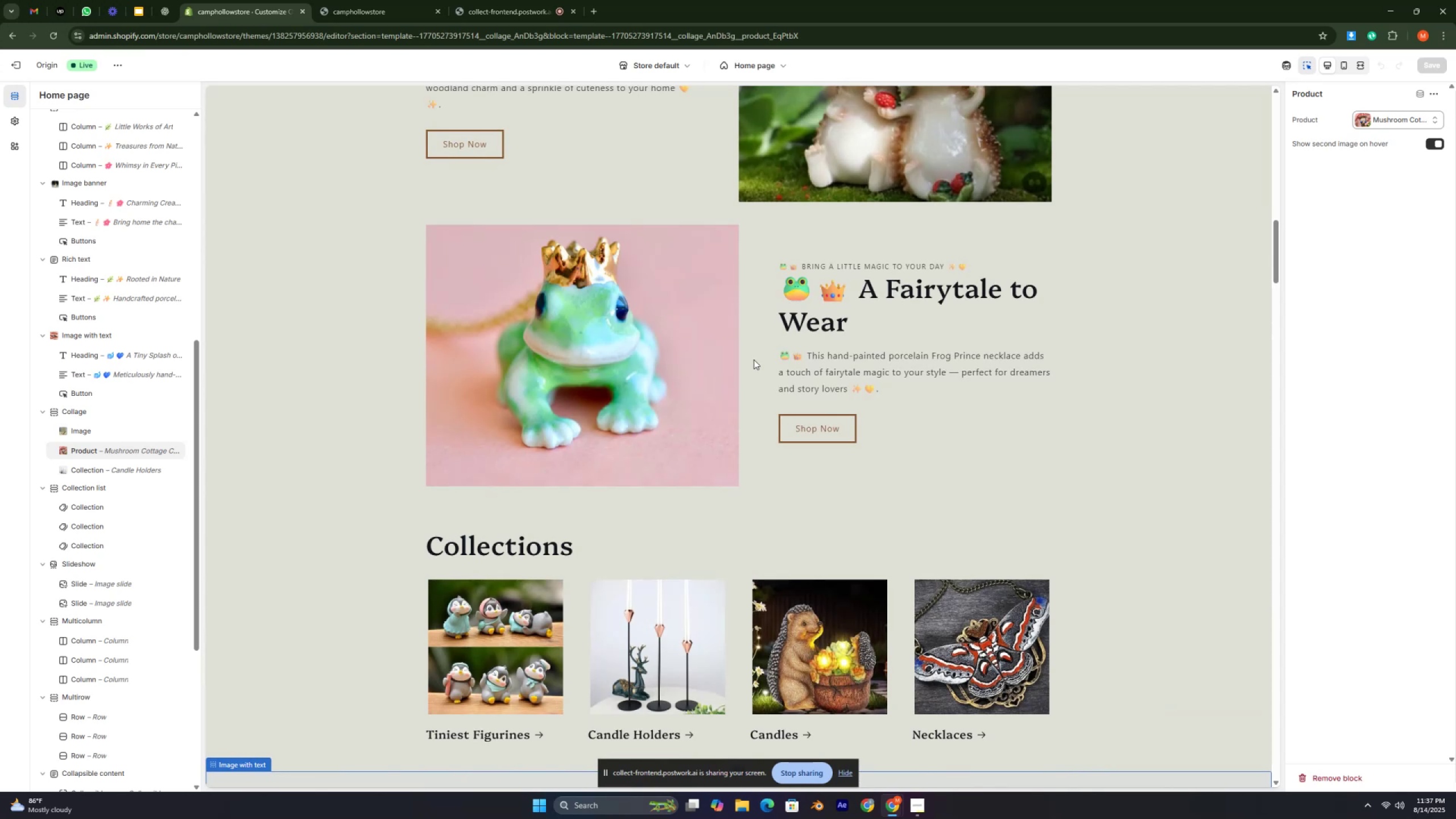 
key(Control+ControlLeft)
 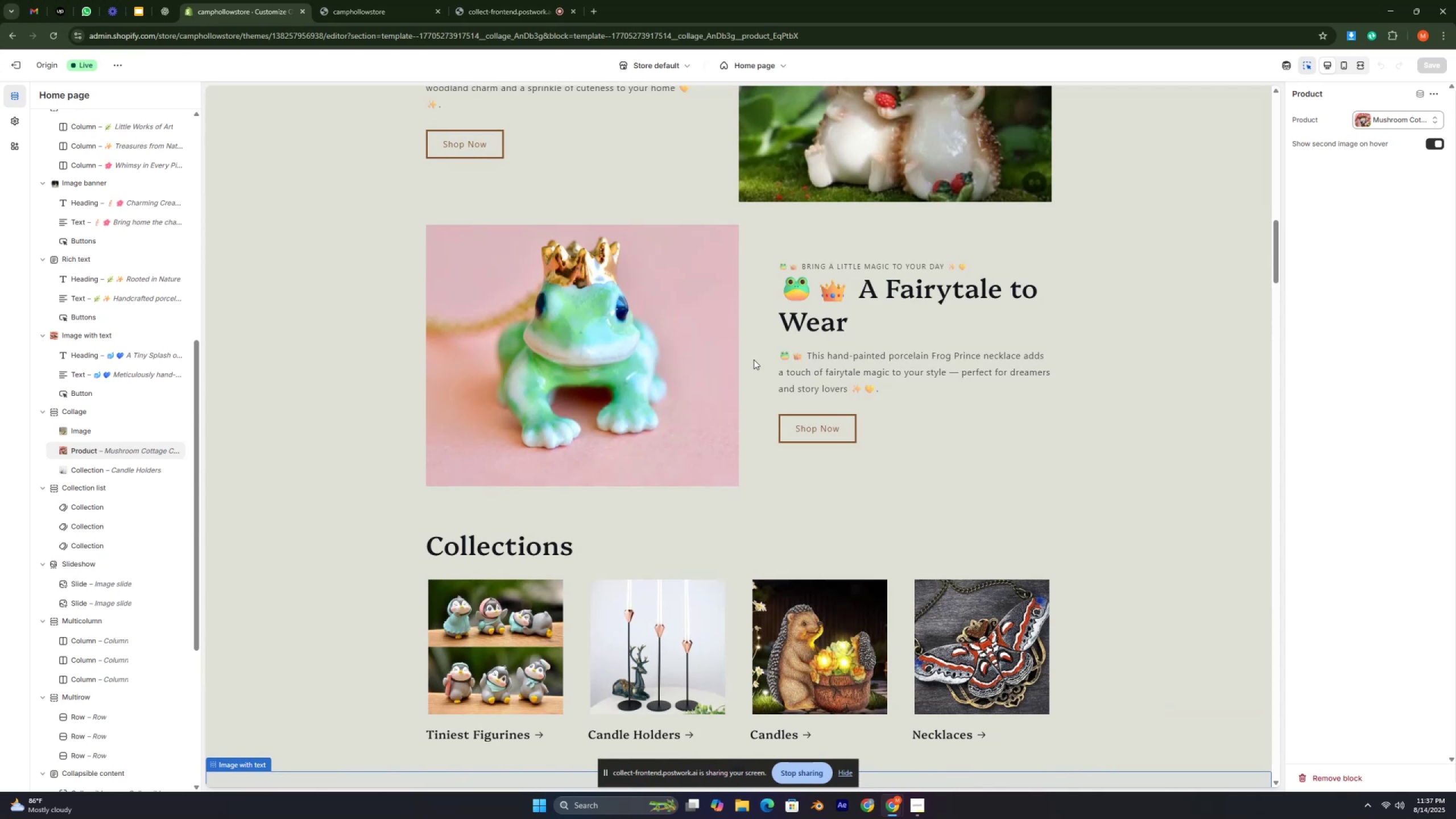 
key(Control+ControlLeft)
 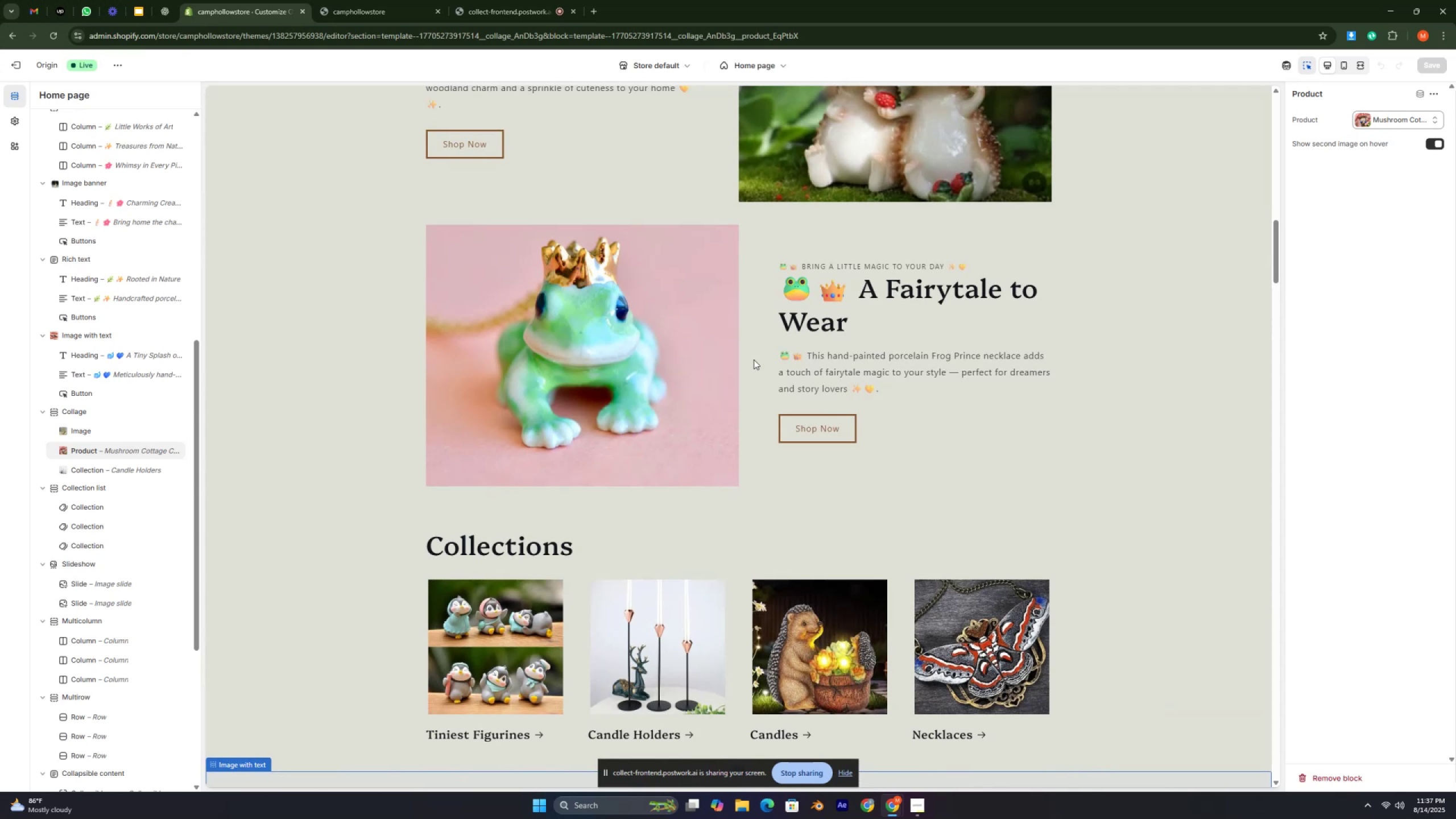 
key(Control+ControlLeft)
 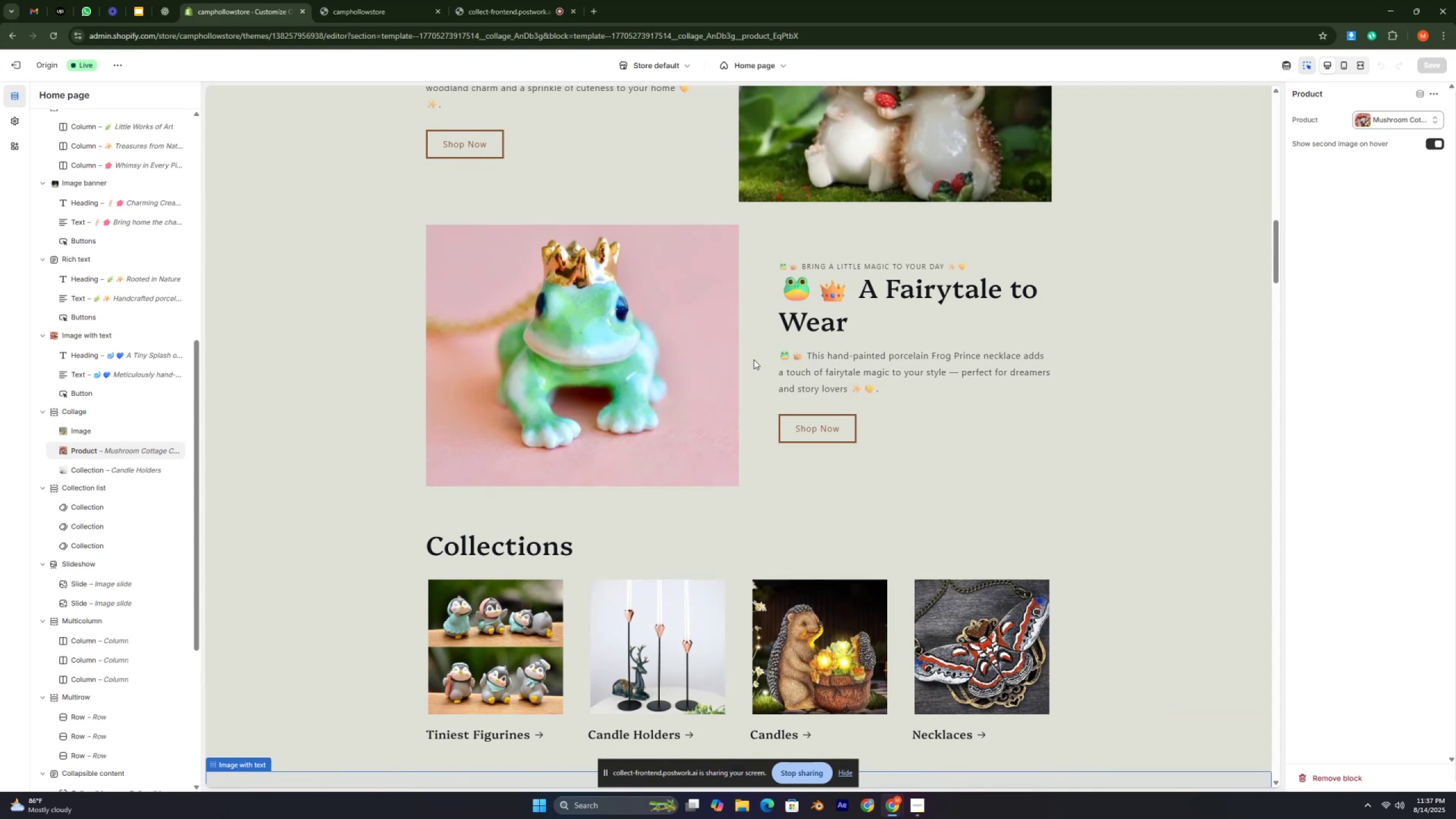 
key(Control+ControlLeft)
 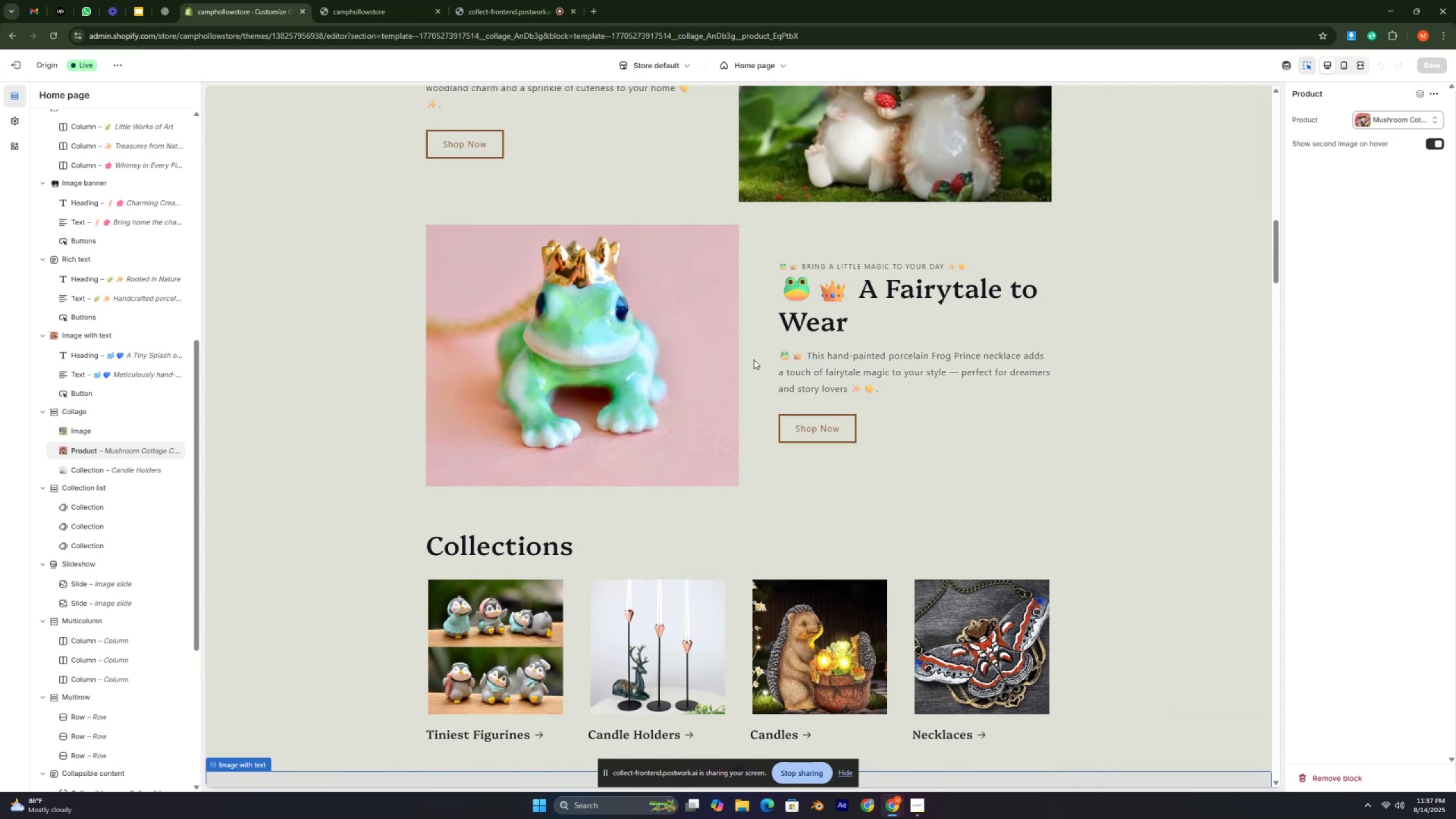 
key(Control+ControlLeft)
 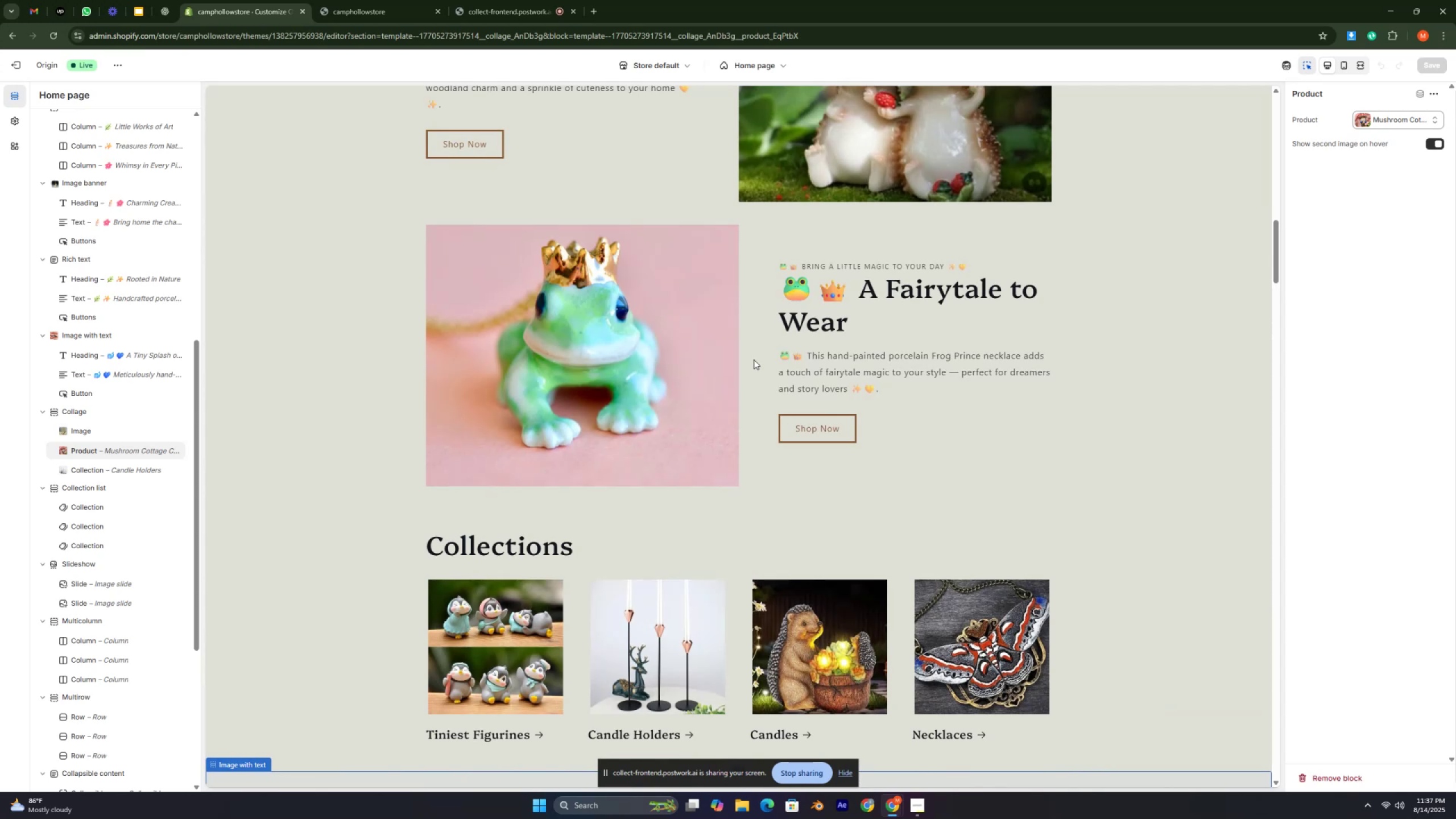 
key(Control+ControlLeft)
 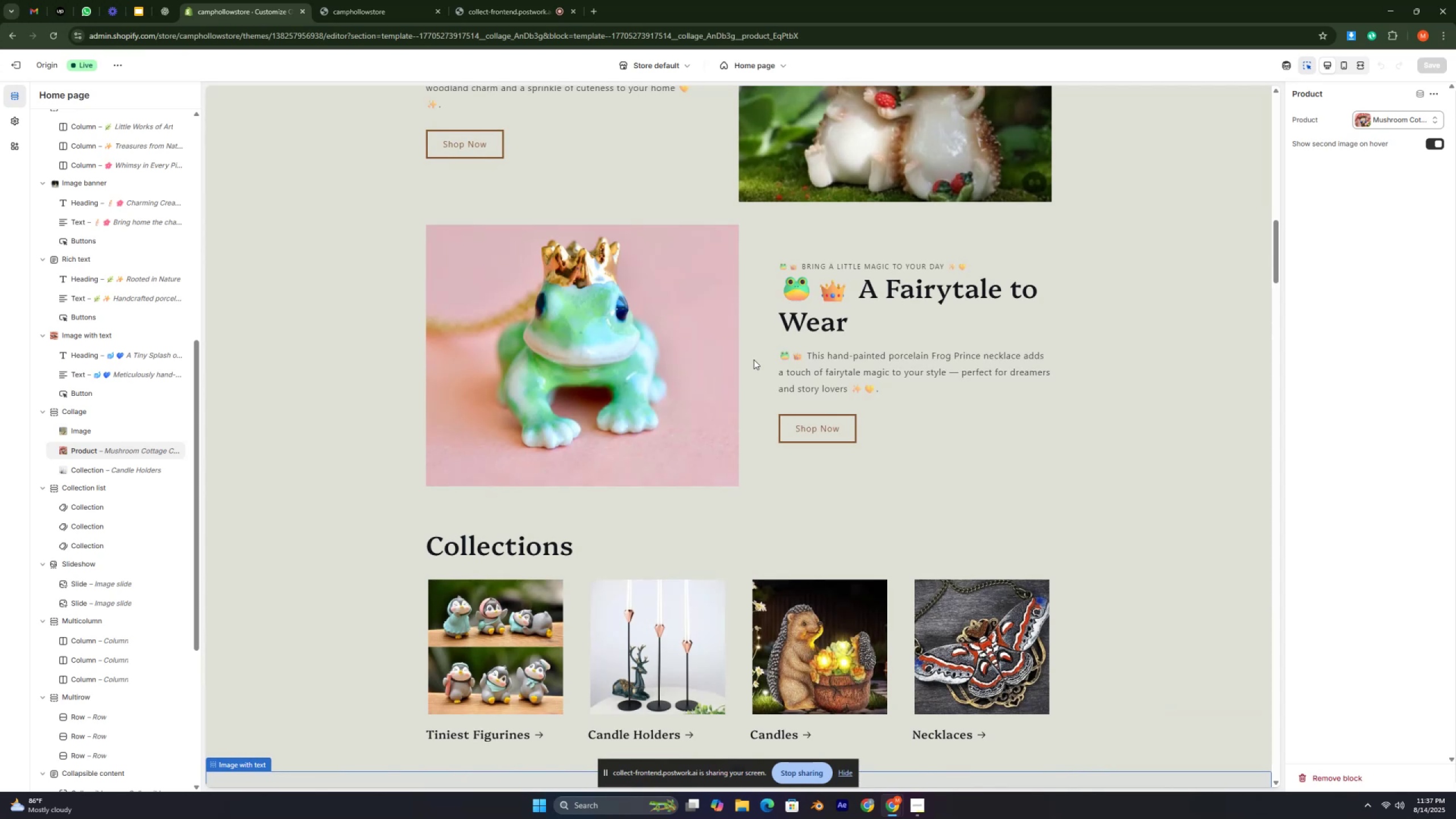 
key(Control+ControlLeft)
 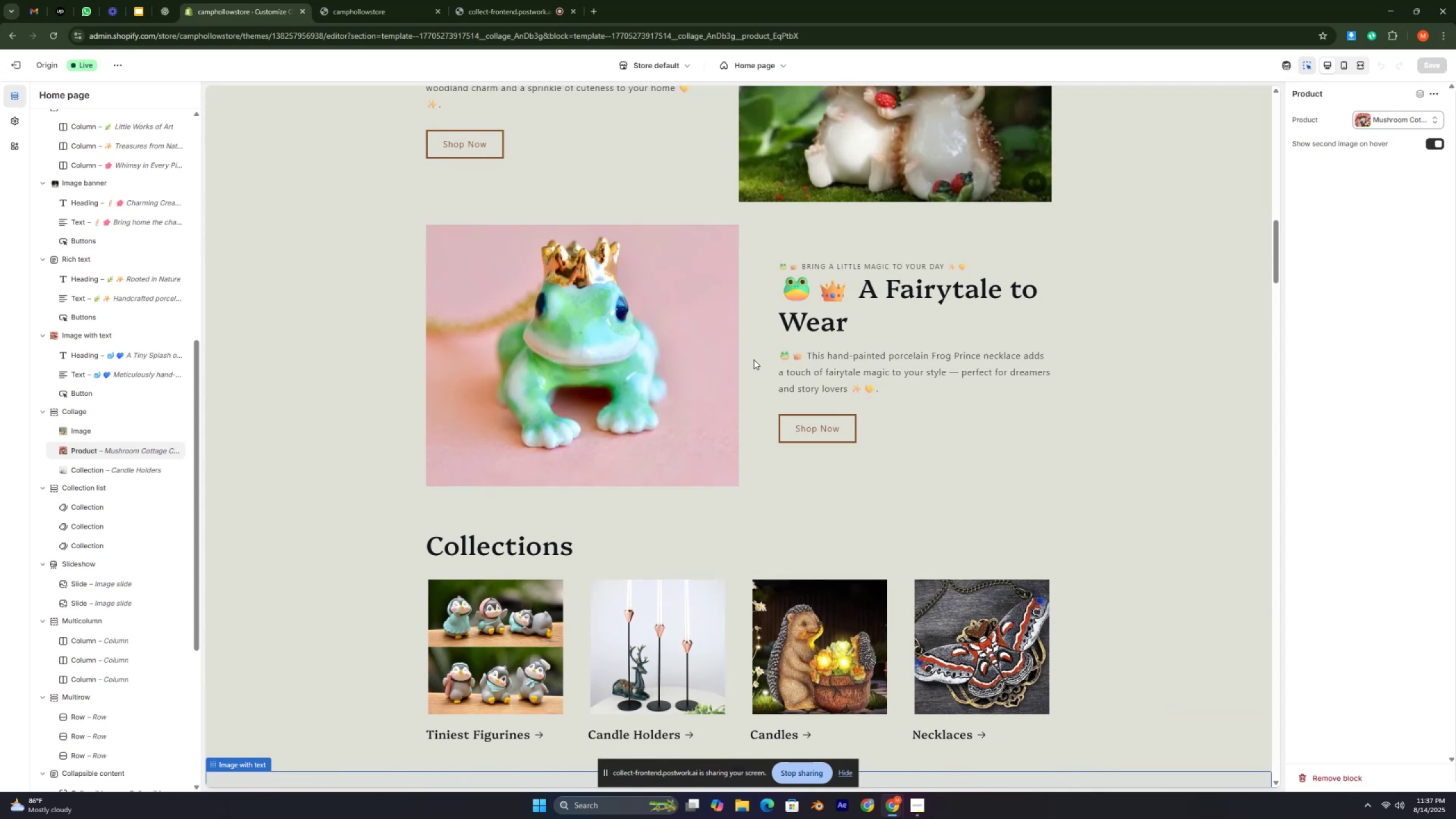 
key(Control+ControlLeft)
 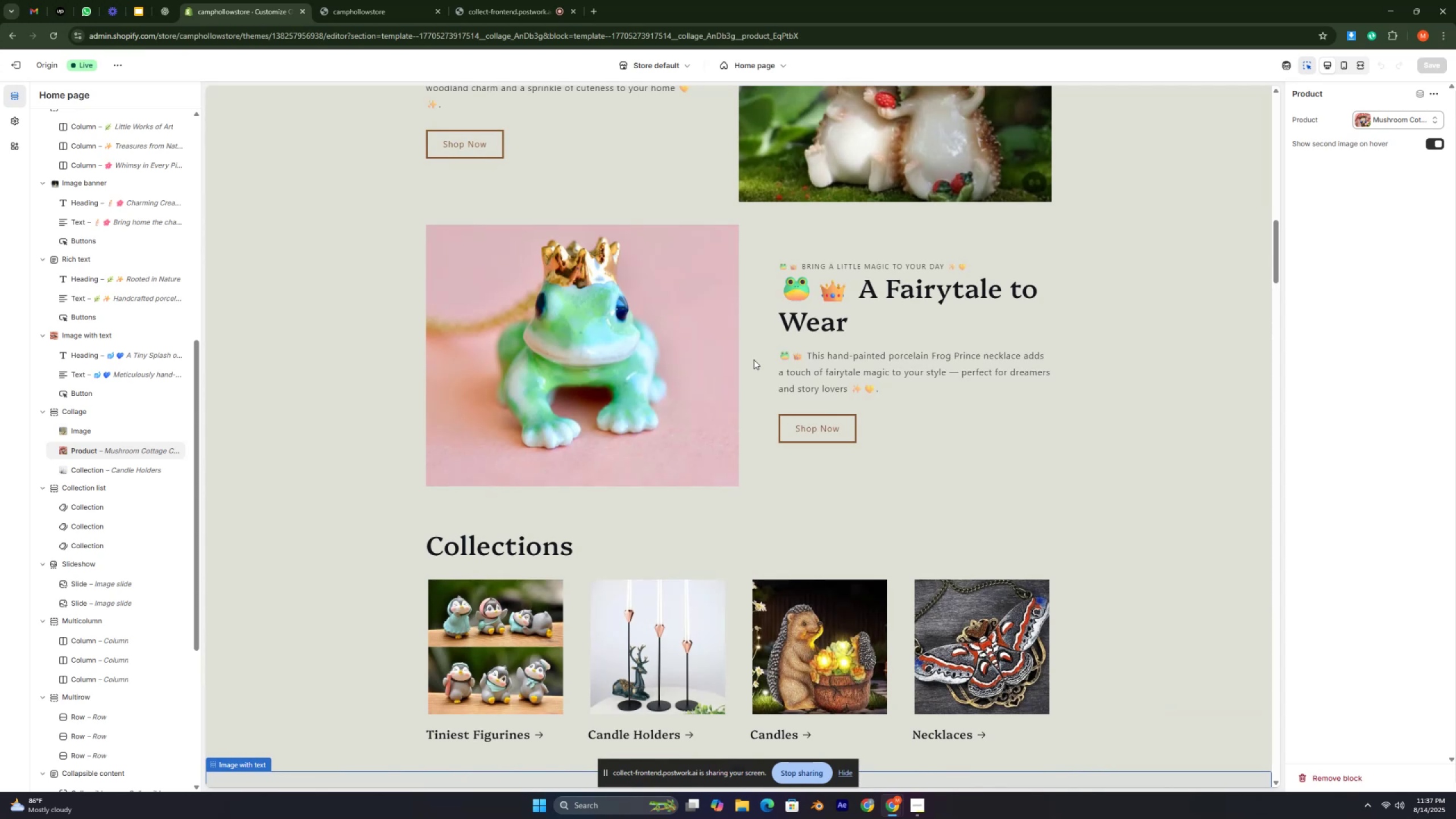 
key(Control+ControlLeft)
 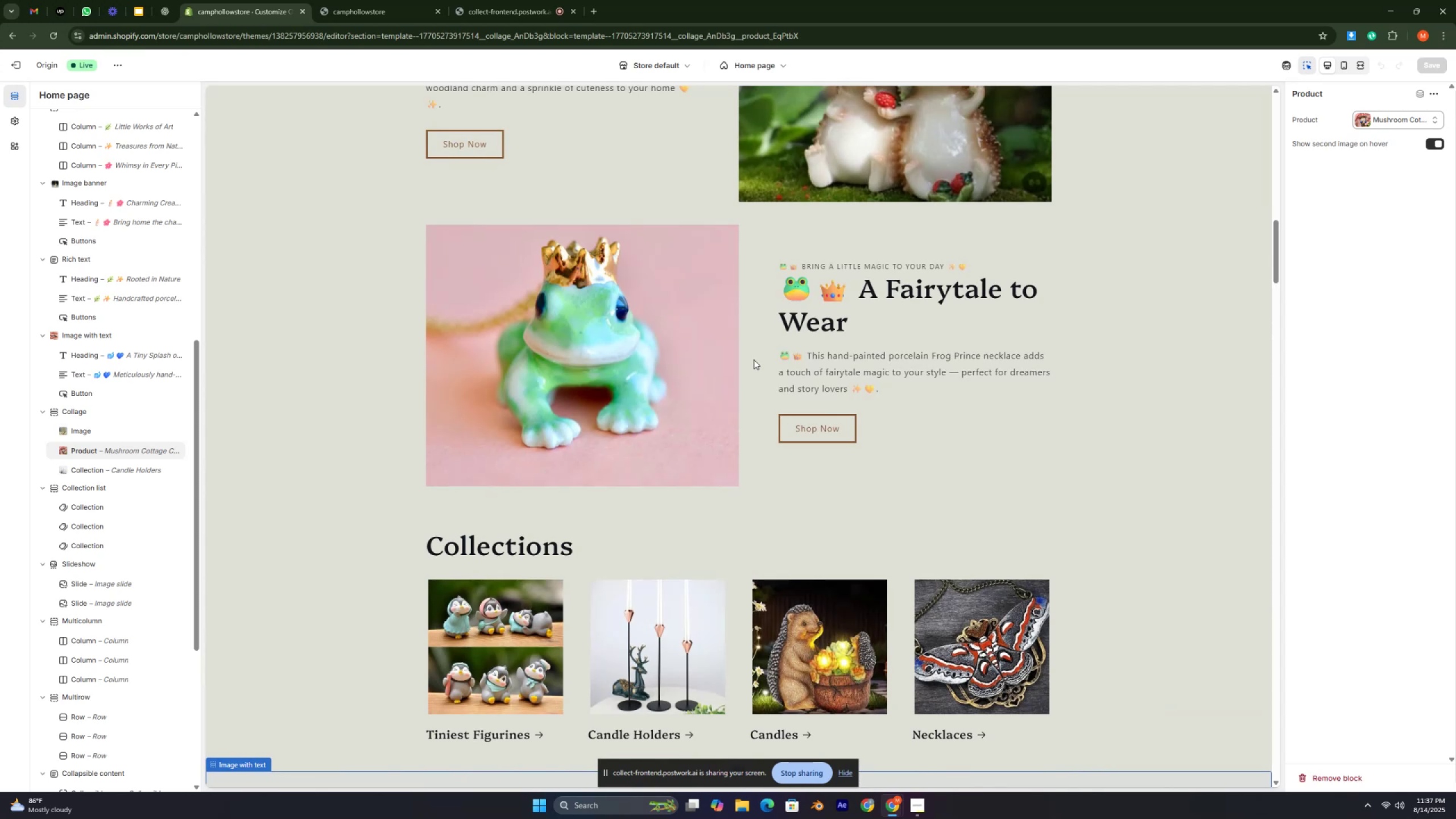 
key(Control+ControlLeft)
 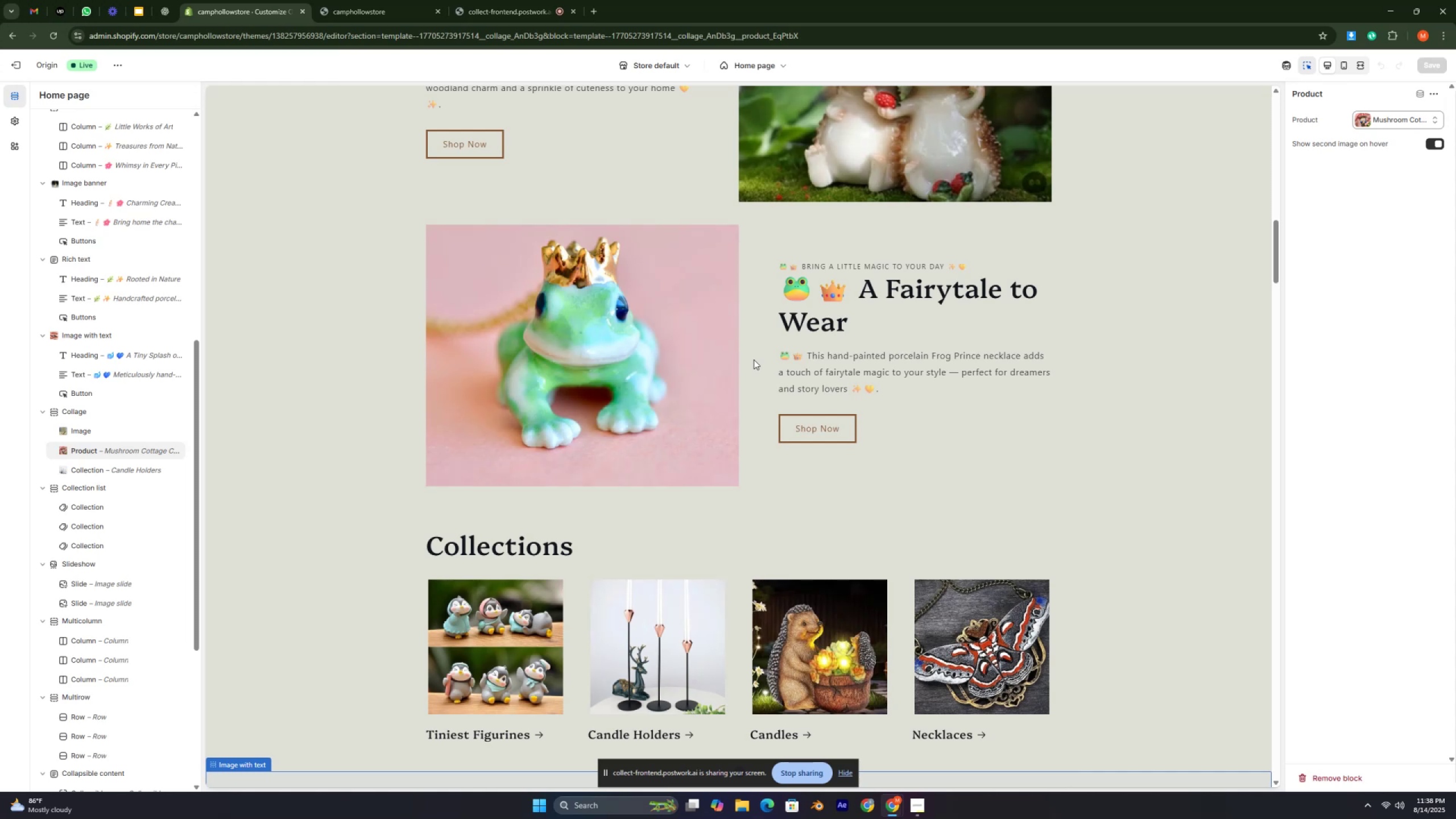 
wait(15.21)
 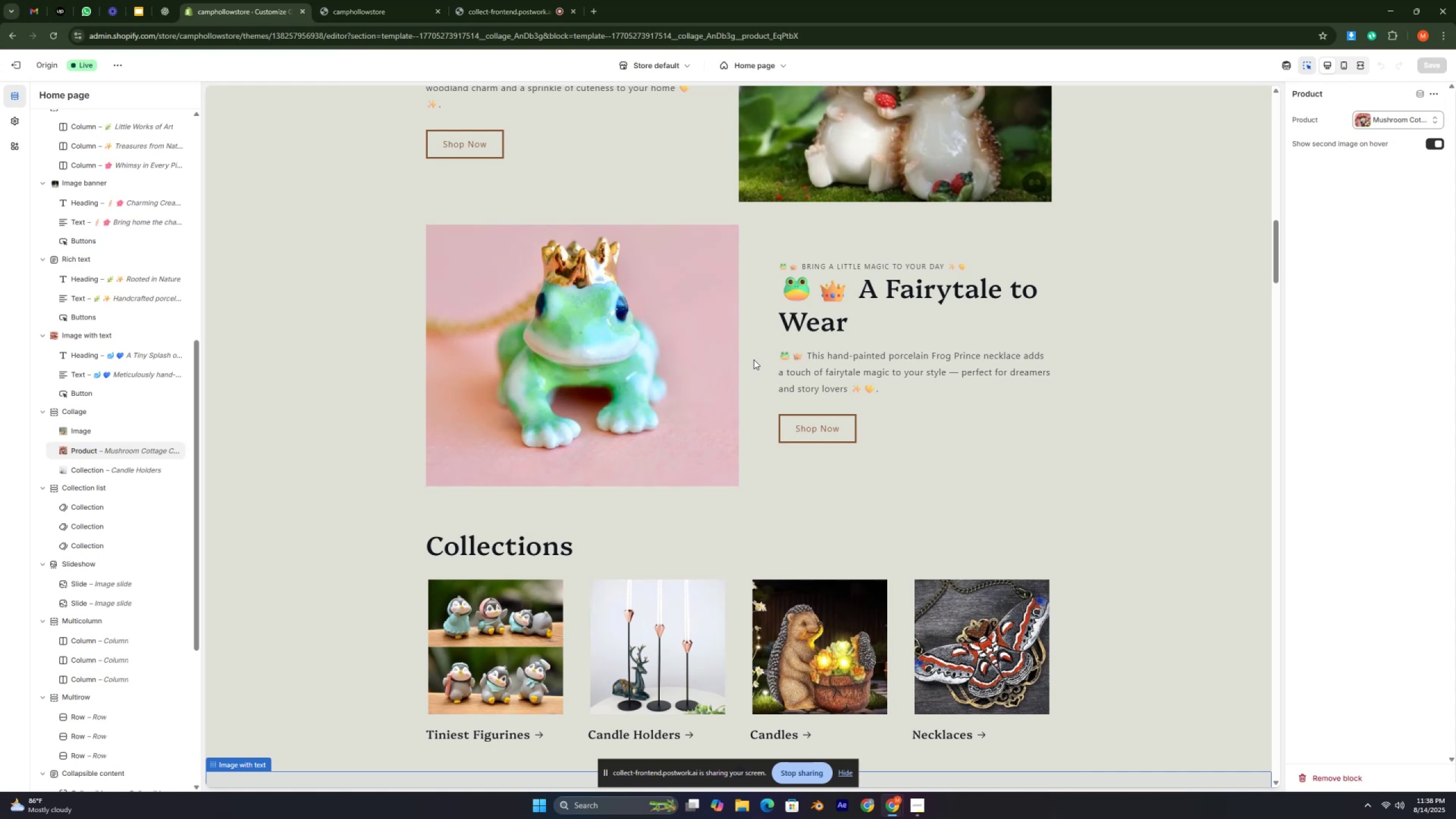 
key(Control+ControlLeft)
 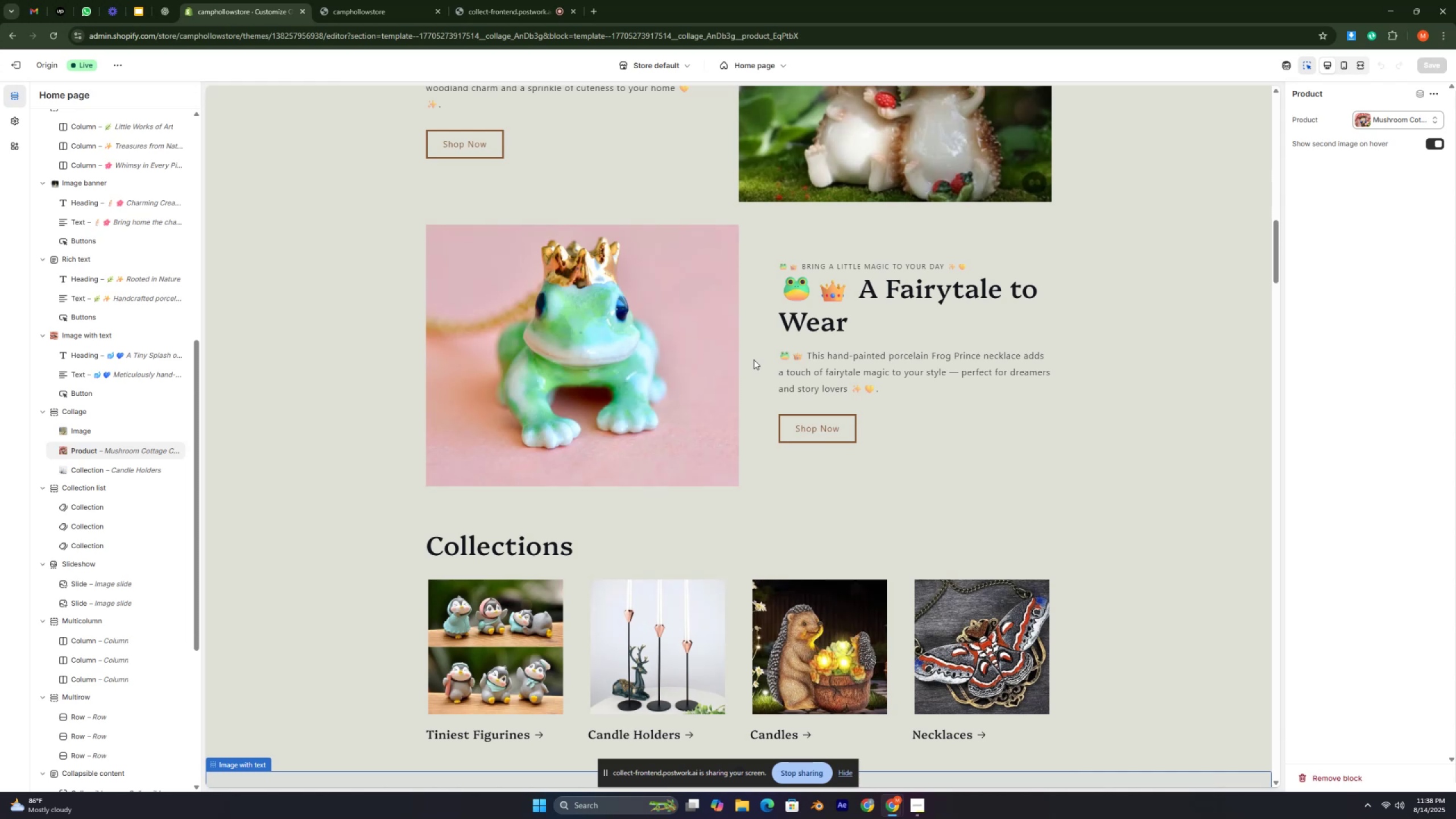 
key(Control+ControlLeft)
 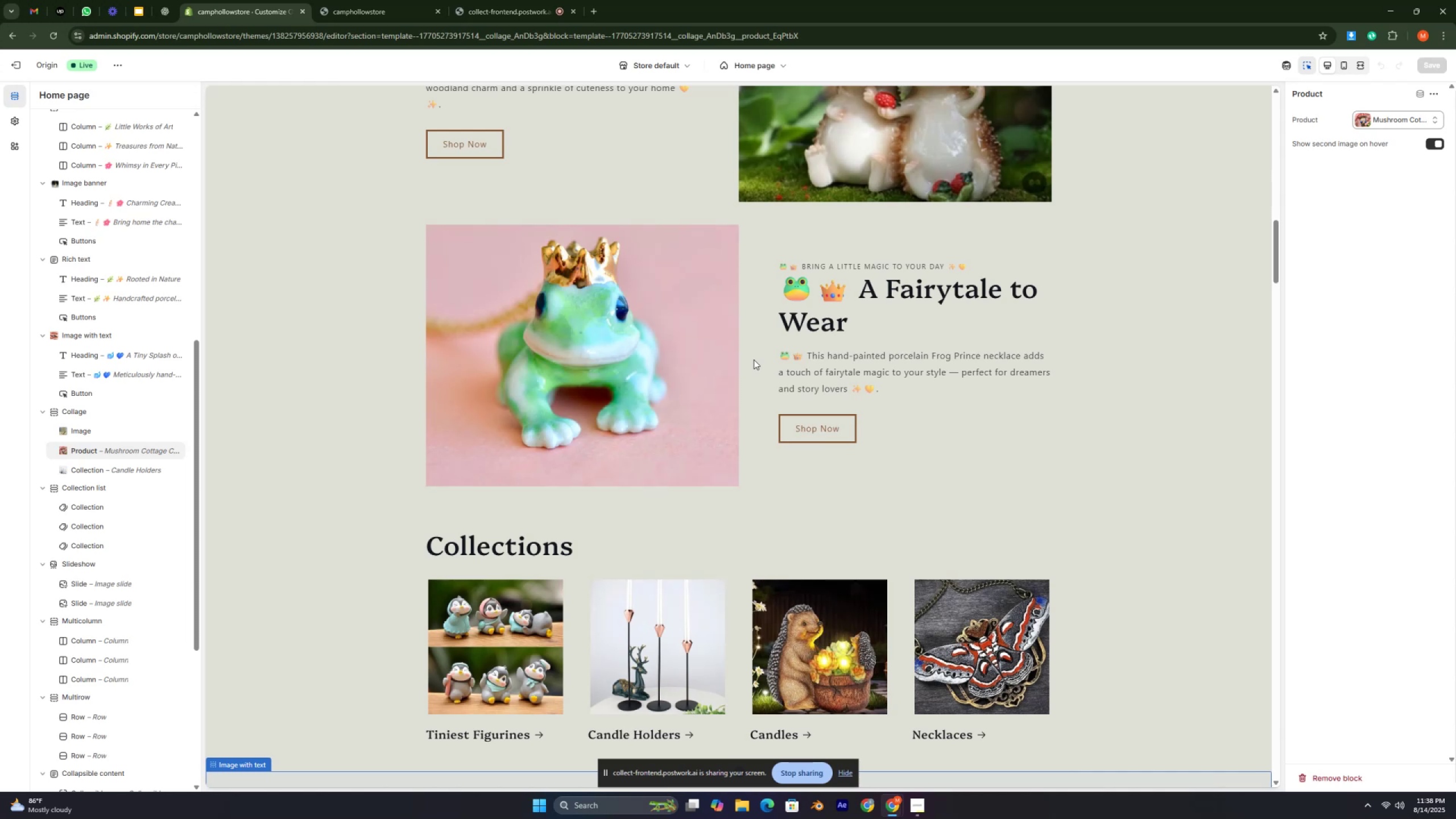 
key(Control+ControlLeft)
 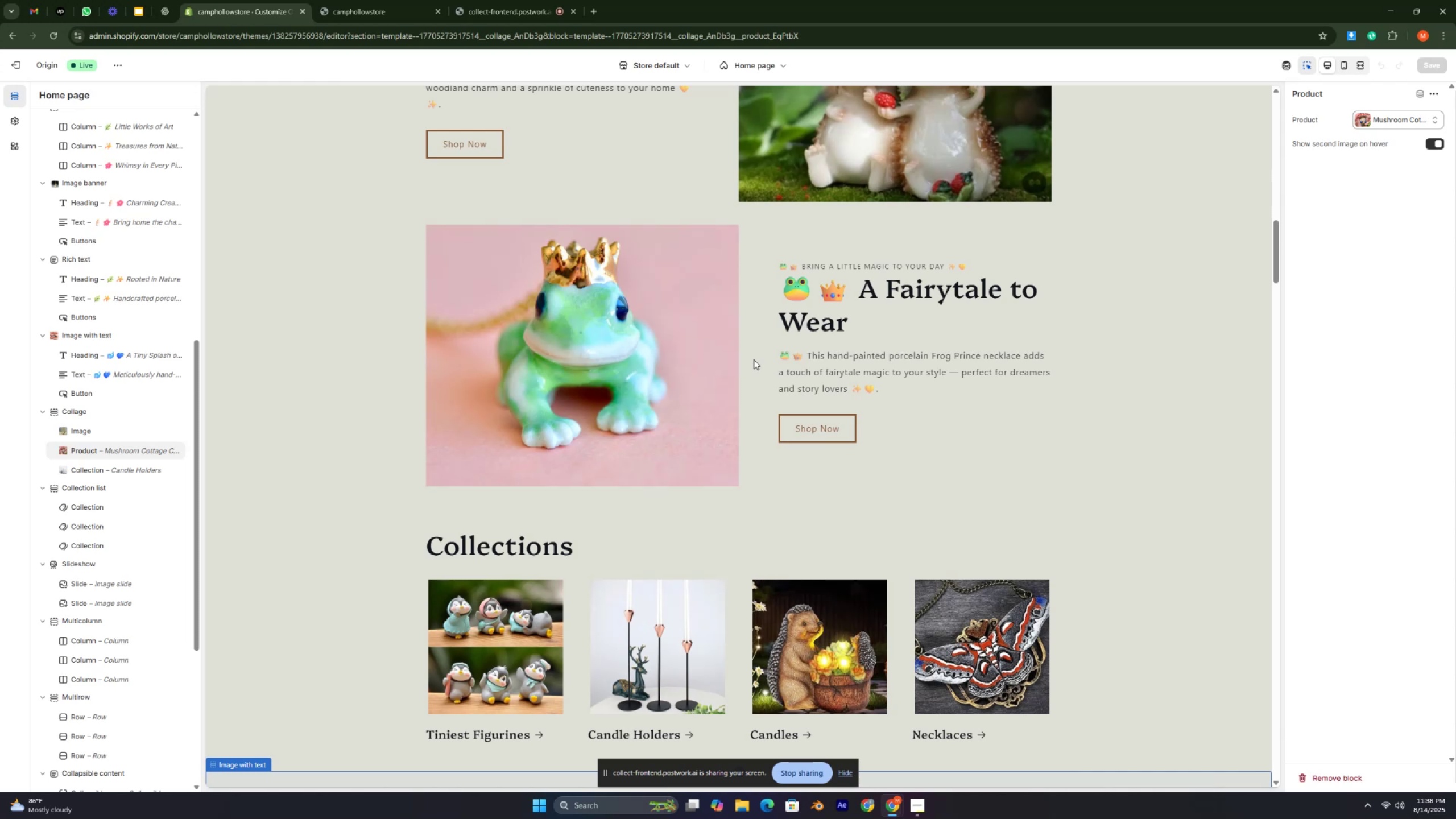 
key(Control+ControlLeft)
 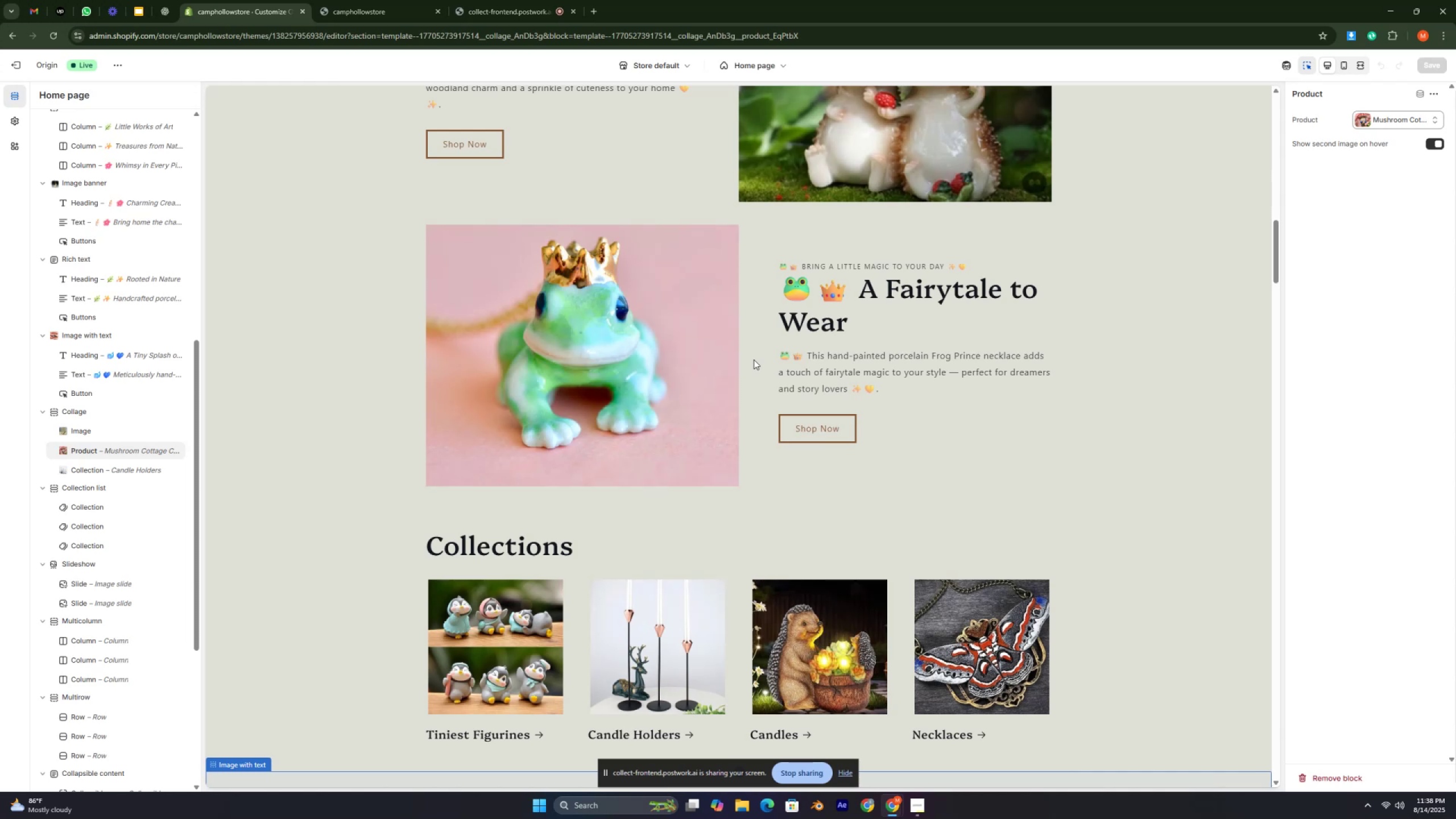 
key(Control+ControlLeft)
 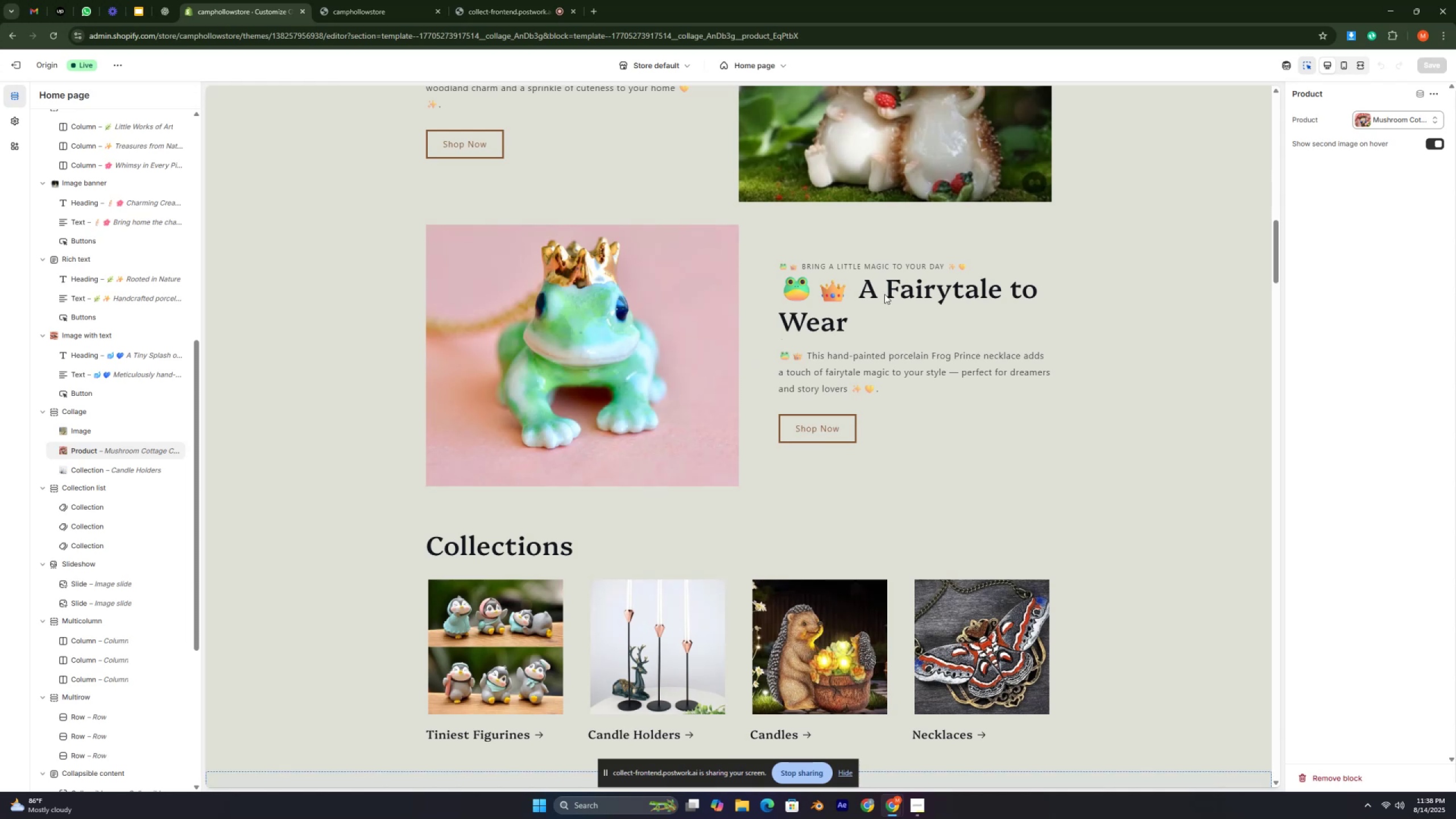 
scroll: coordinate [884, 295], scroll_direction: down, amount: 2.0
 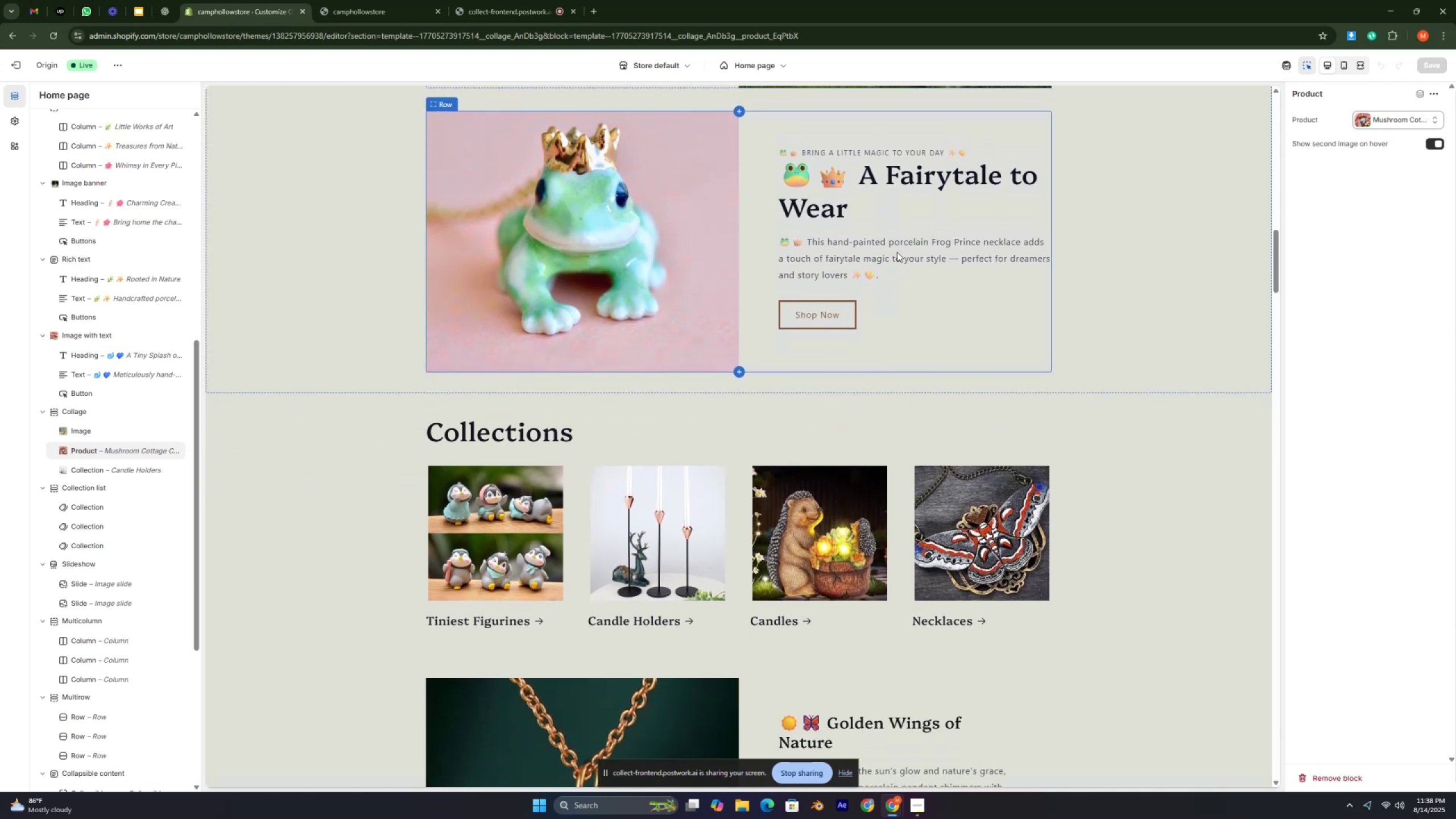 
scroll: coordinate [899, 241], scroll_direction: up, amount: 31.0
 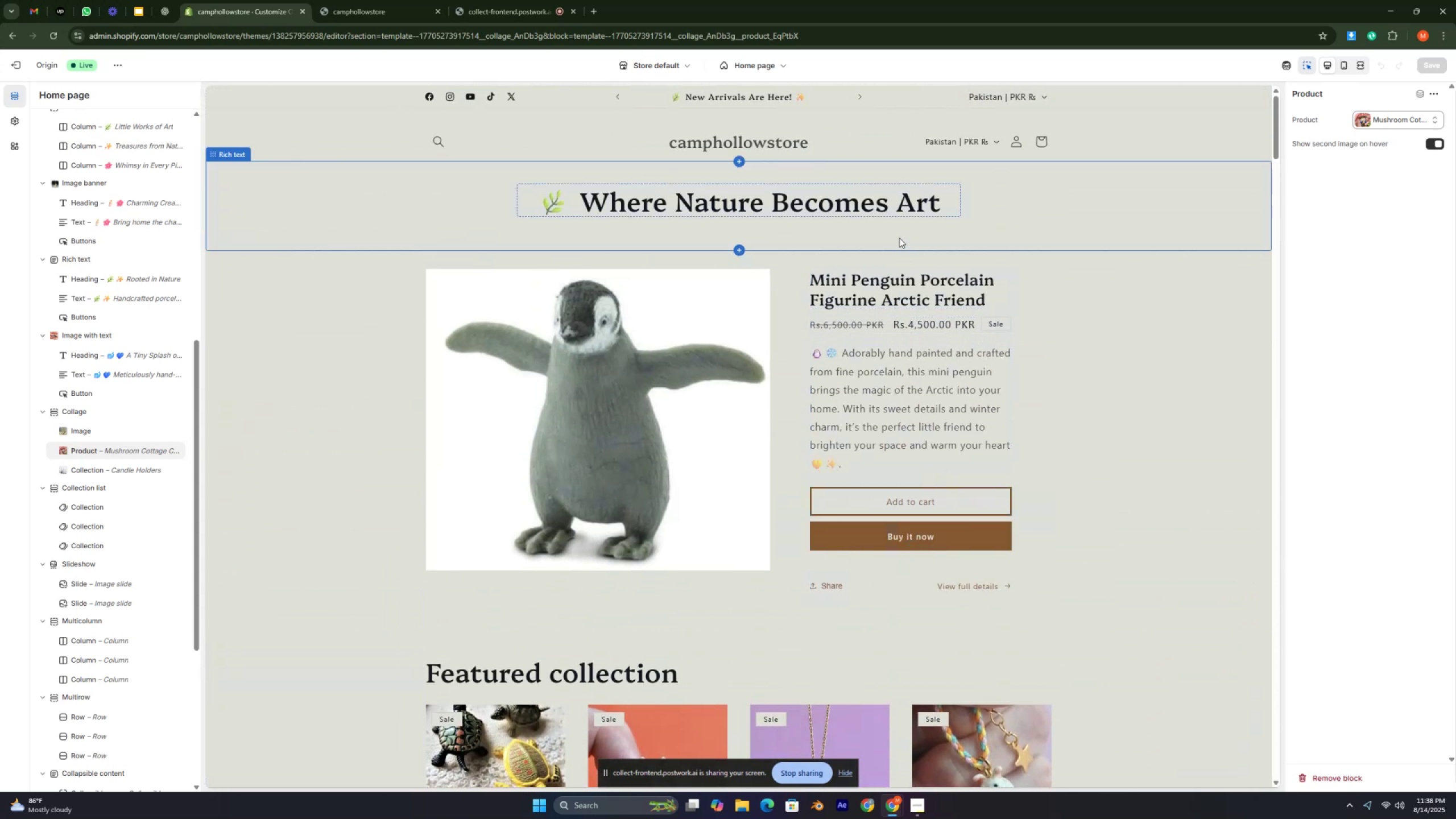 
scroll: coordinate [899, 231], scroll_direction: down, amount: 3.0
 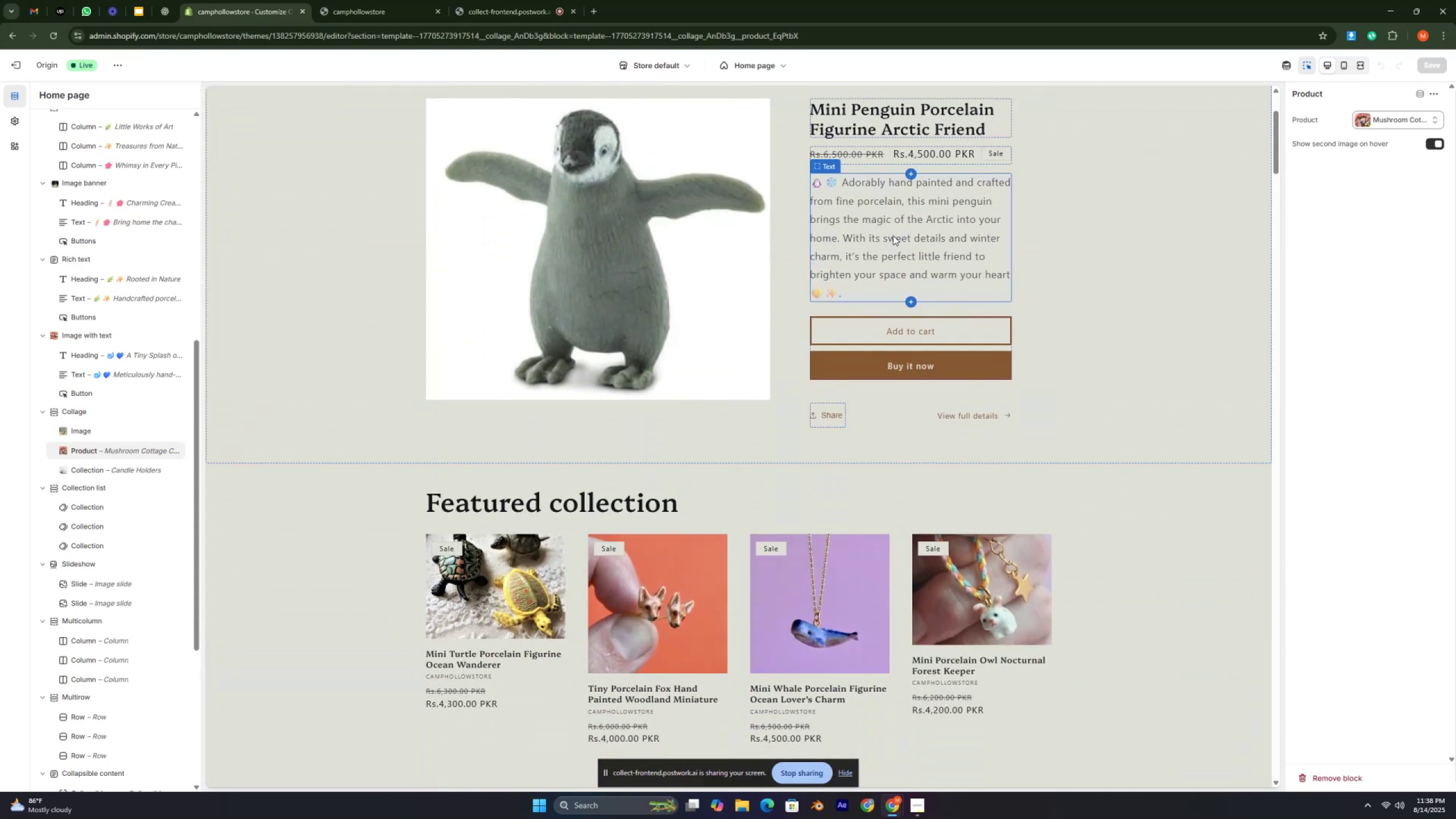 
wait(10.38)
 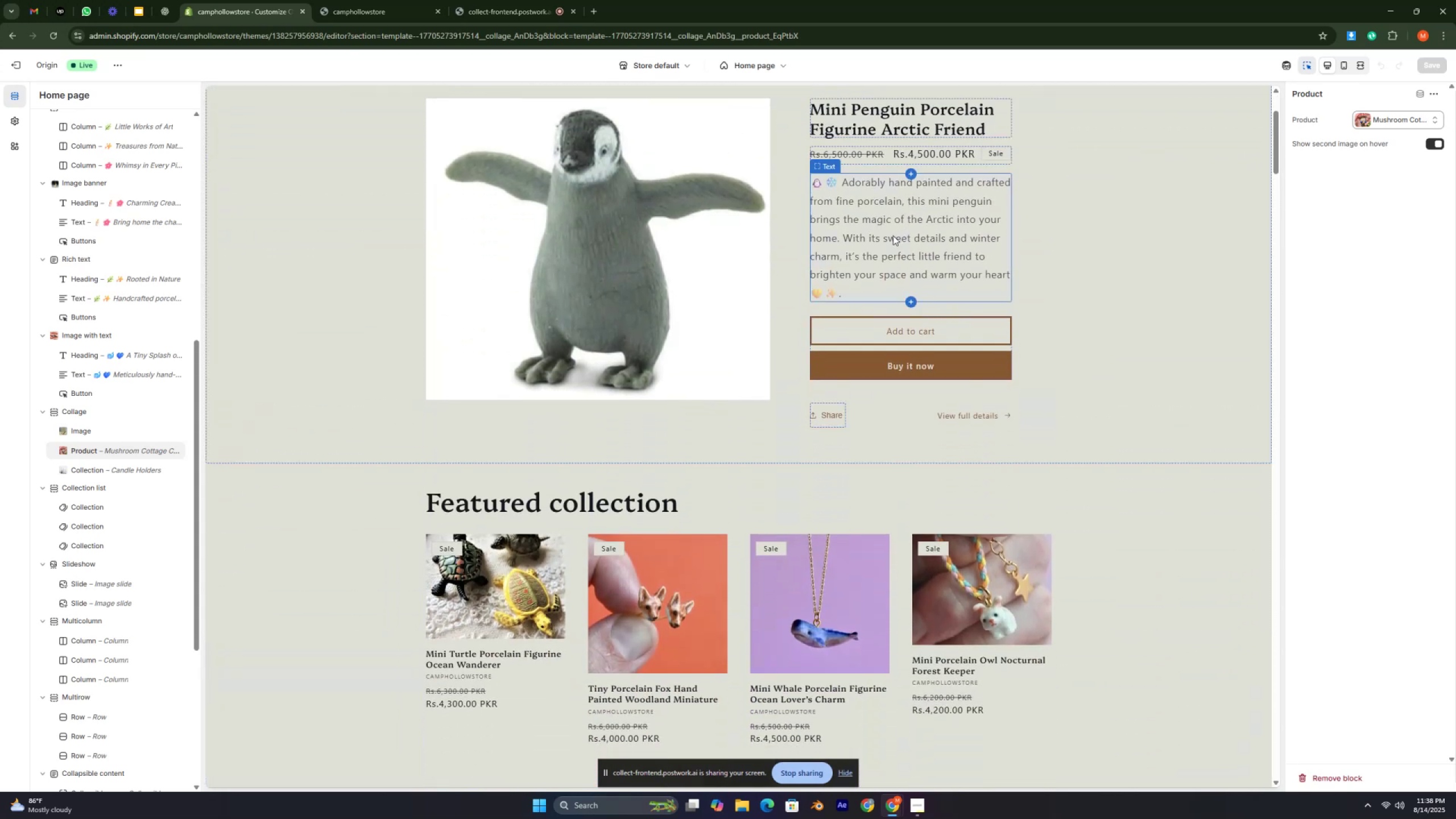 
scroll: coordinate [969, 265], scroll_direction: down, amount: 29.0
 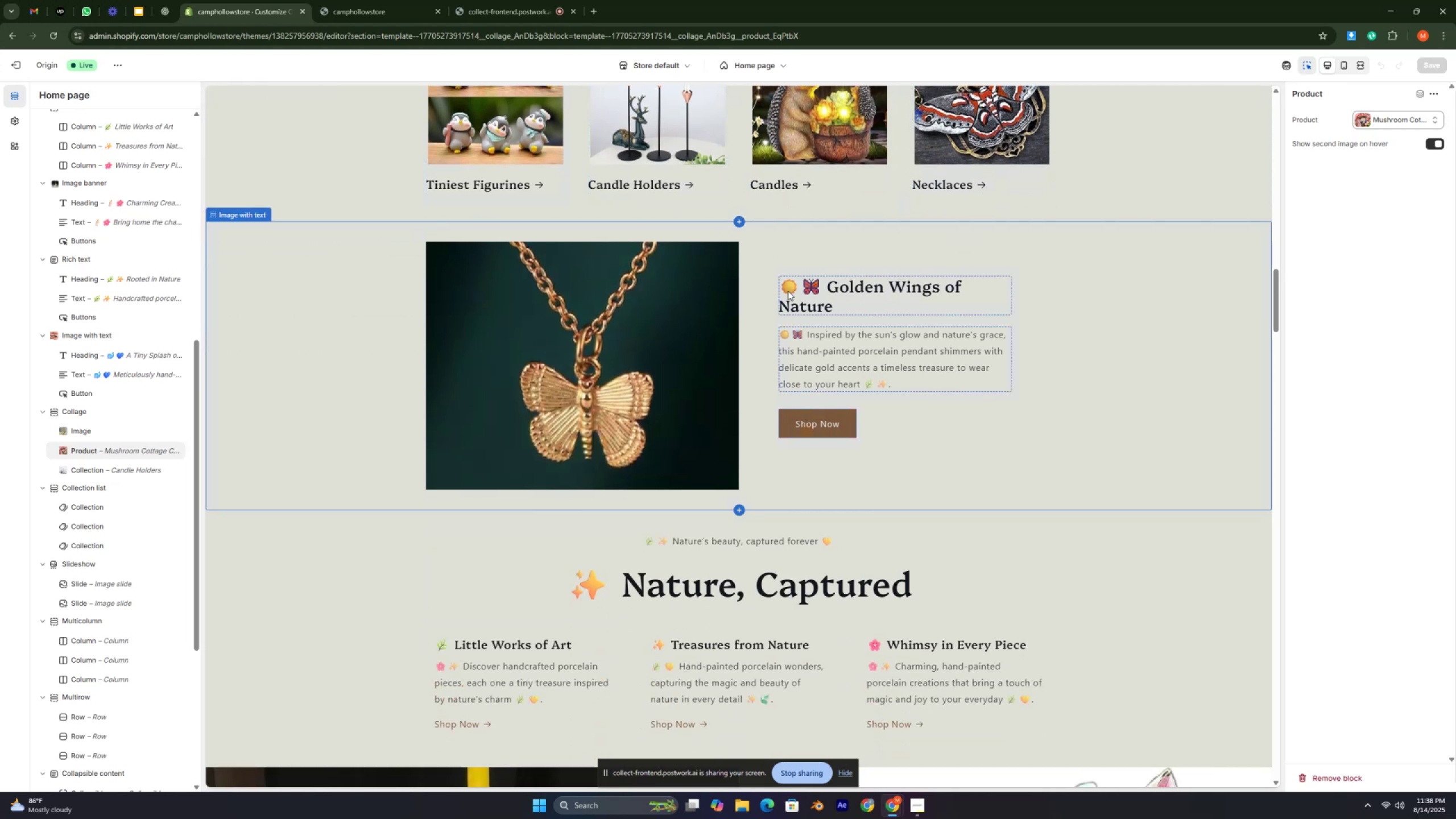 
left_click_drag(start_coordinate=[763, 279], to_coordinate=[1000, 387])
 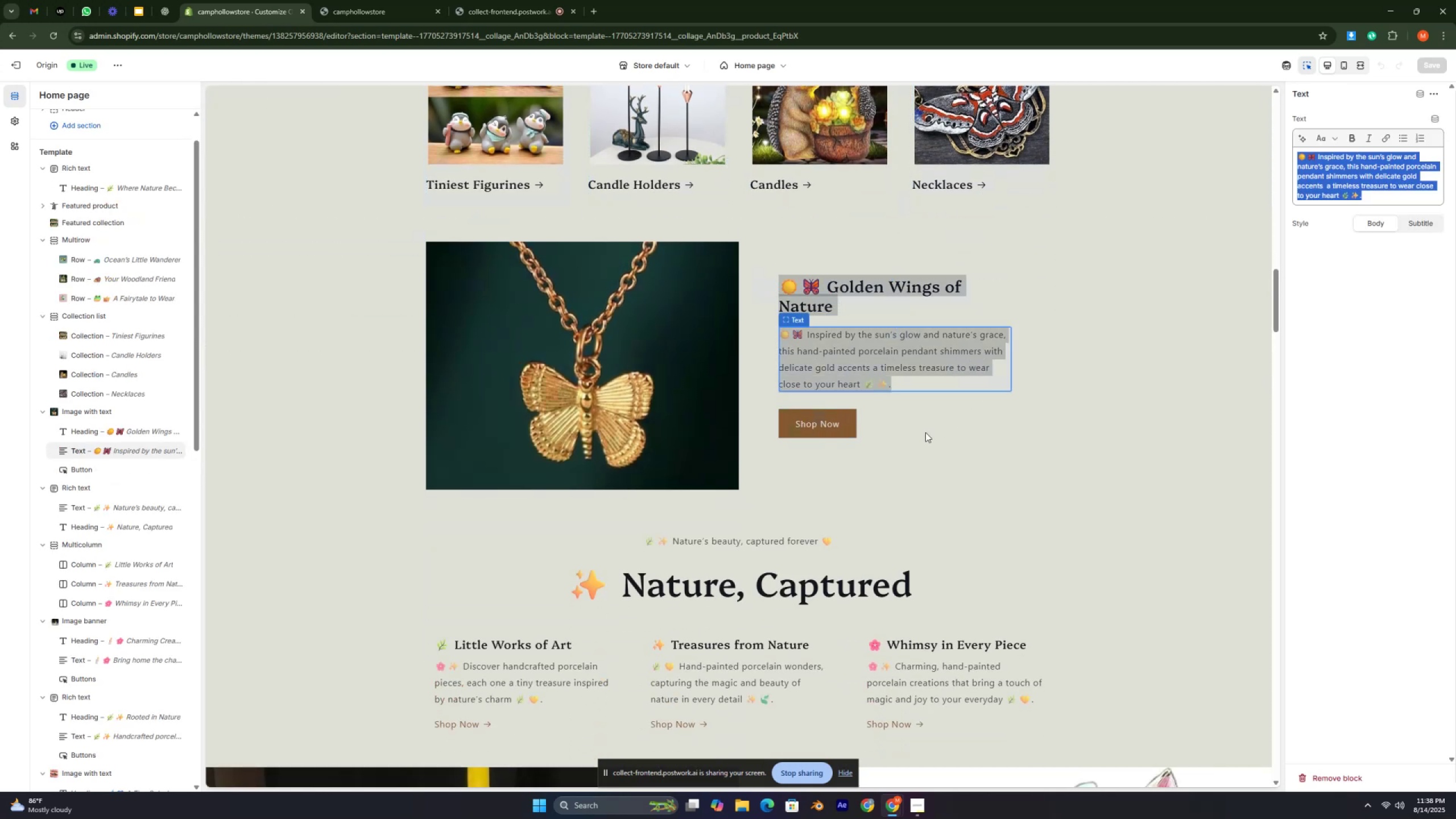 
scroll: coordinate [925, 432], scroll_direction: down, amount: 1.0
 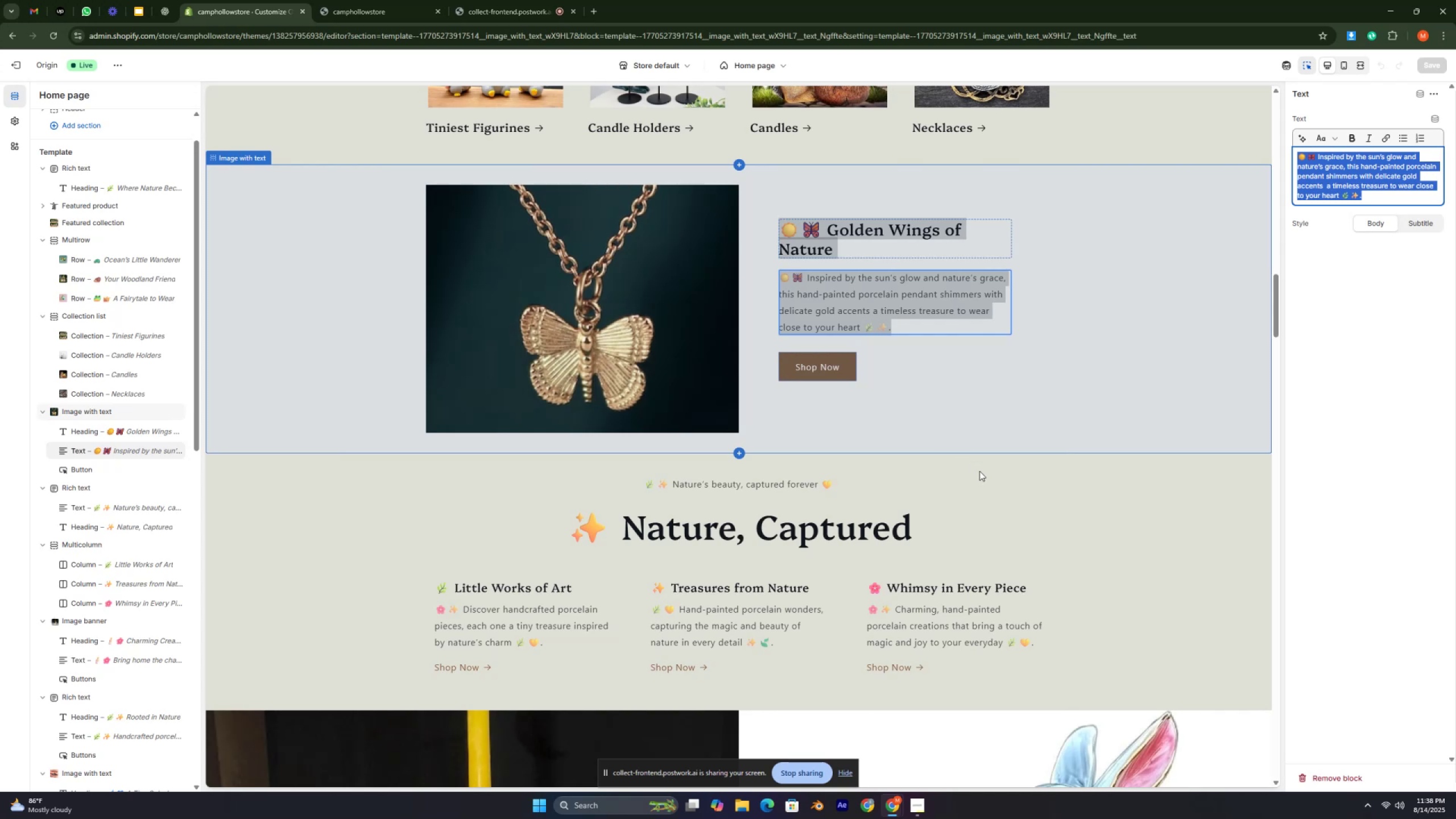 
left_click([986, 482])
 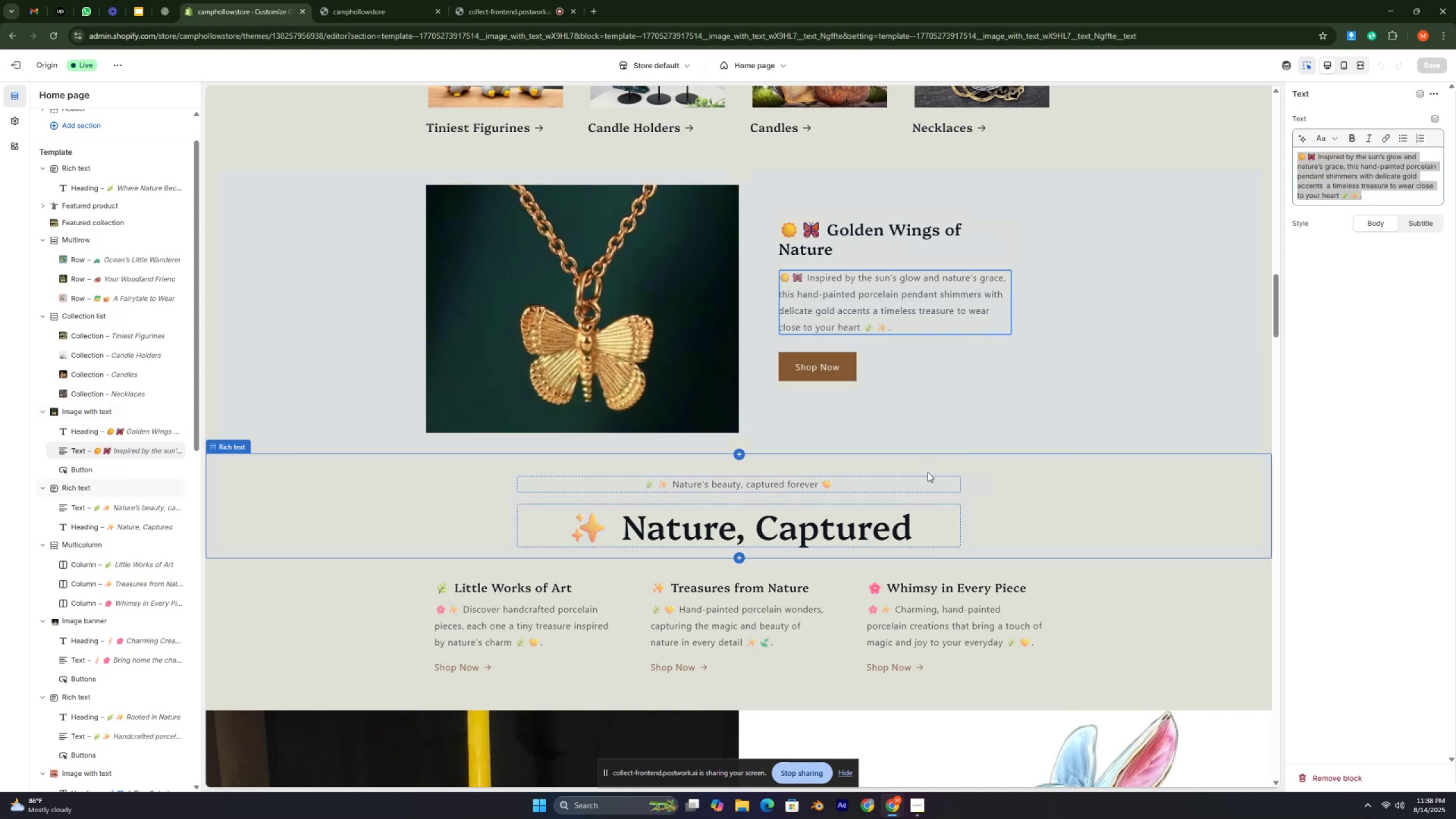 
scroll: coordinate [894, 471], scroll_direction: down, amount: 3.0
 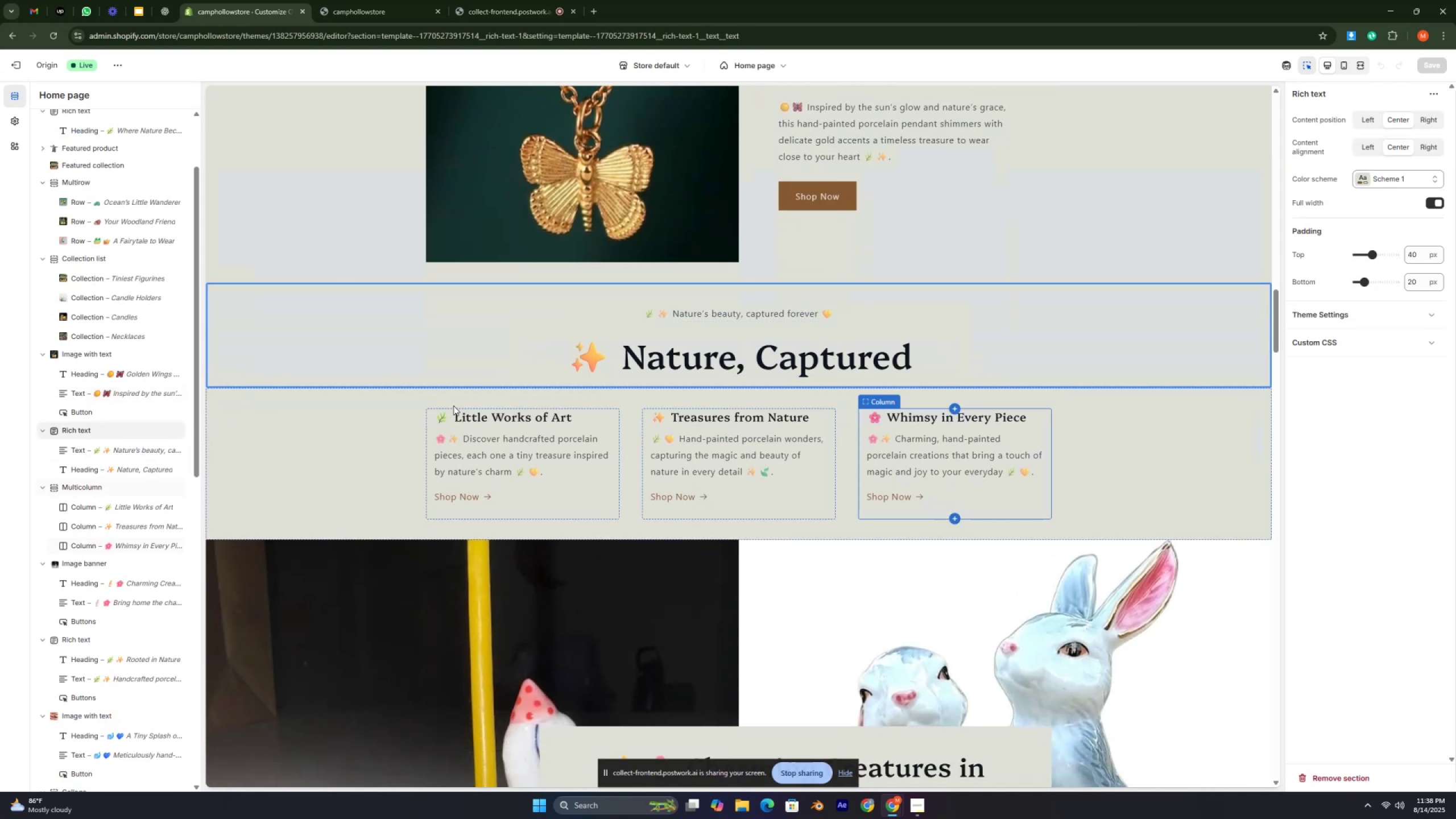 
left_click_drag(start_coordinate=[432, 415], to_coordinate=[578, 483])
 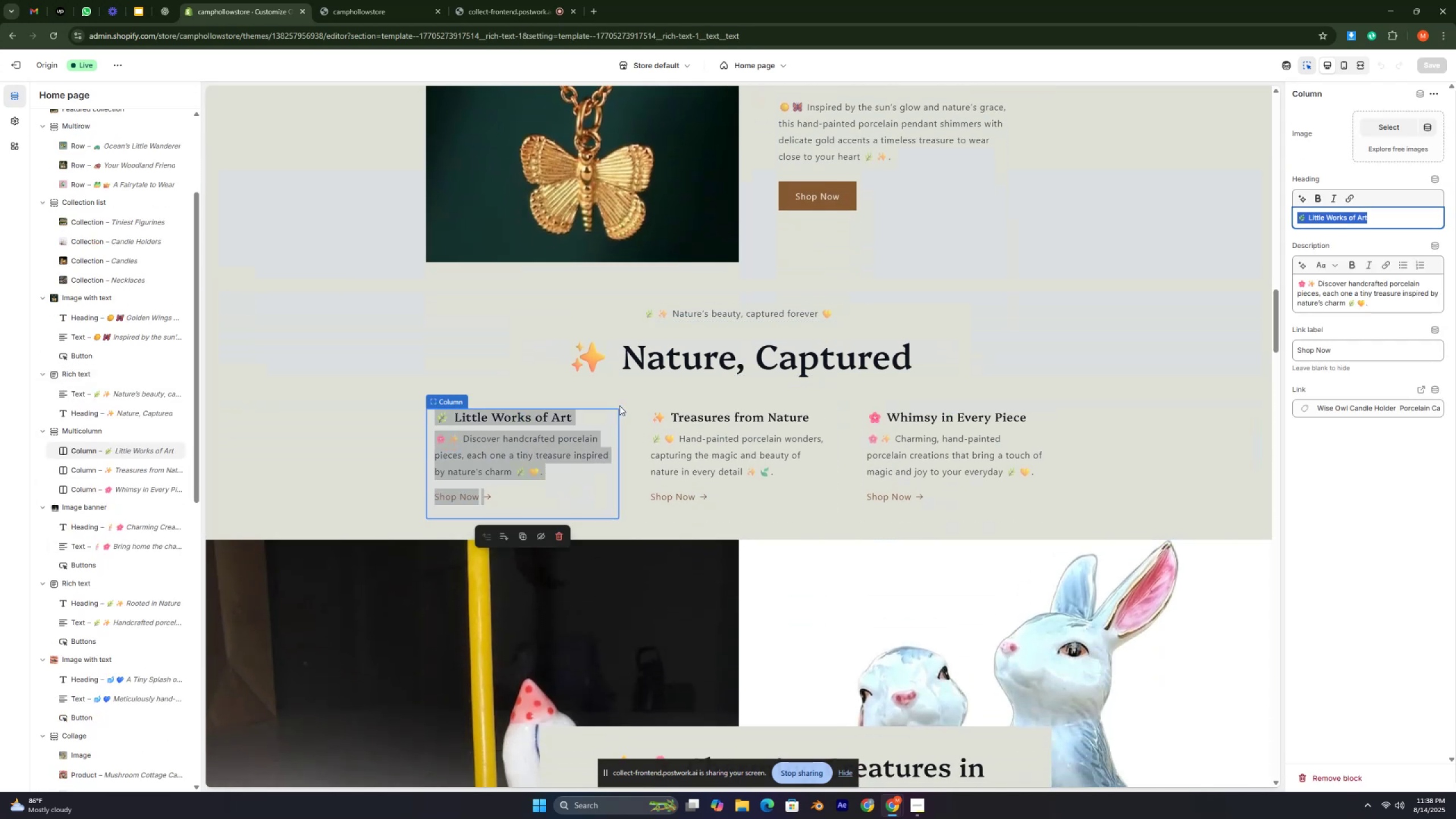 
left_click_drag(start_coordinate=[653, 403], to_coordinate=[787, 473])
 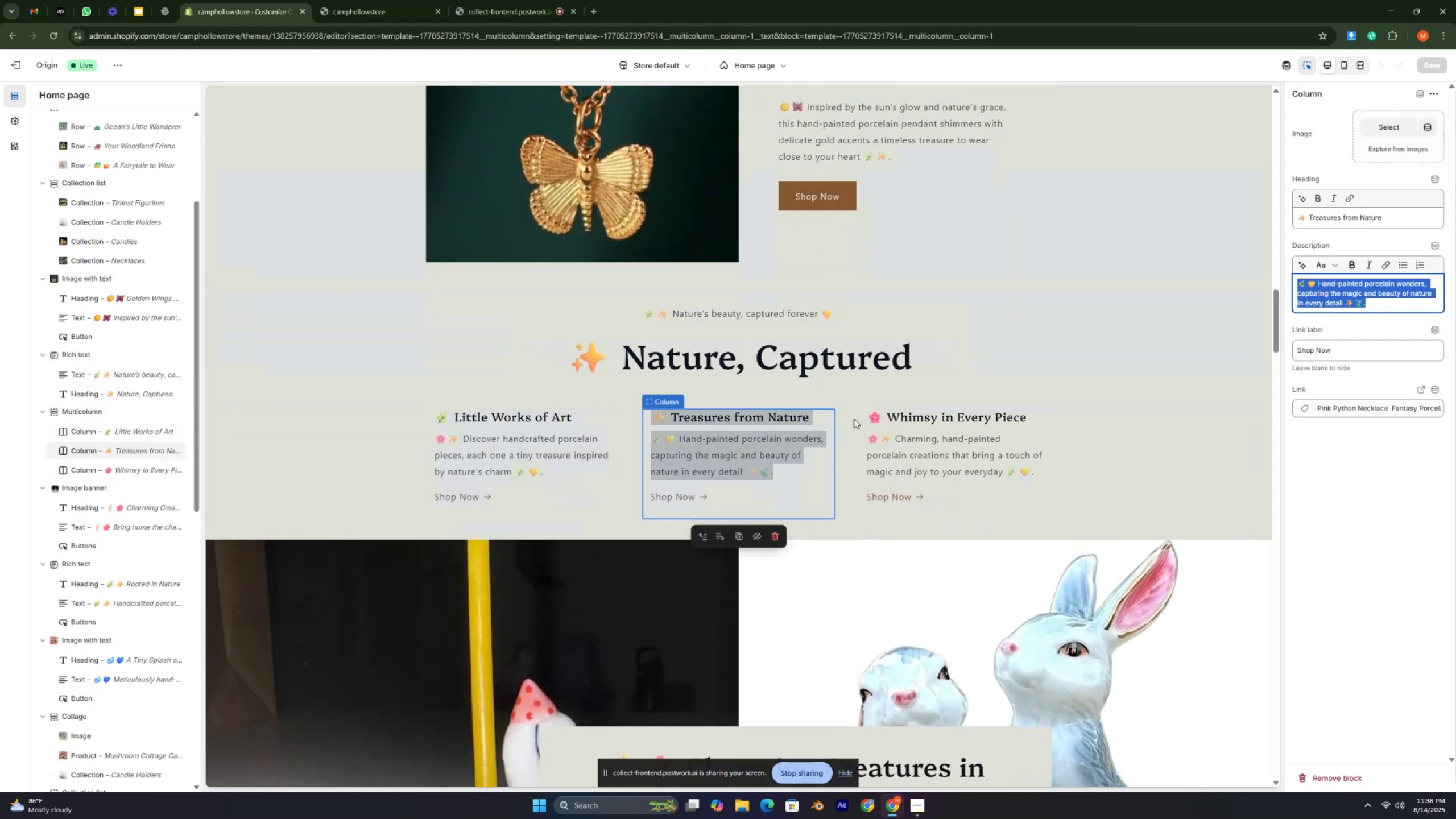 
left_click_drag(start_coordinate=[859, 410], to_coordinate=[841, 390])
 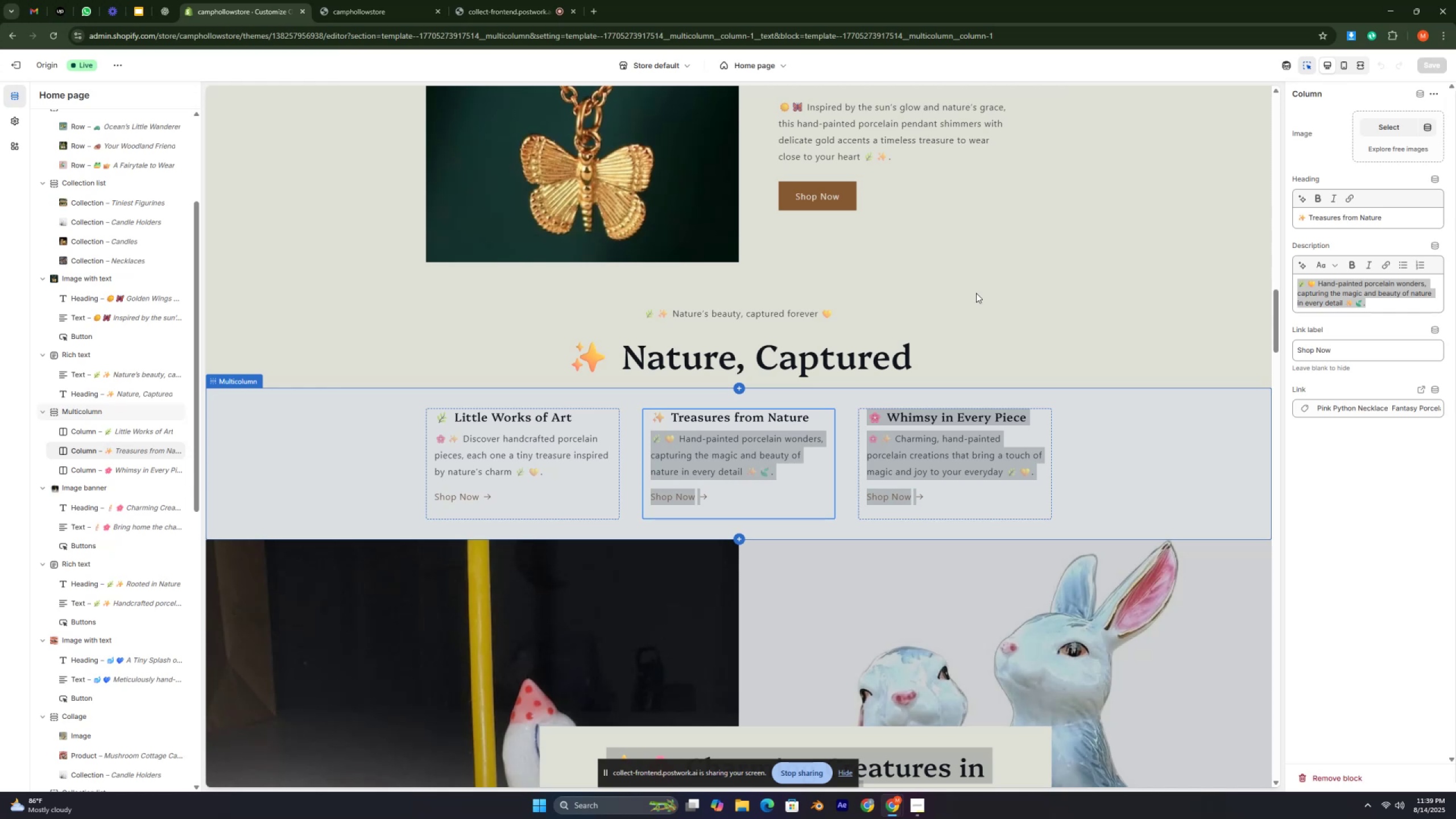 
left_click([978, 283])
 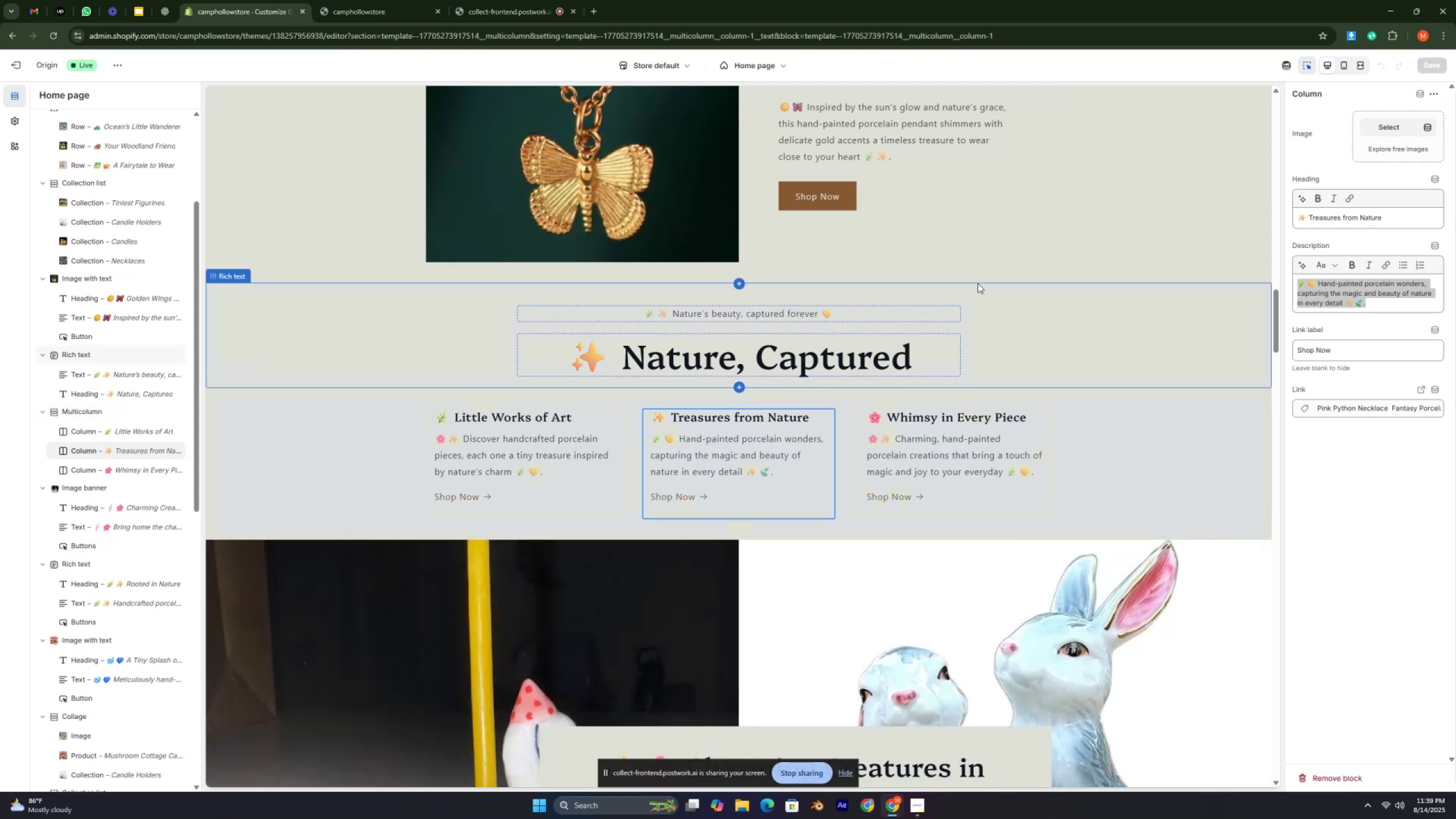 
scroll: coordinate [976, 284], scroll_direction: down, amount: 3.0
 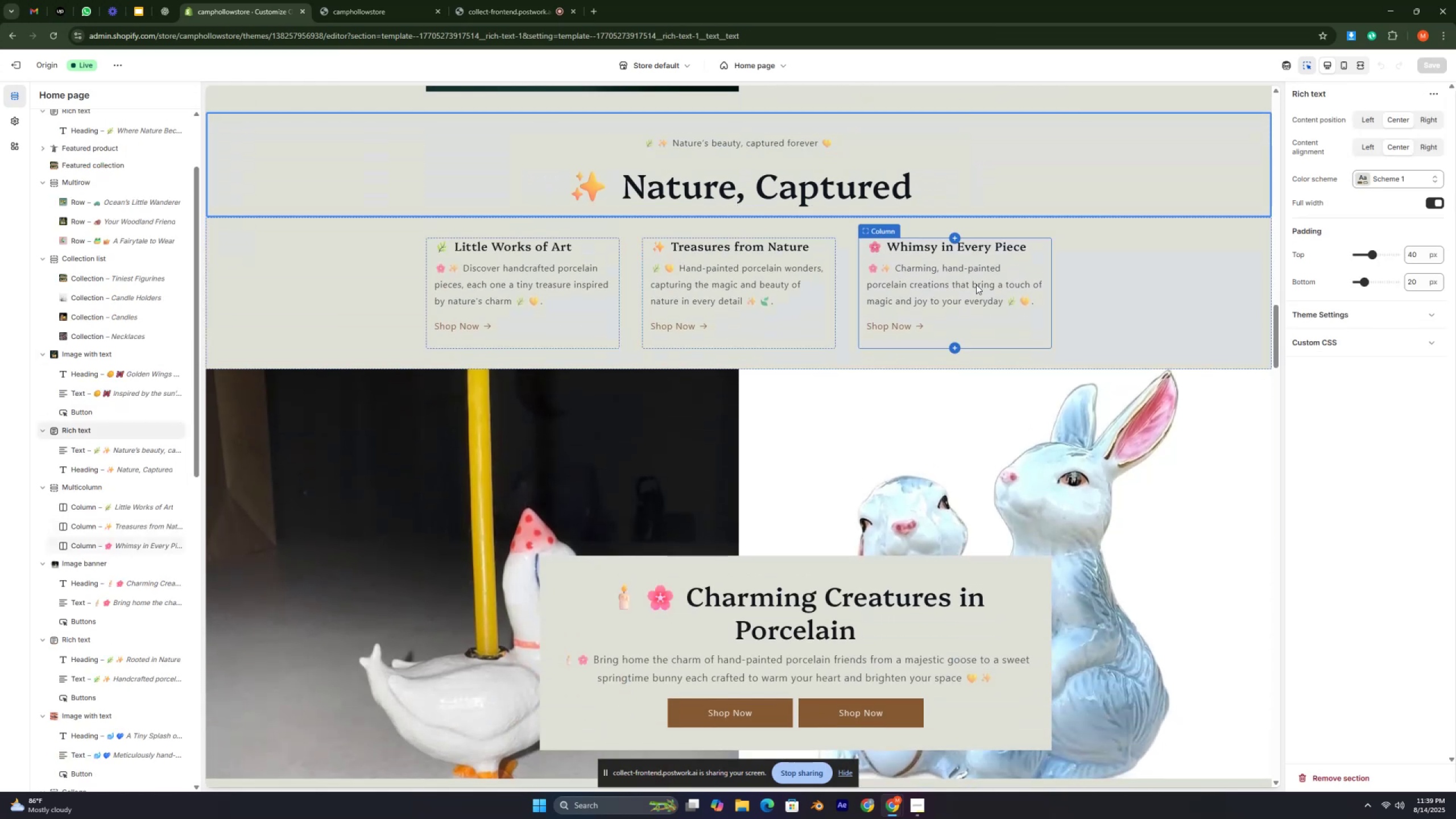 
wait(5.14)
 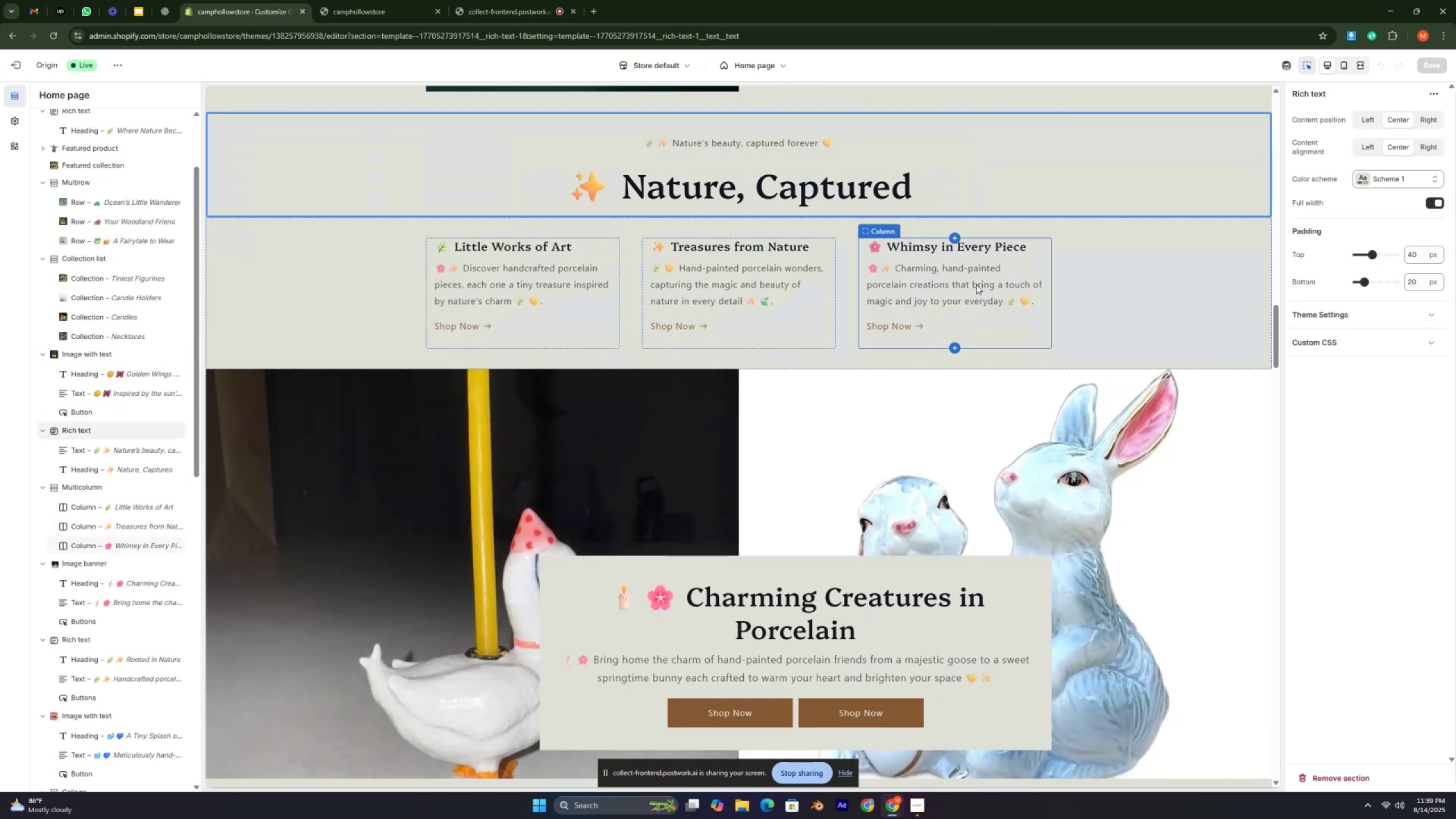 
scroll: coordinate [813, 342], scroll_direction: down, amount: 7.0
 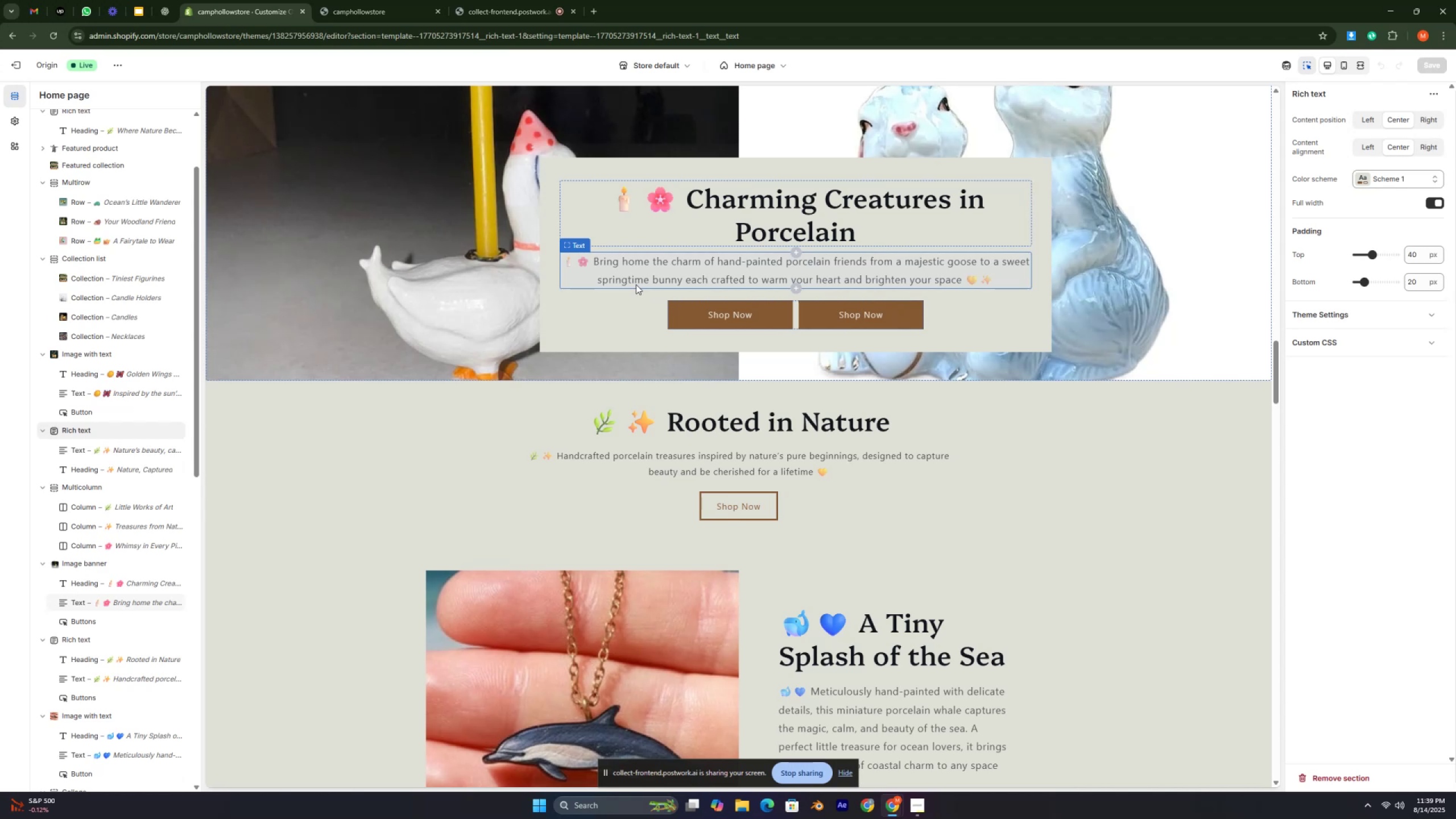 
wait(18.14)
 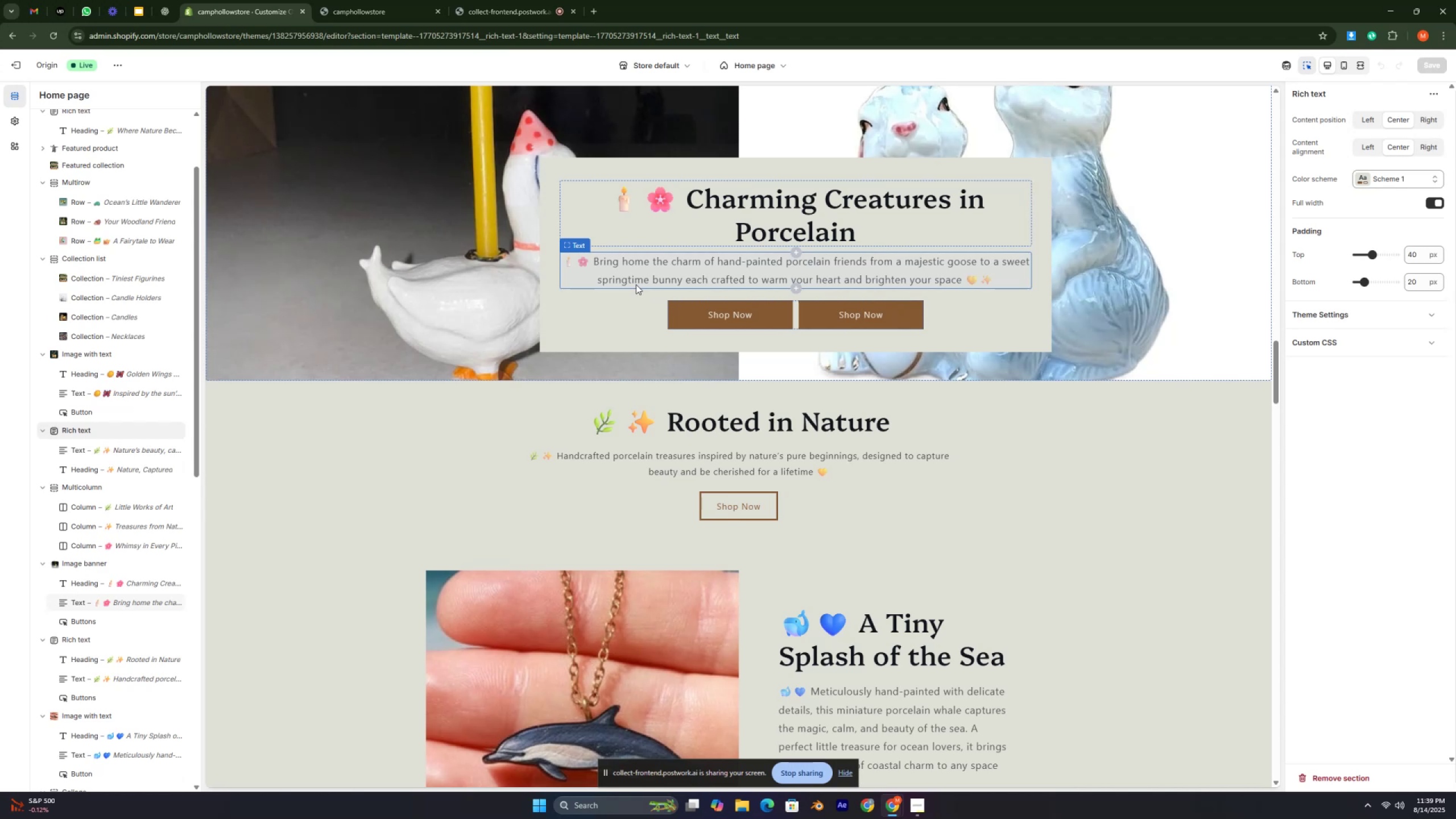 
key(Control+ControlRight)
 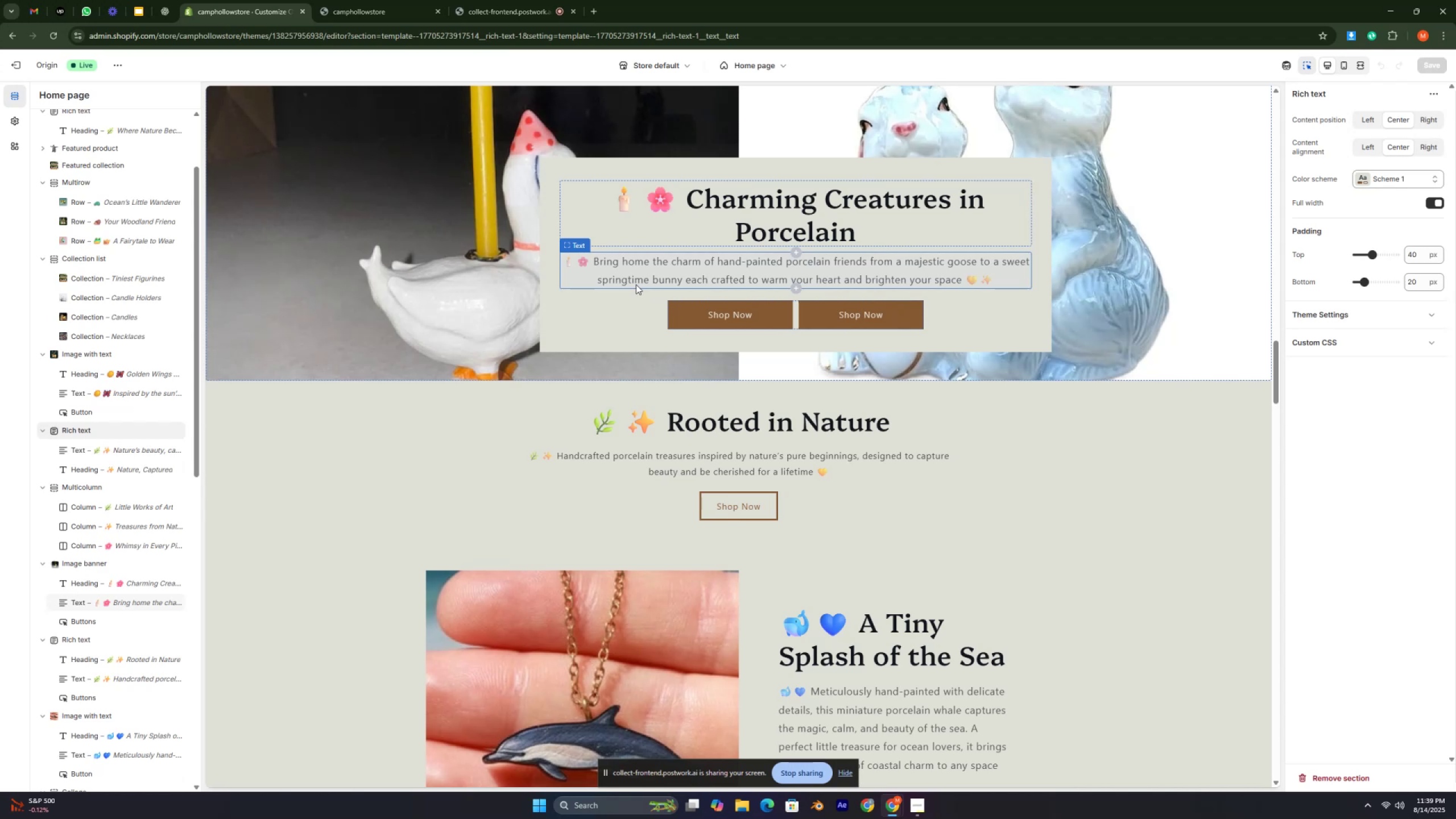 
key(Control+ControlRight)
 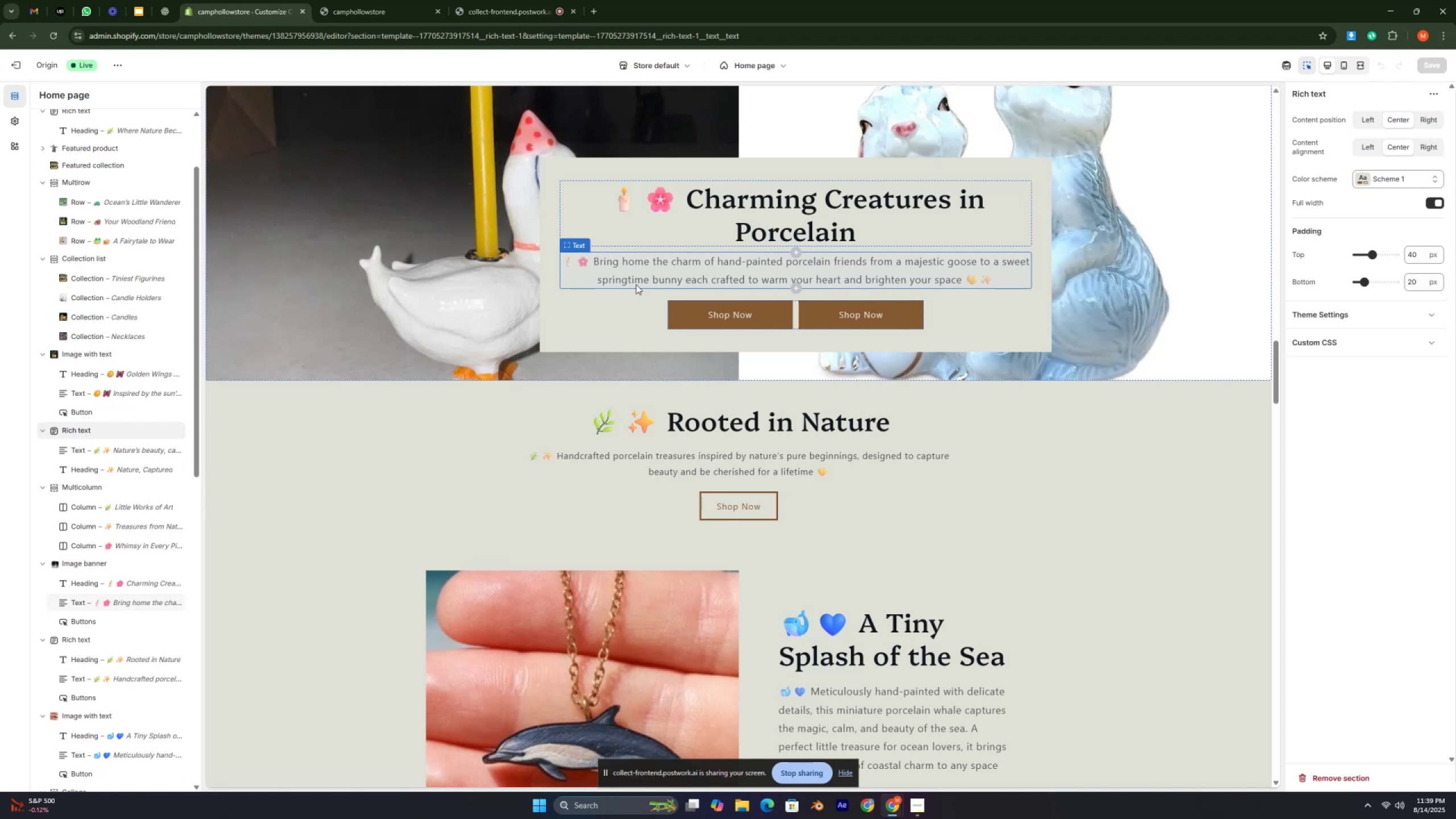 
key(Control+ControlRight)
 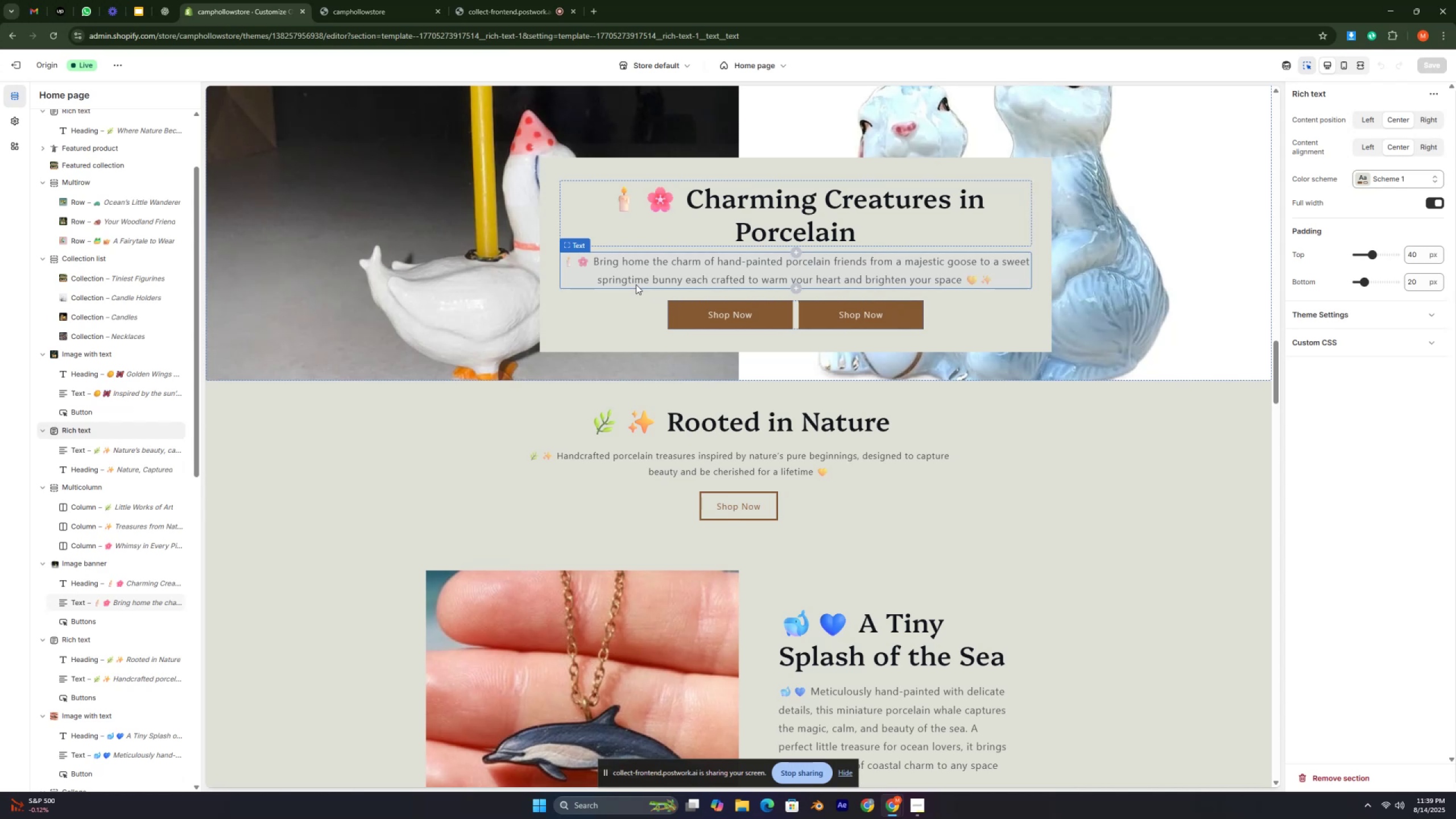 
key(Control+ControlRight)
 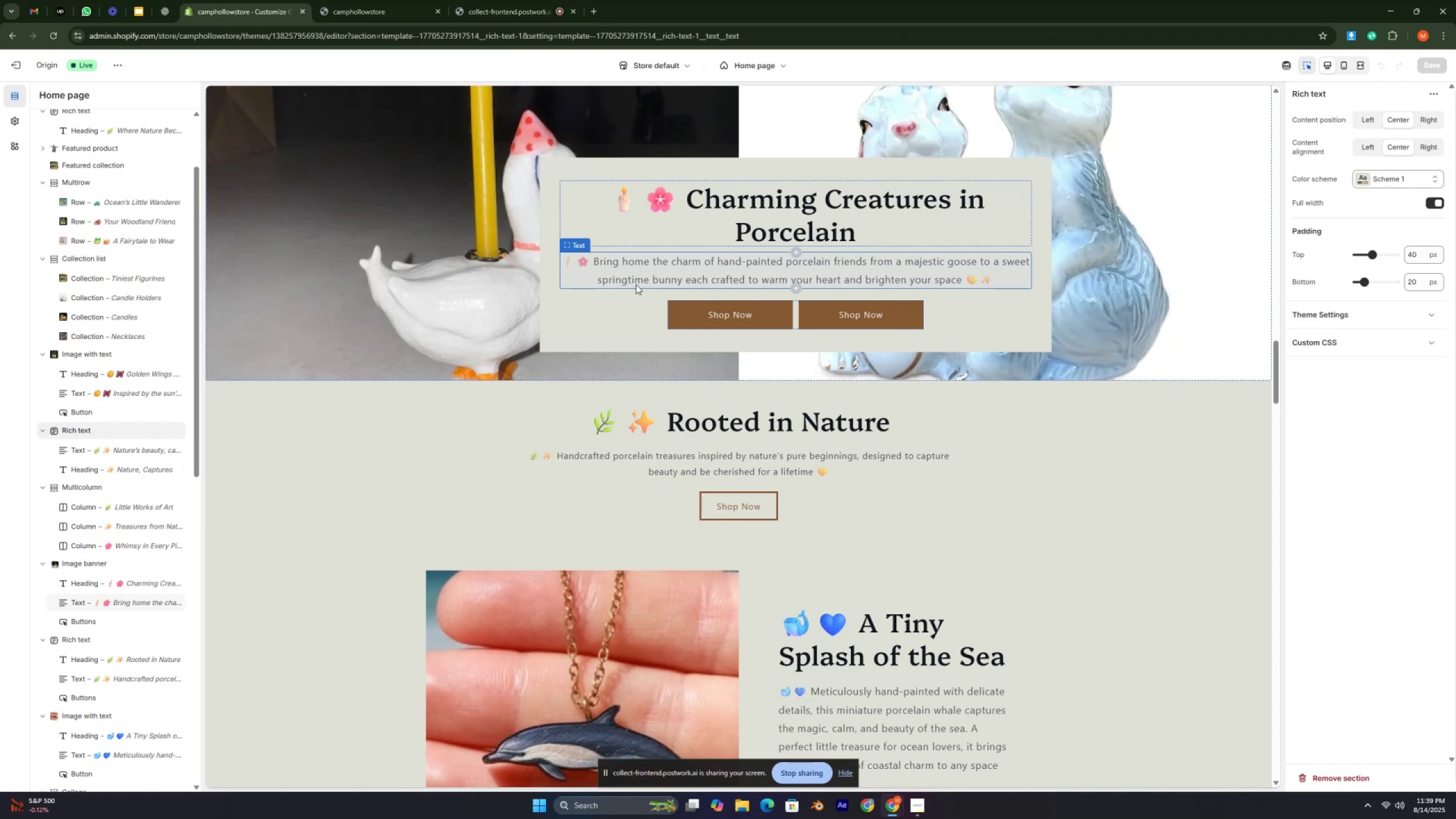 
key(Control+ControlRight)
 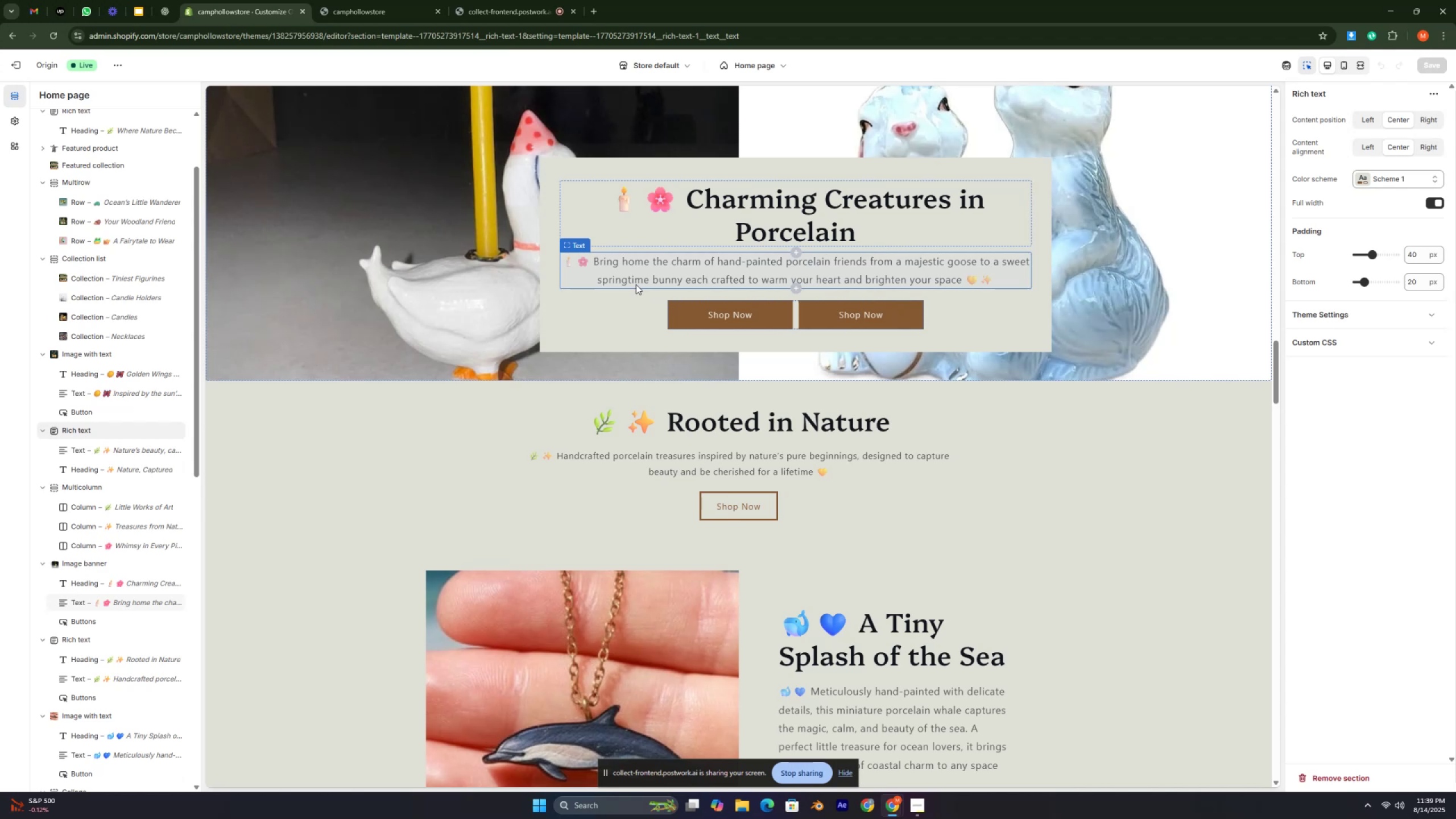 
key(Control+ControlRight)
 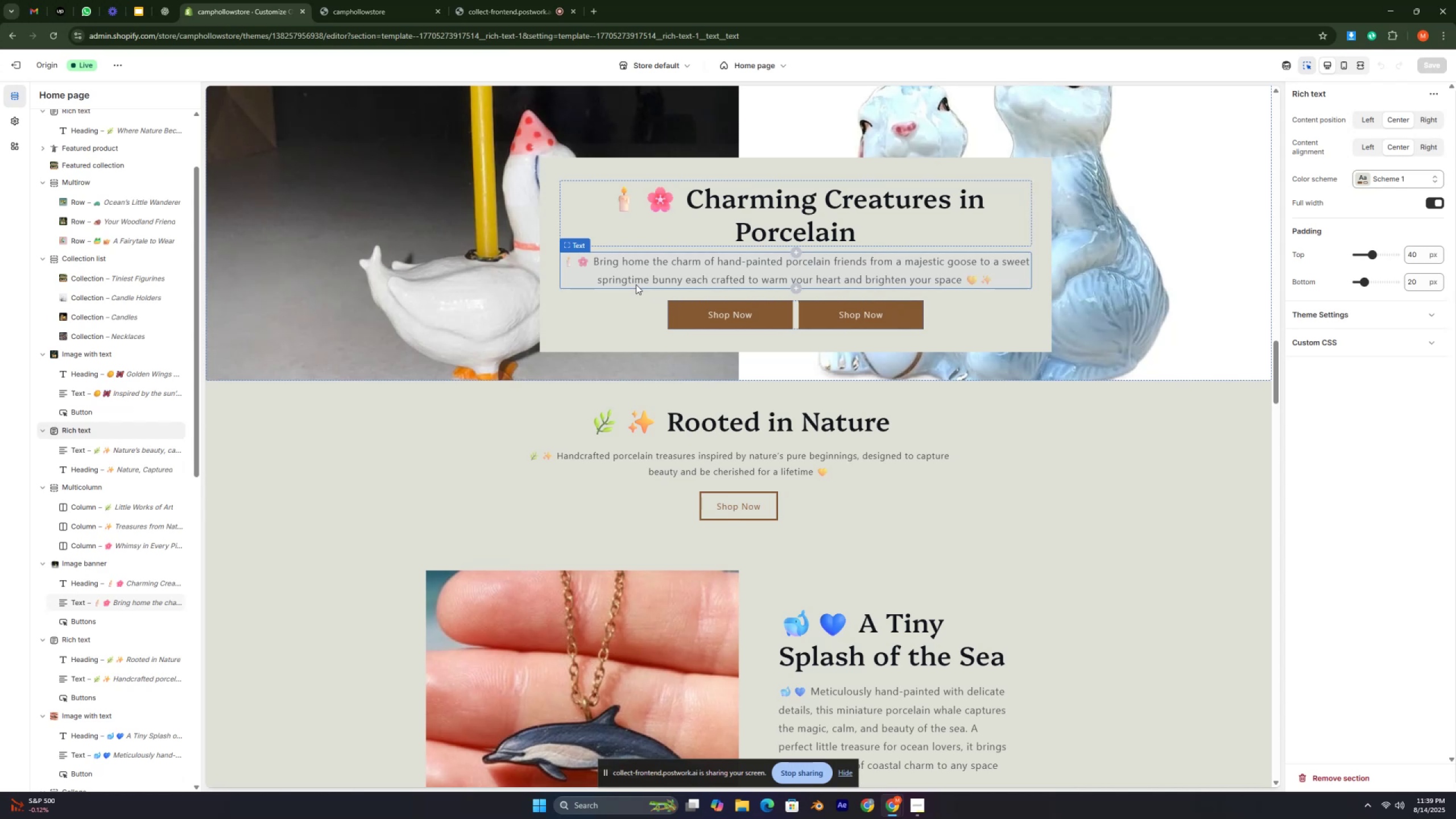 
key(Control+ControlRight)
 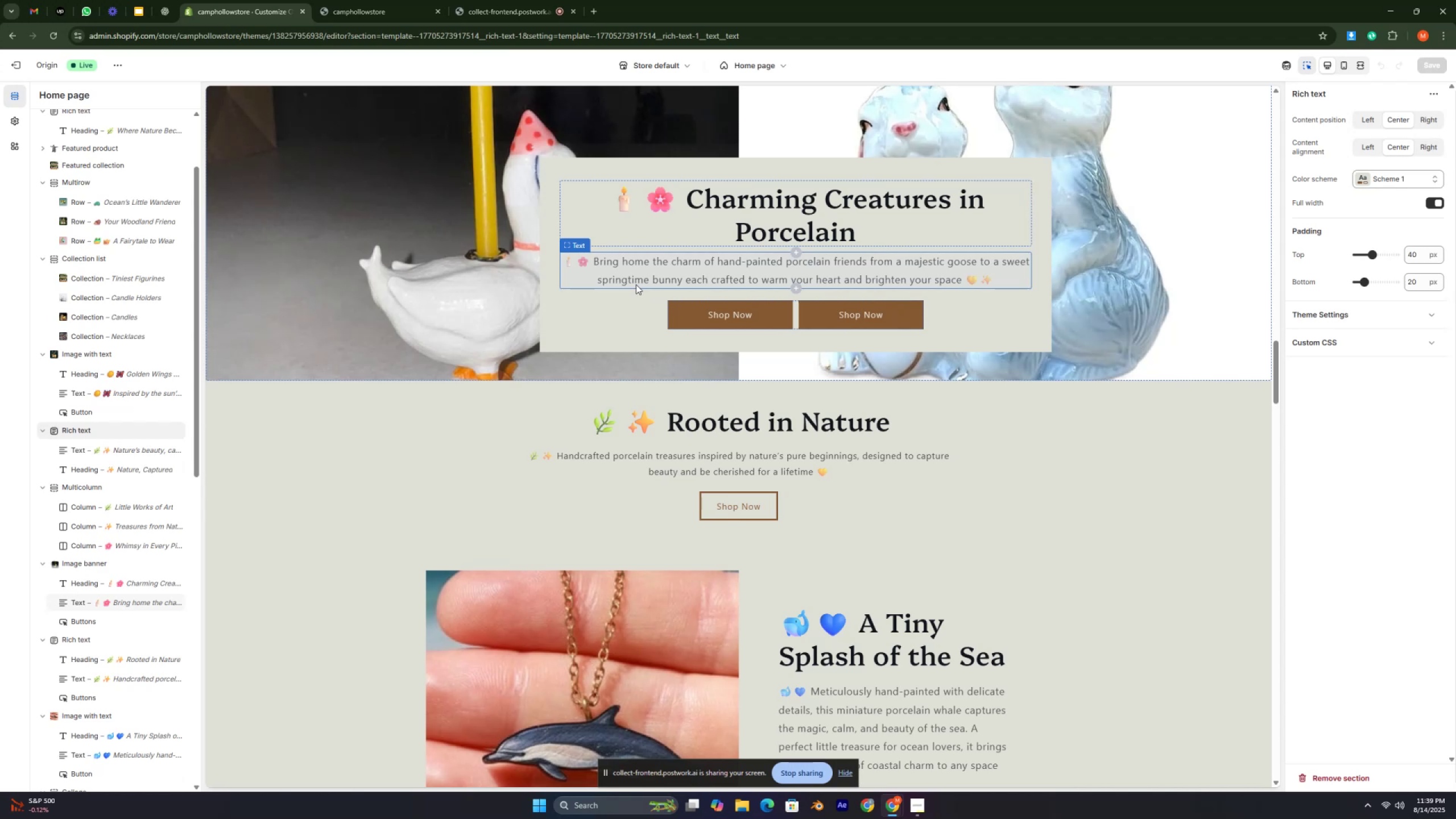 
key(Control+ControlRight)
 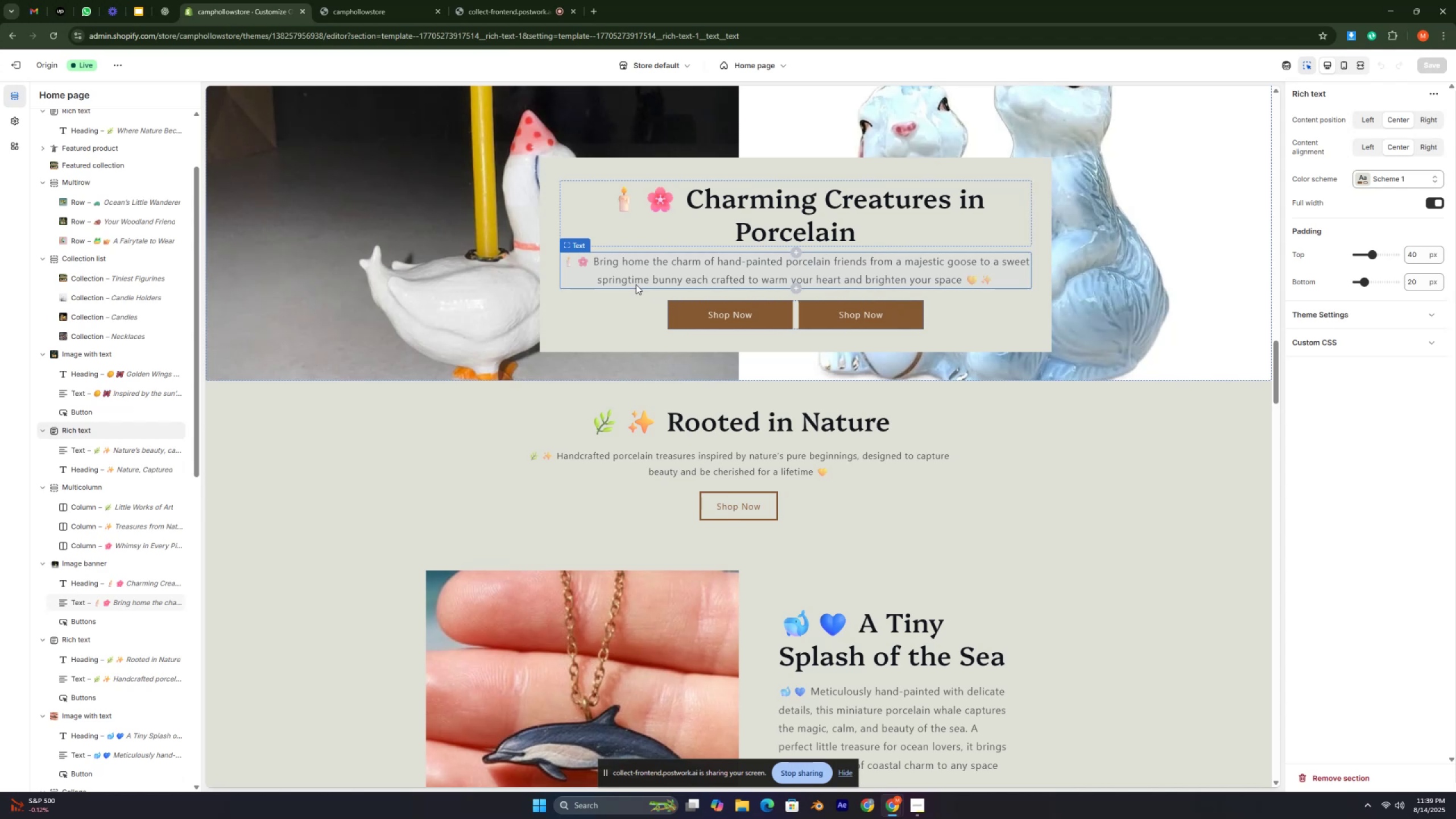 
key(Control+ControlRight)
 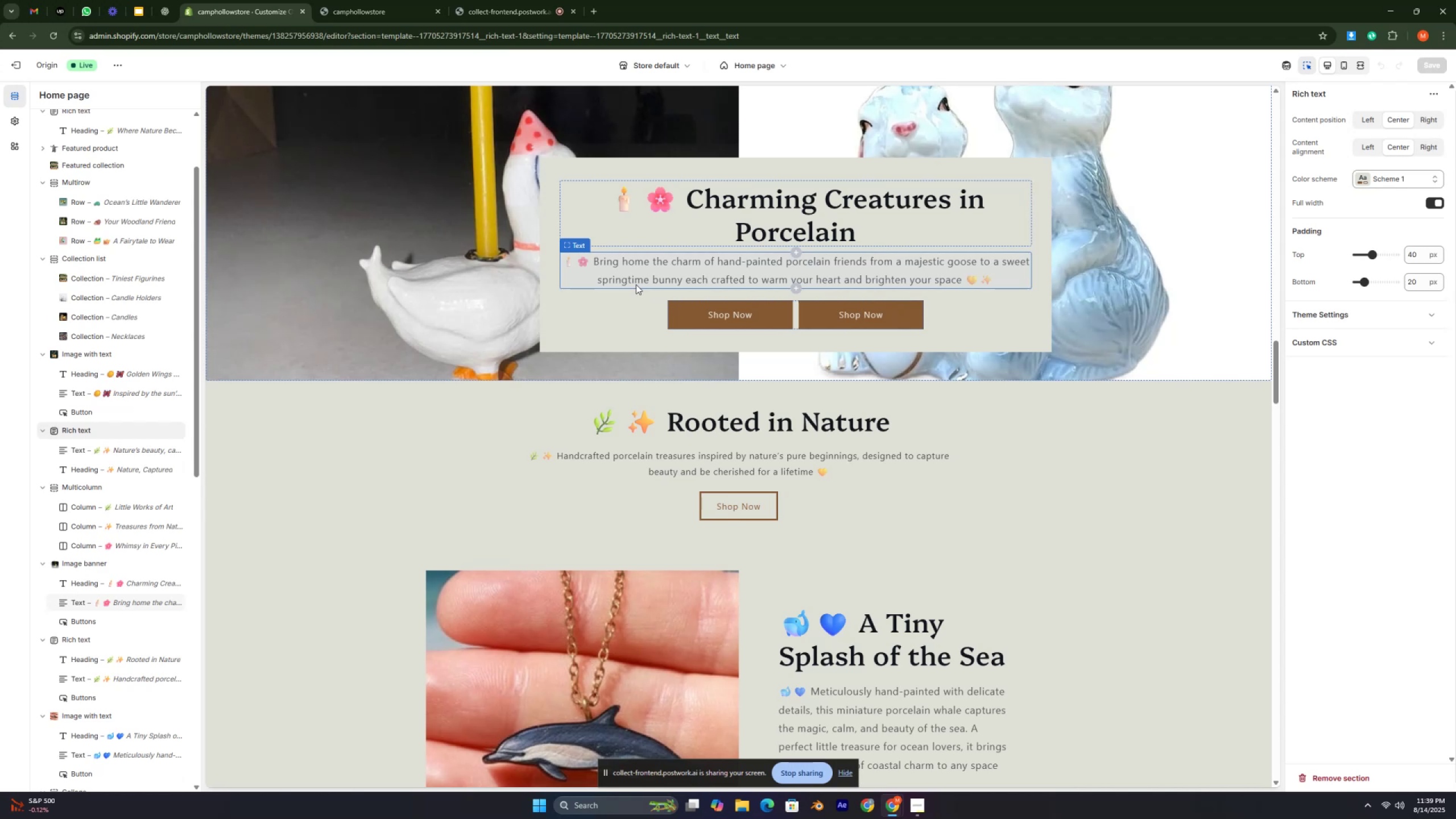 
key(Control+ControlRight)
 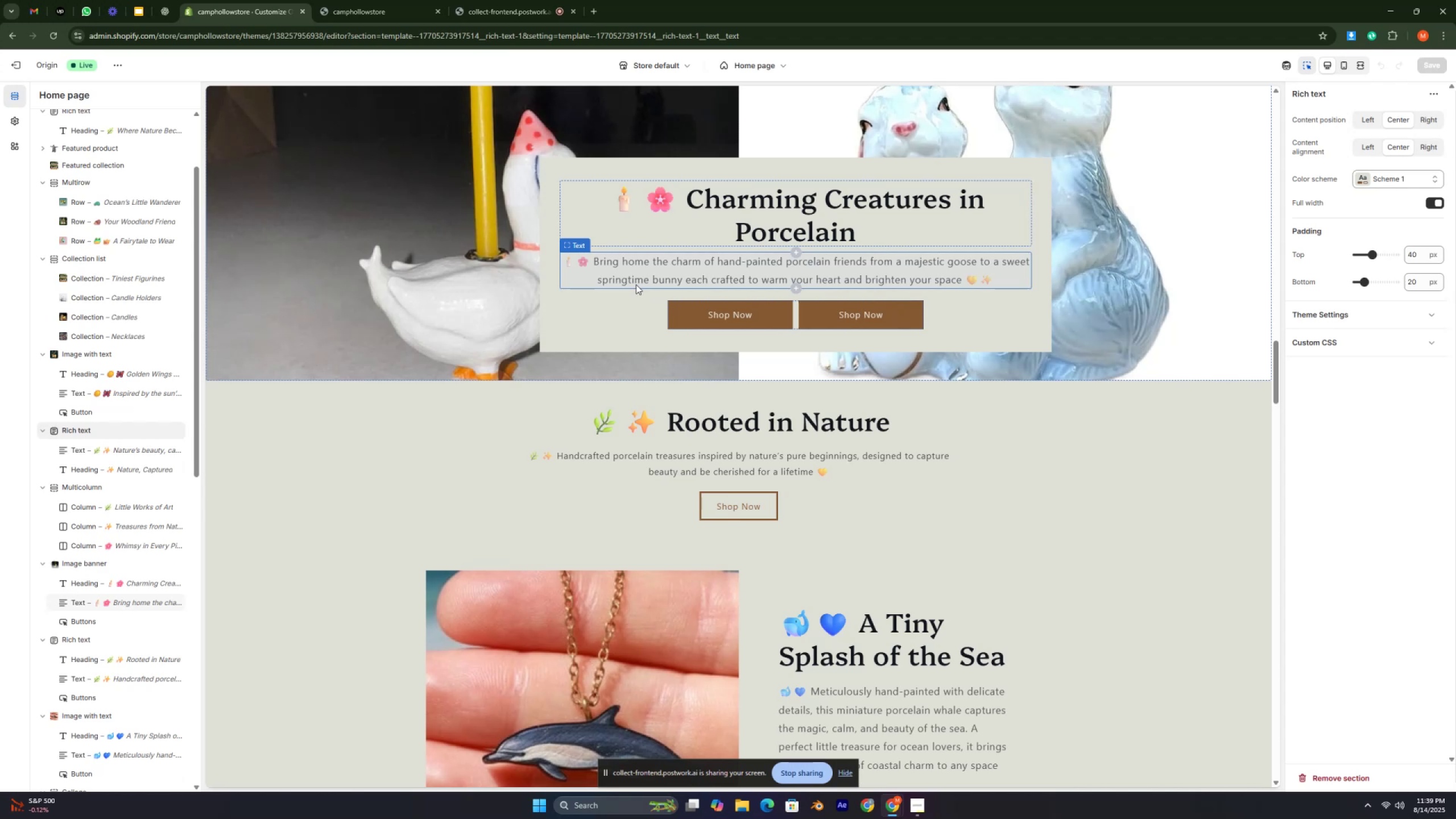 
key(Control+ControlRight)
 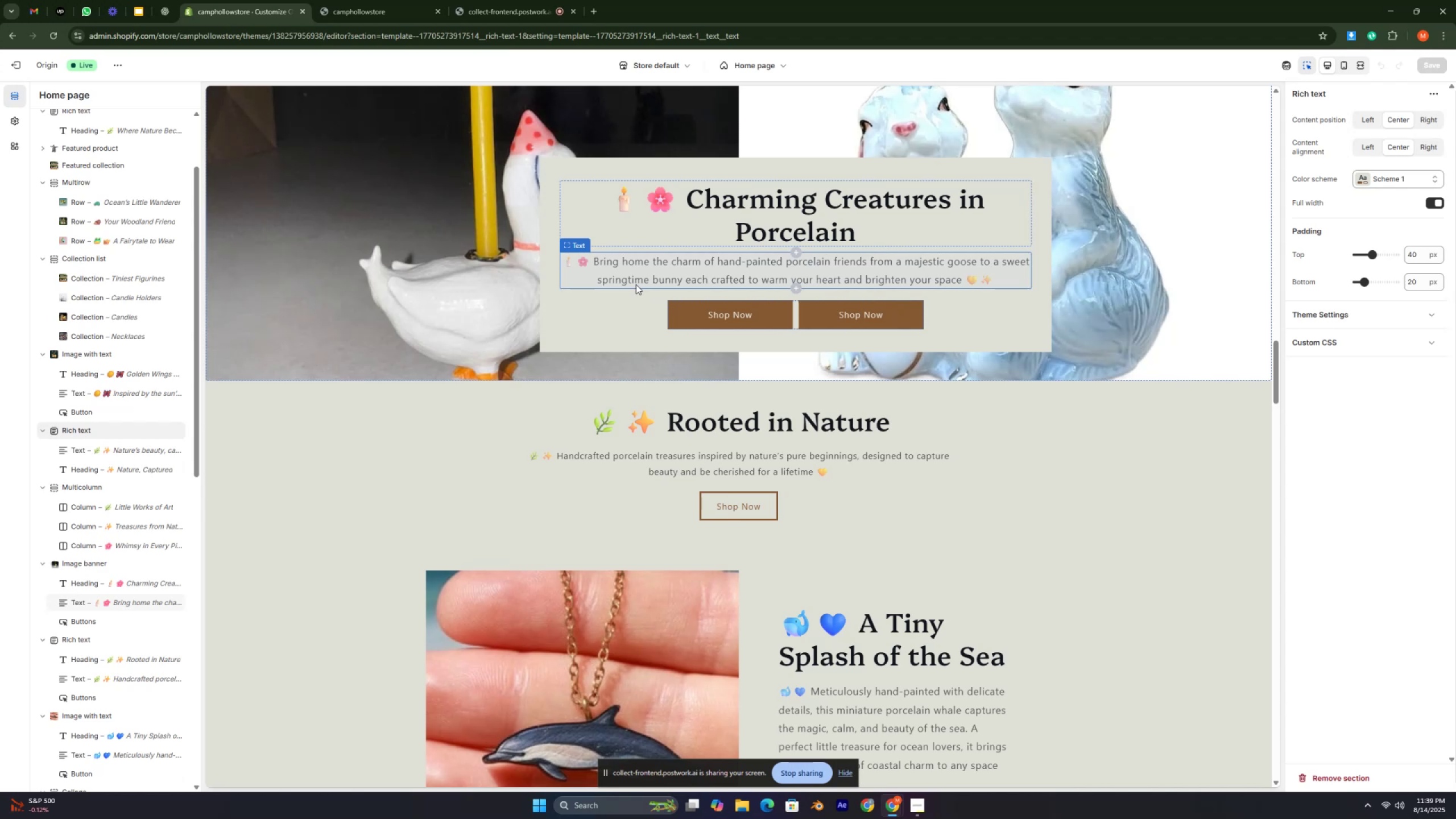 
key(Control+ControlRight)
 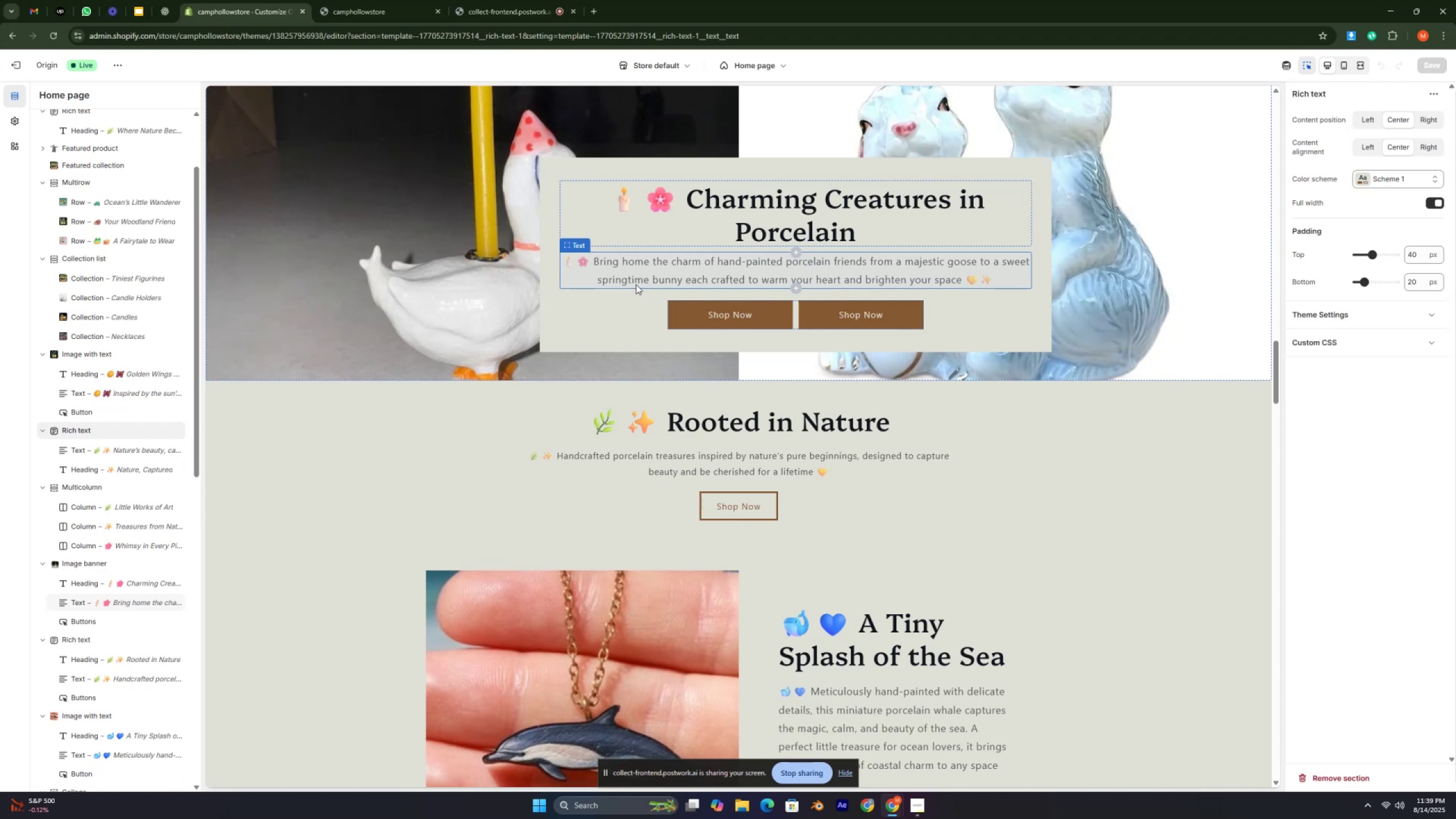 
key(Control+ControlRight)
 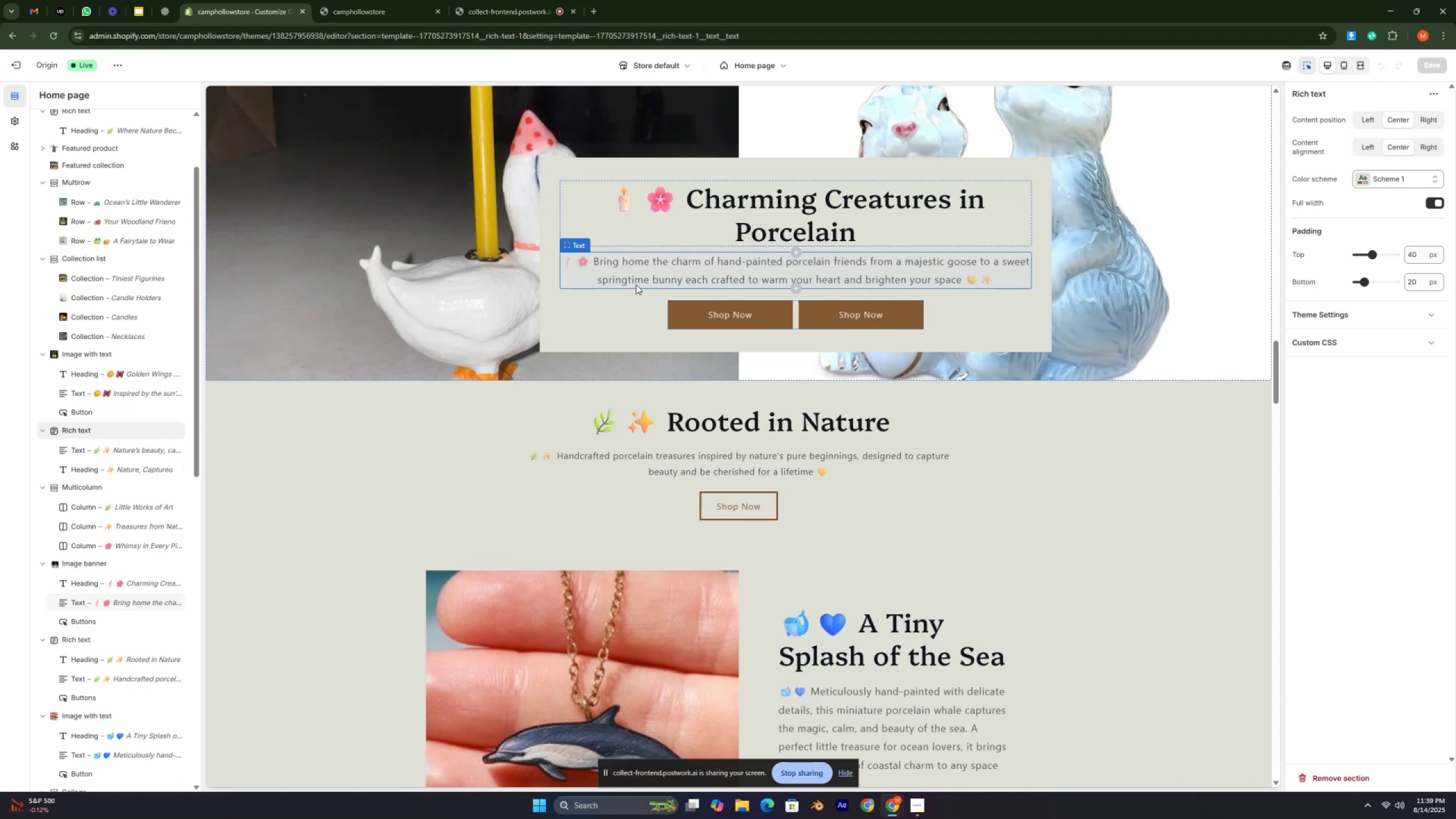 
hold_key(key=ArrowUp, duration=0.55)
 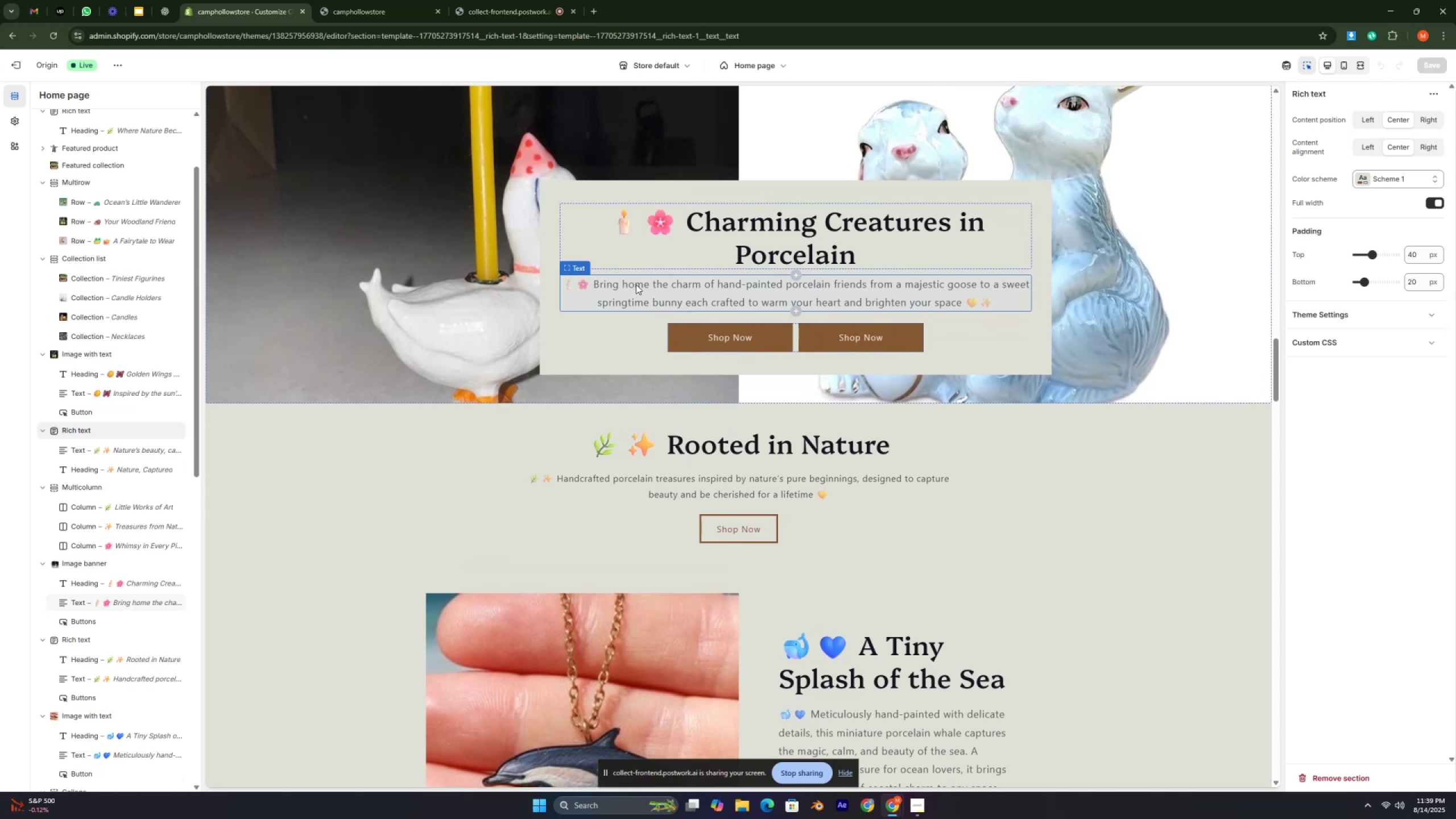 
key(ArrowUp)
 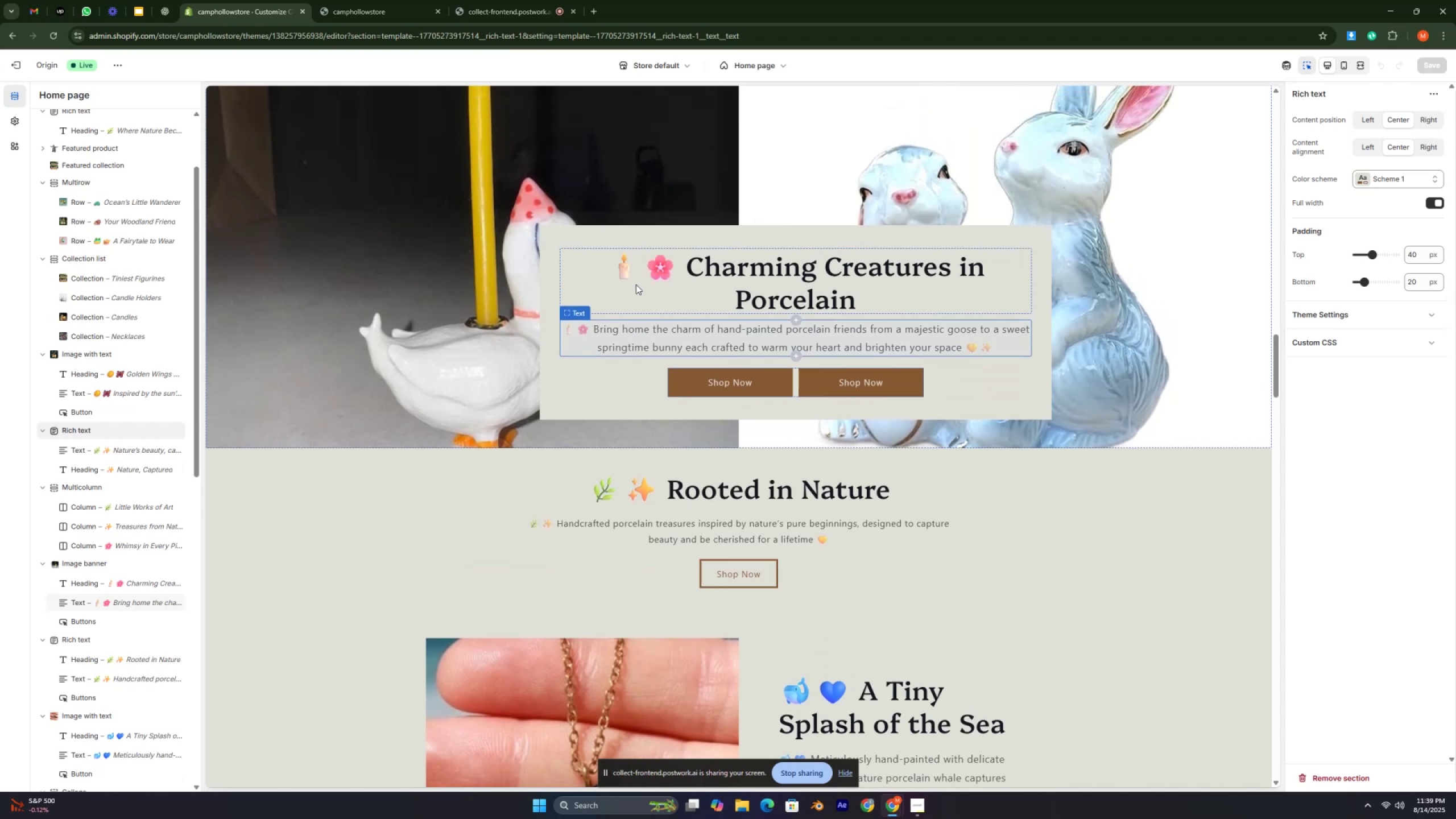 
key(ArrowUp)
 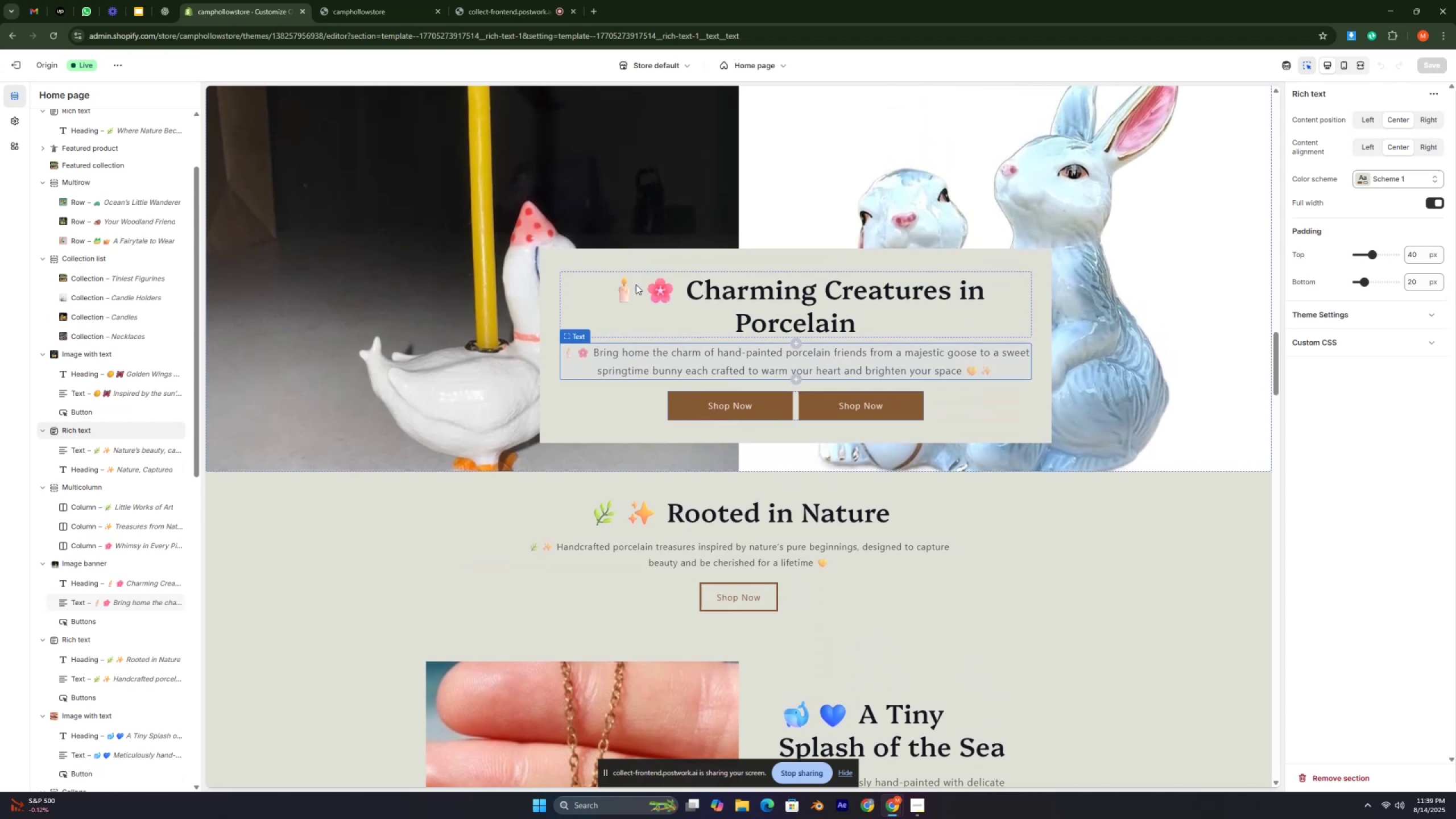 
key(ArrowUp)
 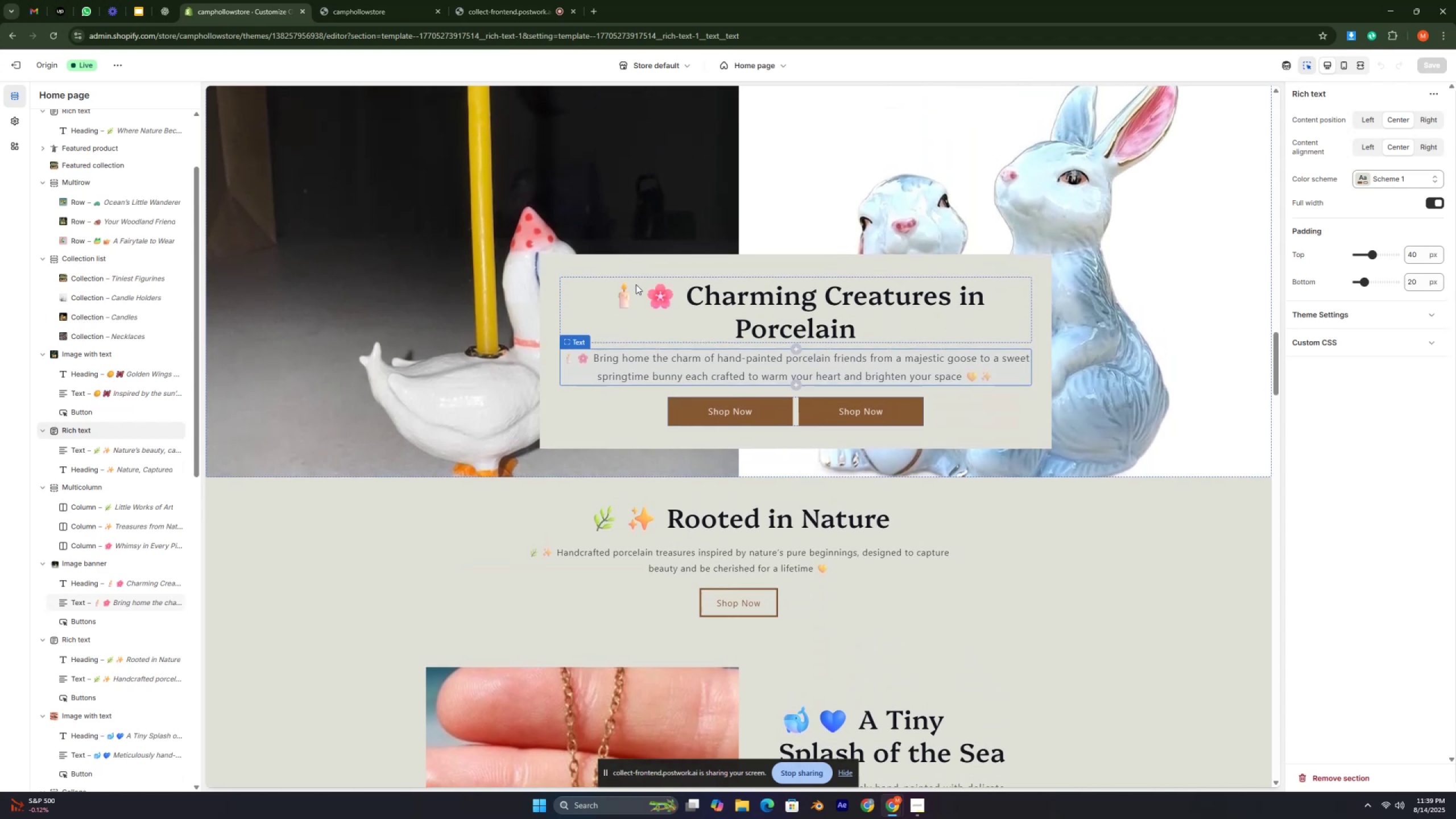 
key(ArrowUp)
 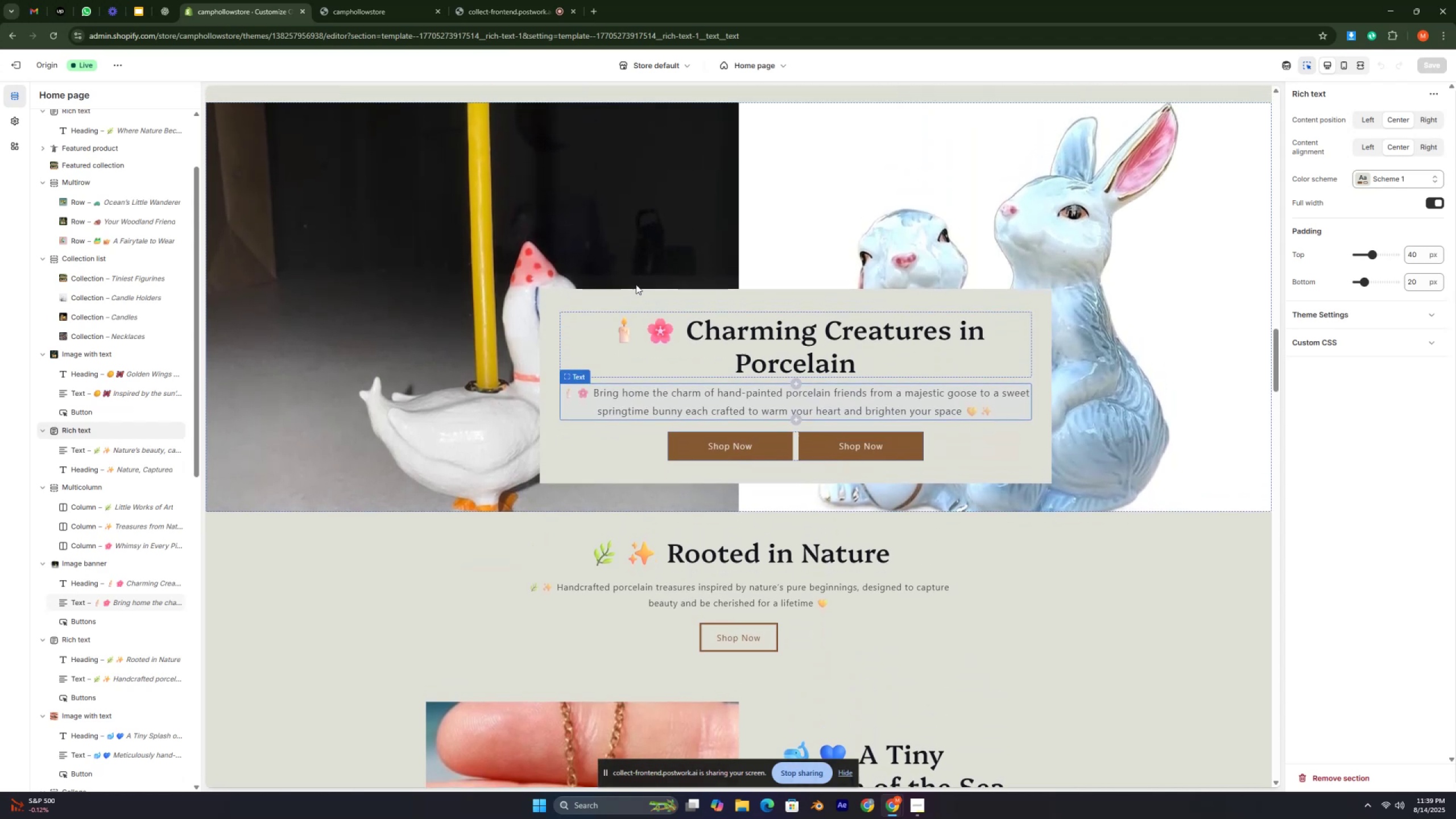 
key(ArrowDown)
 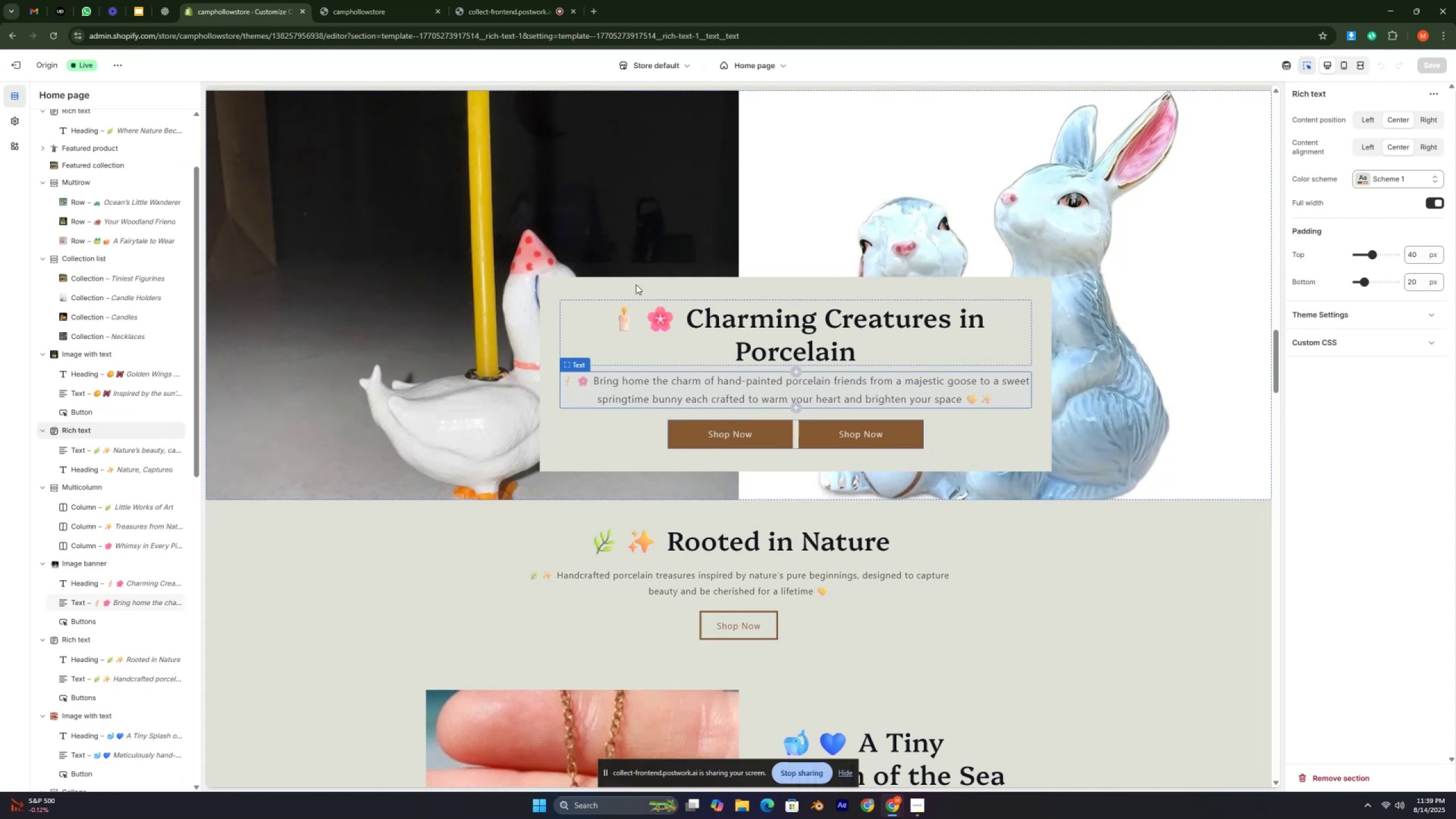 
key(ArrowDown)
 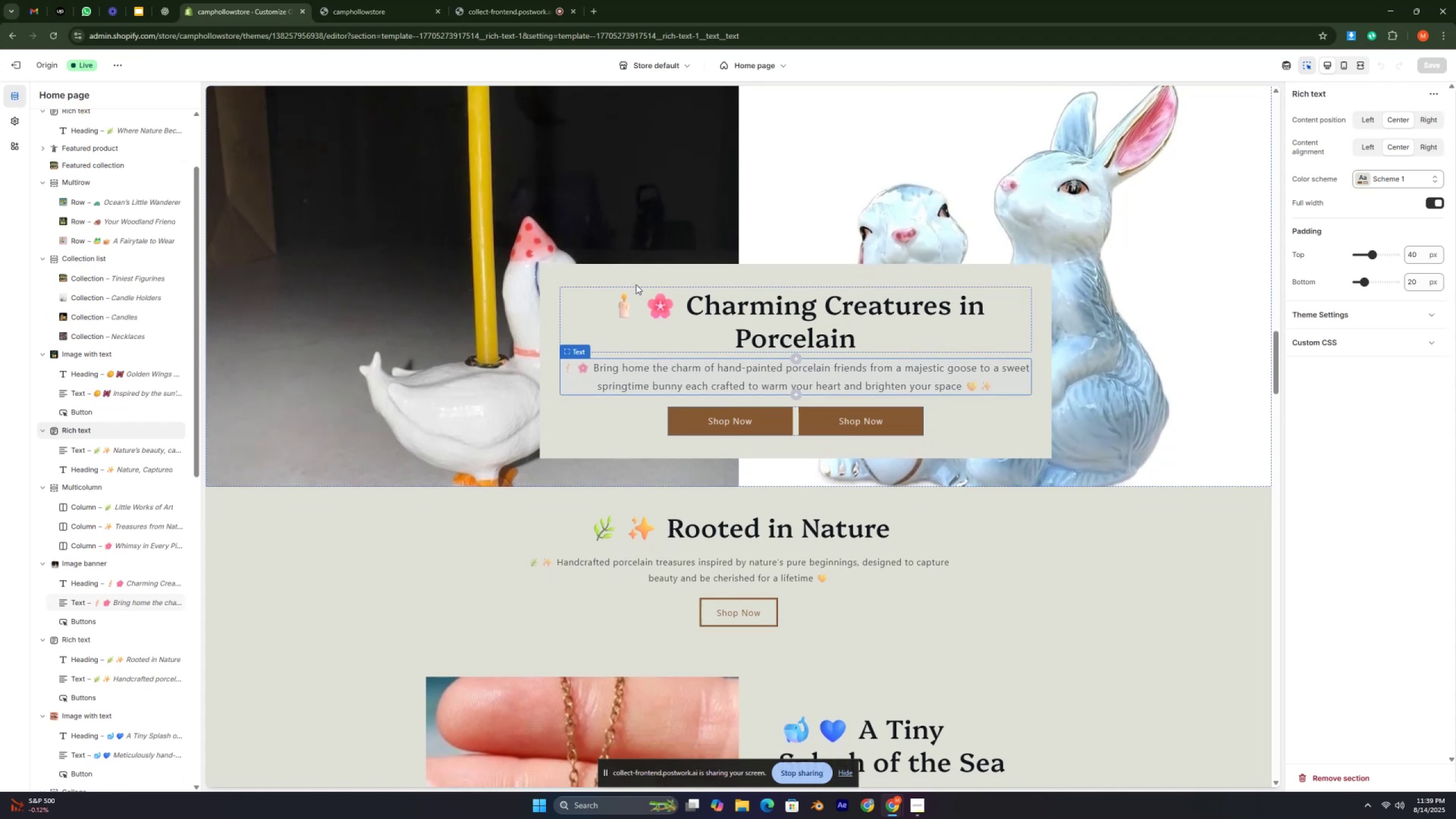 
key(ArrowDown)
 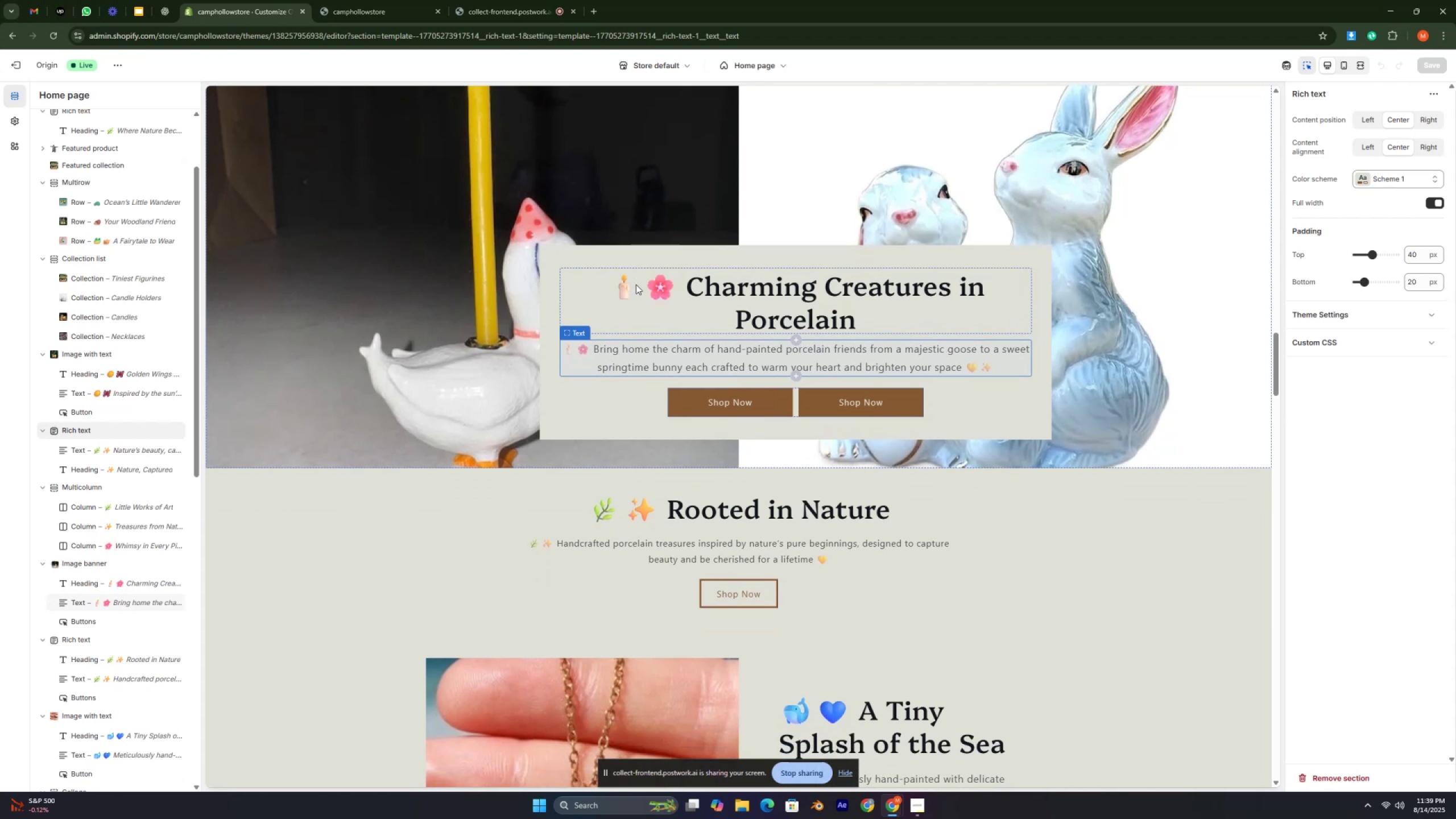 
key(ArrowDown)
 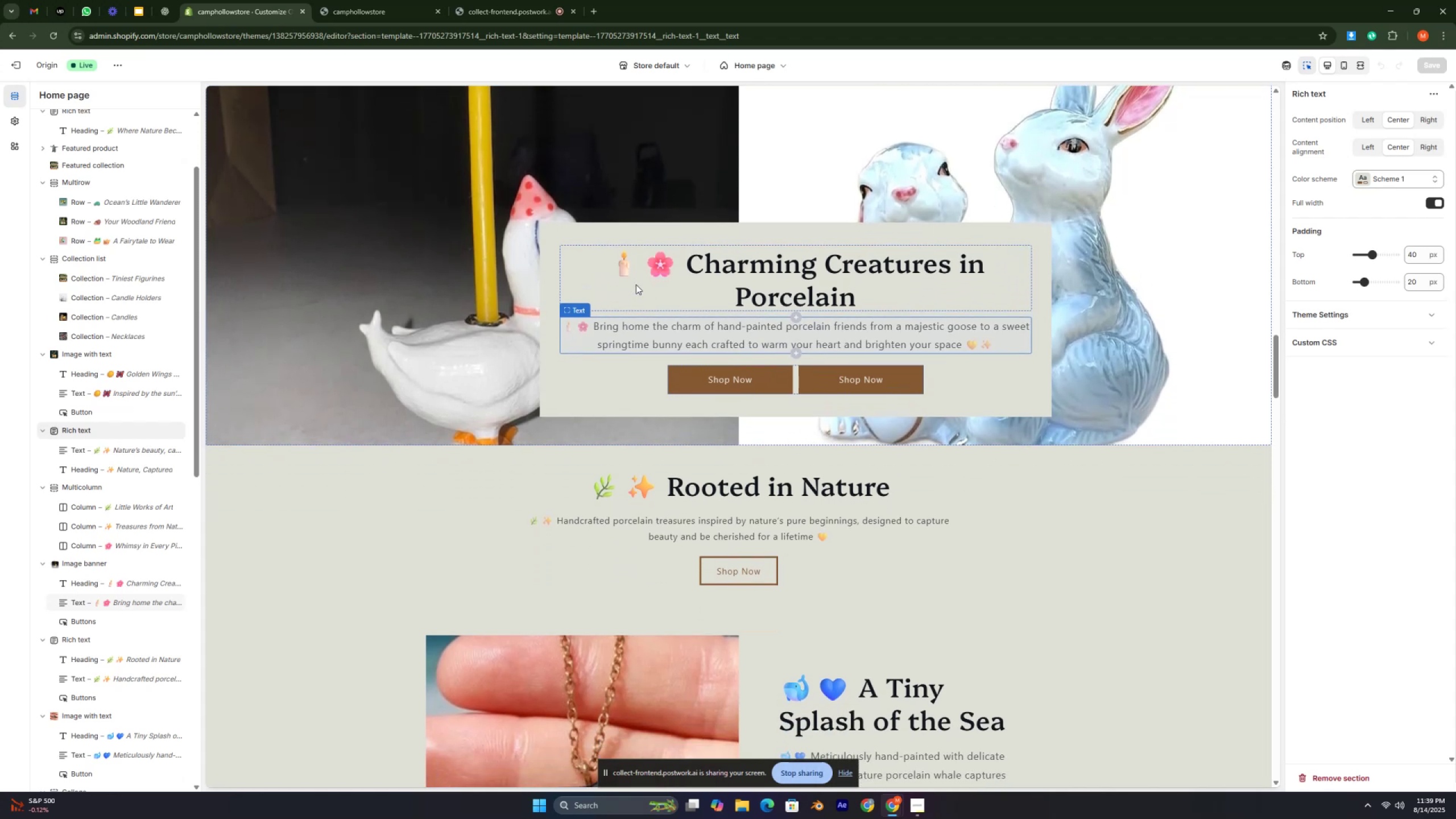 
key(ArrowDown)
 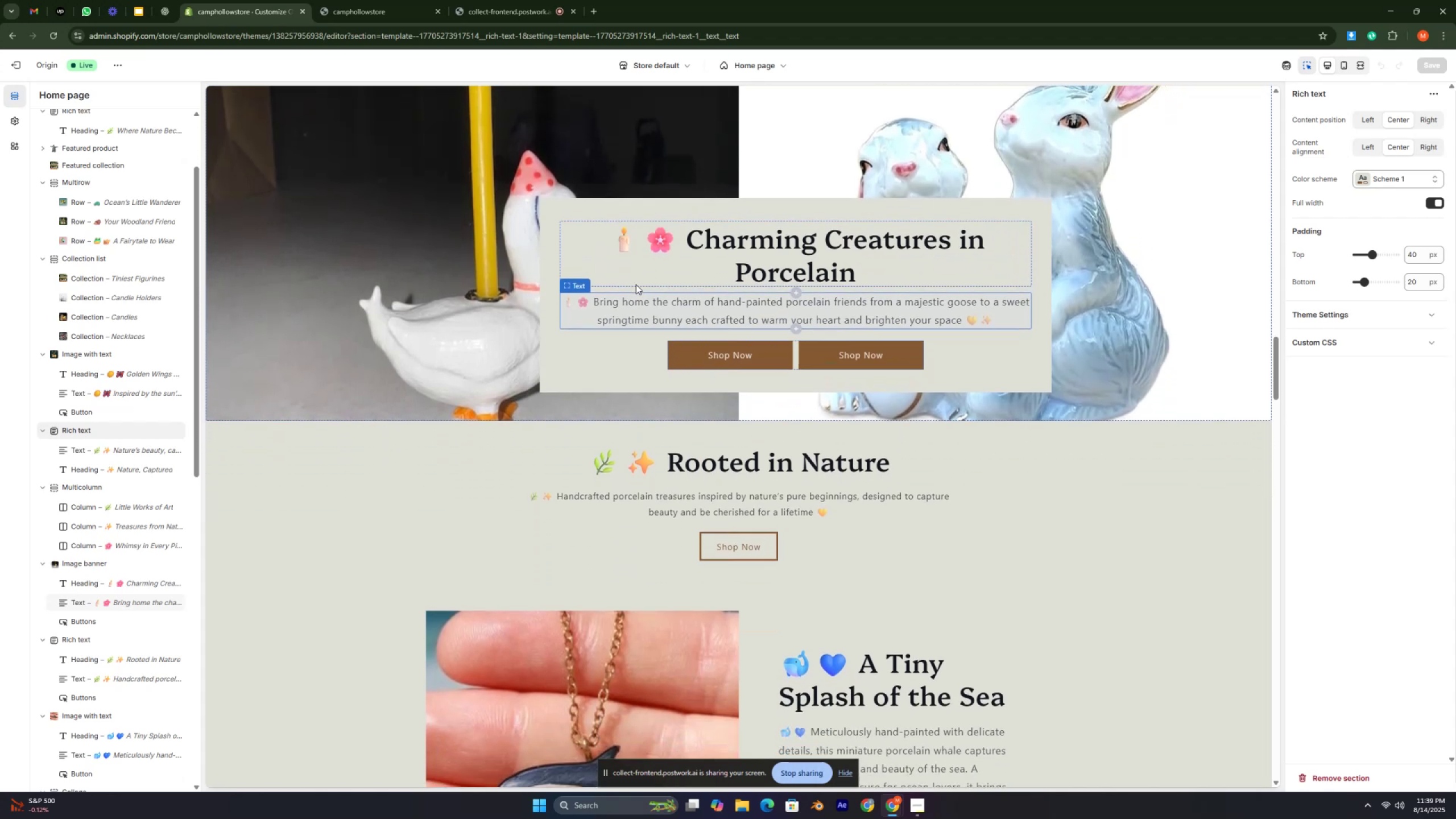 
key(ArrowDown)
 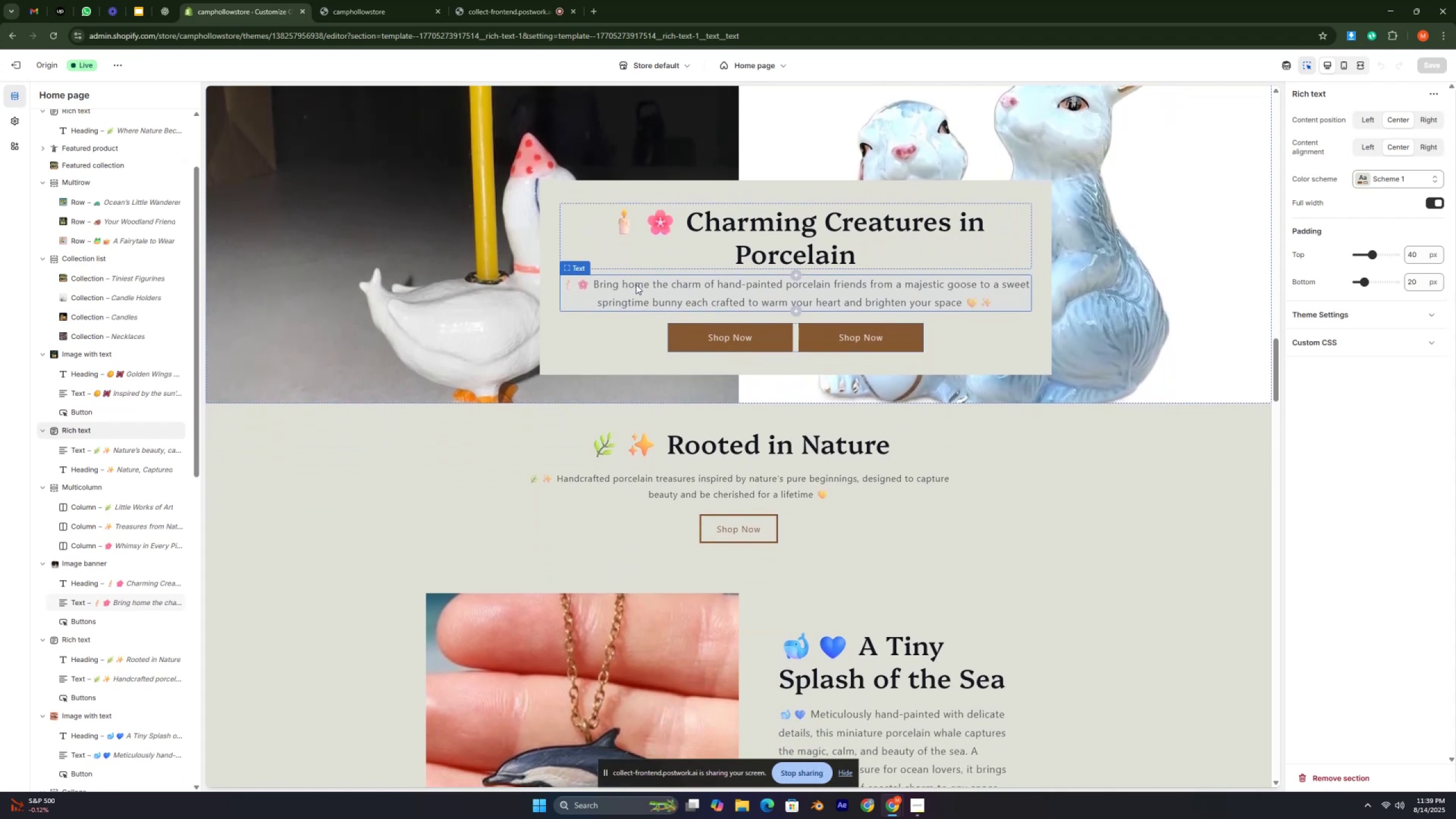 
key(ArrowDown)
 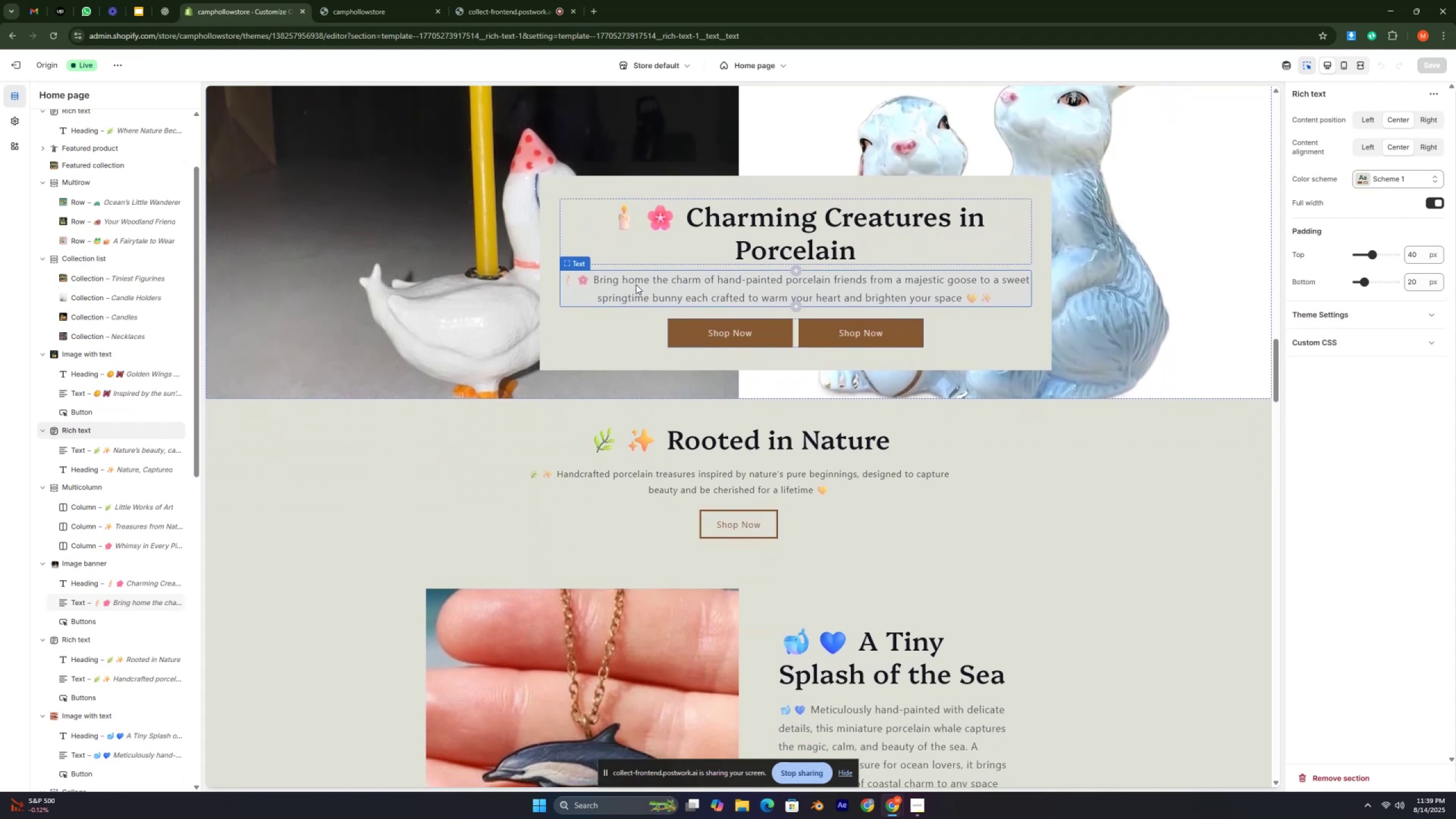 
key(ArrowDown)
 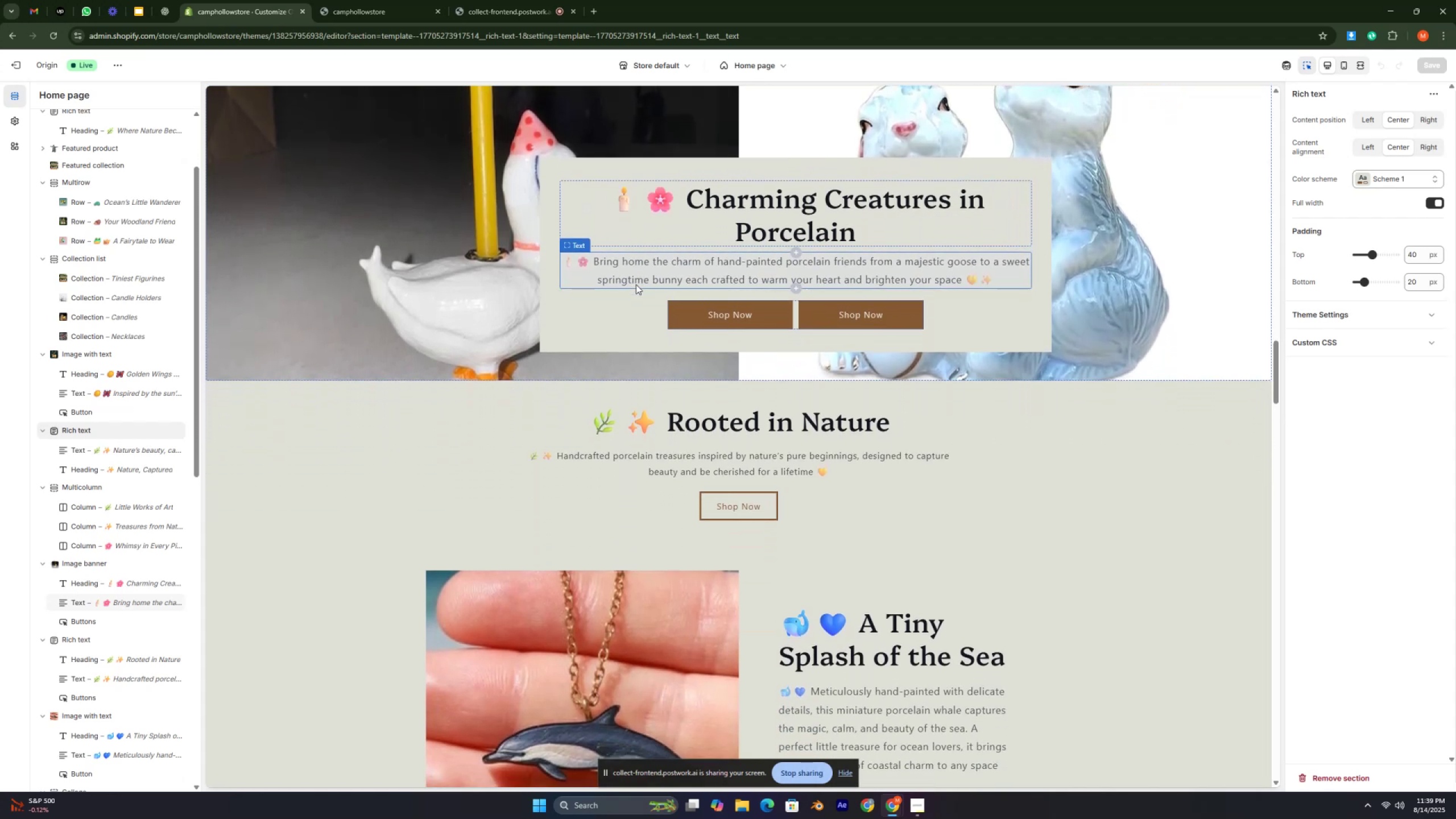 
key(ArrowDown)
 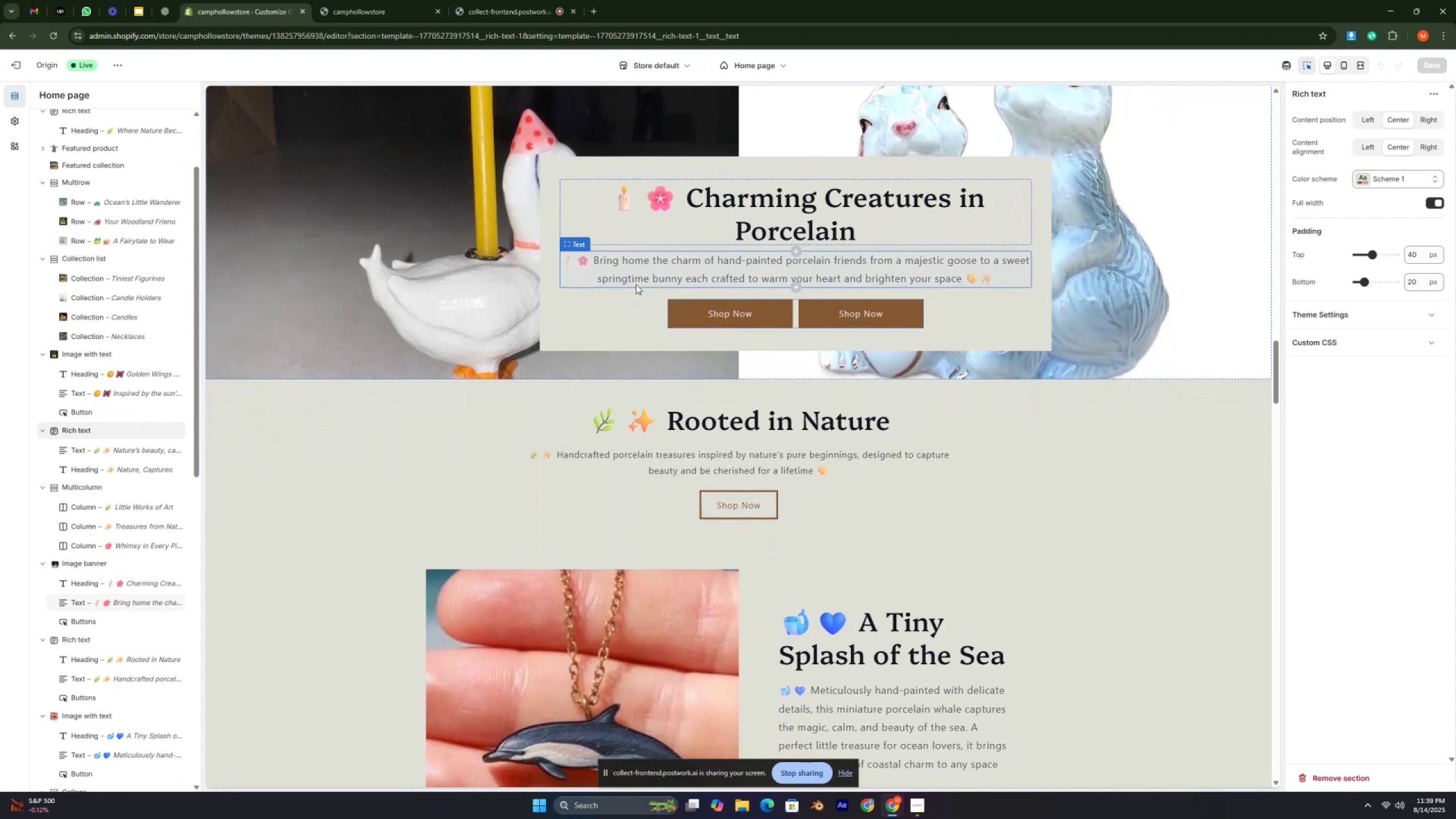 
key(ArrowDown)
 